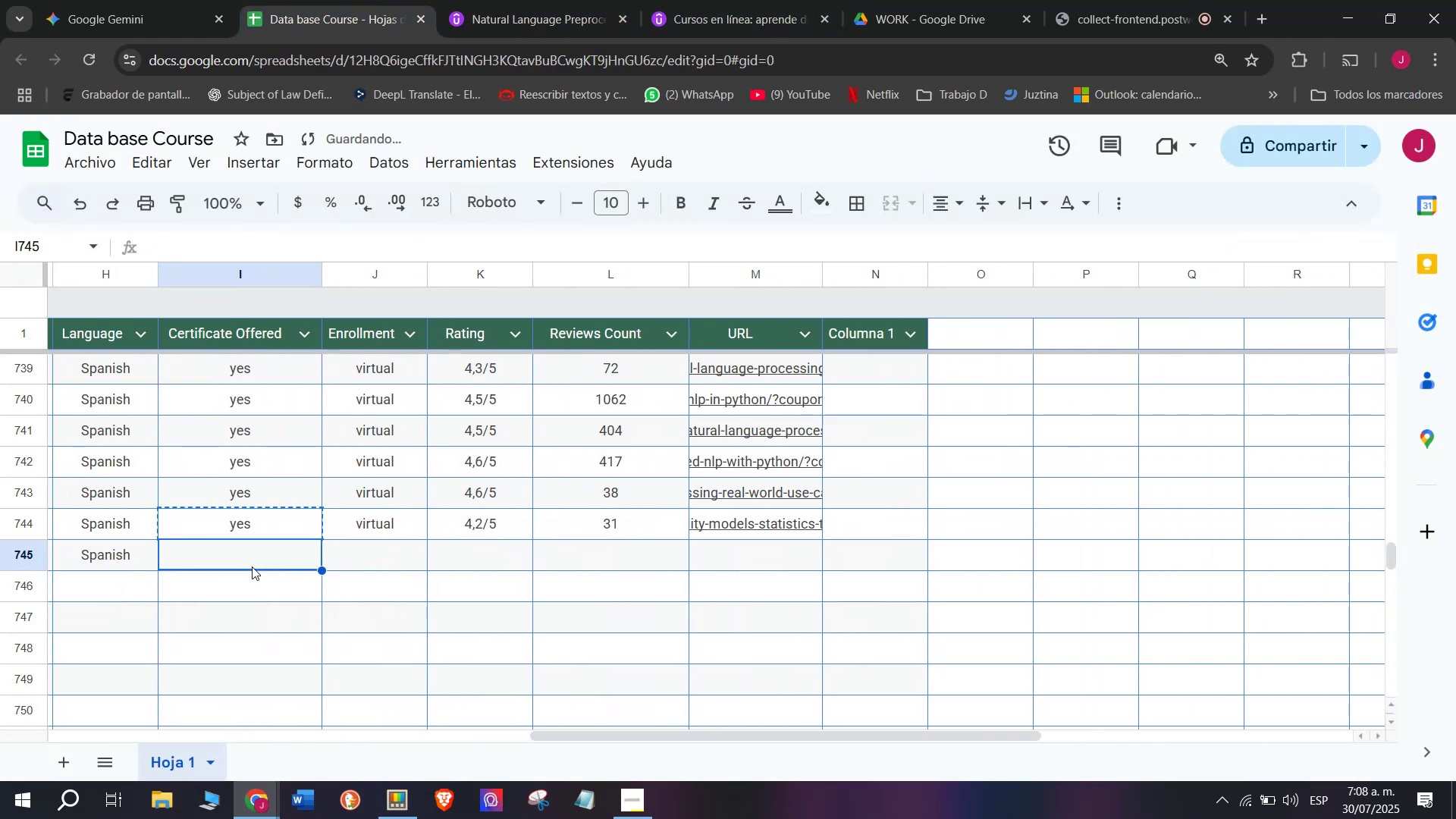 
key(Control+ControlLeft)
 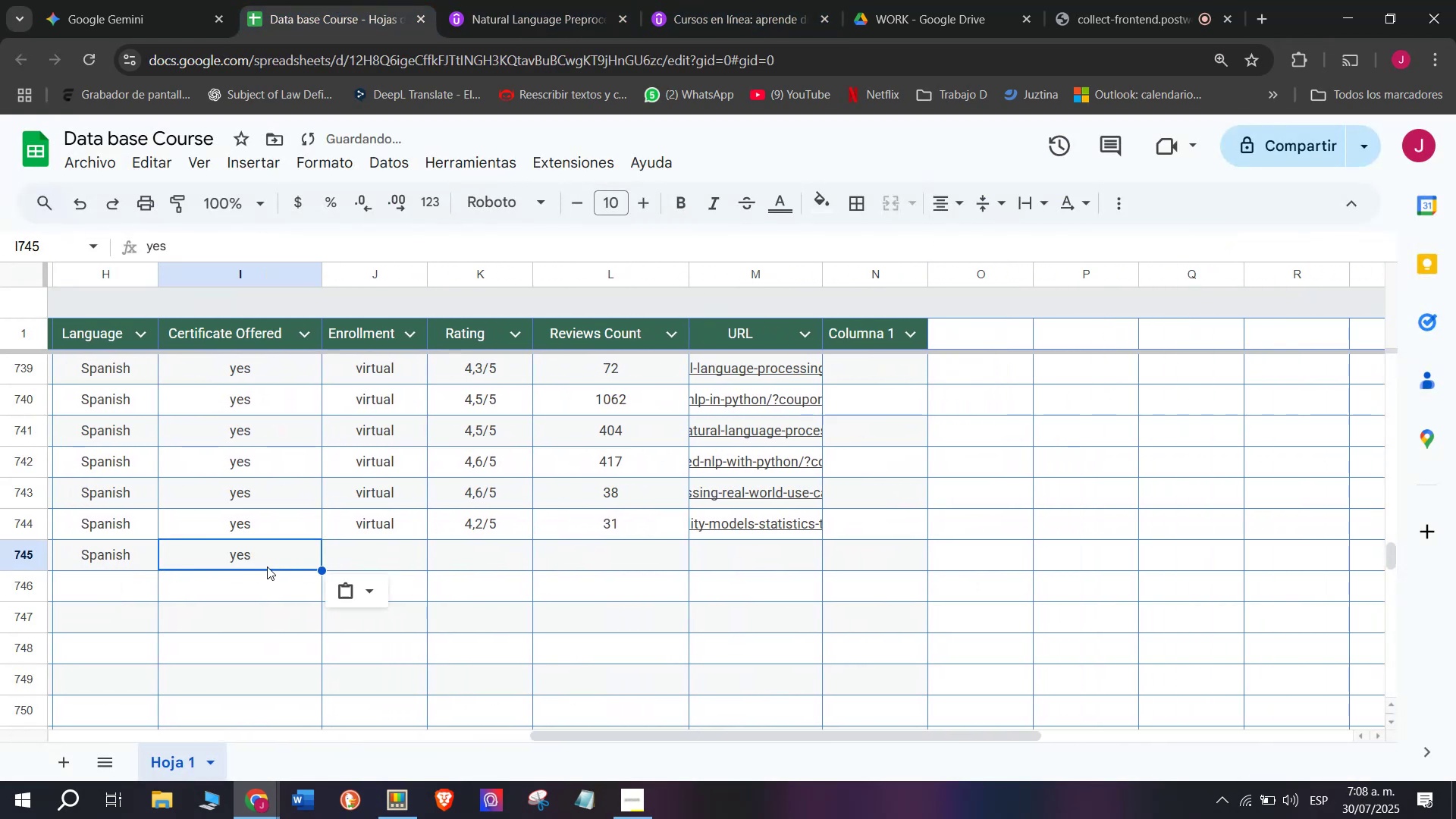 
key(Z)
 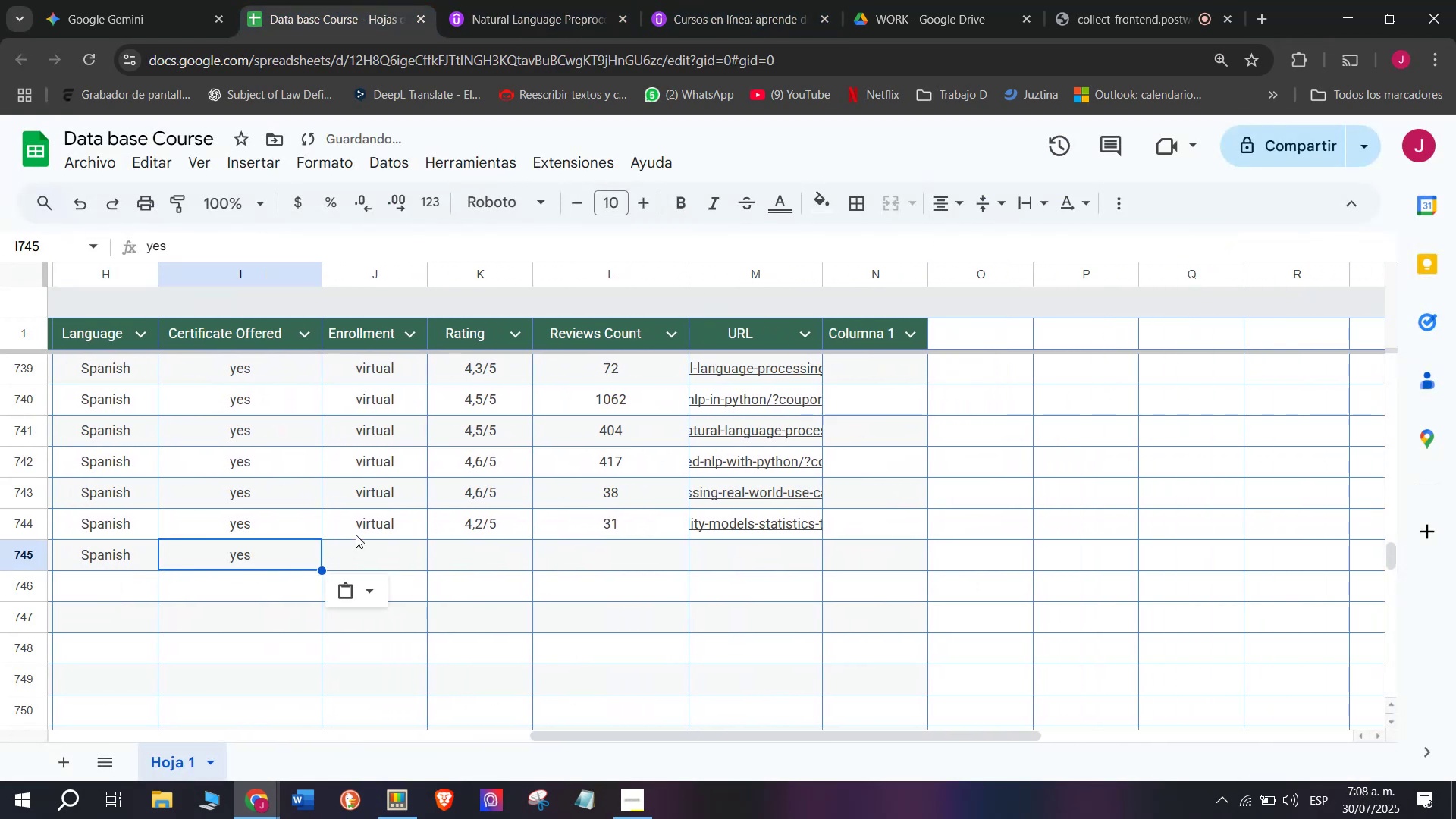 
key(Control+V)
 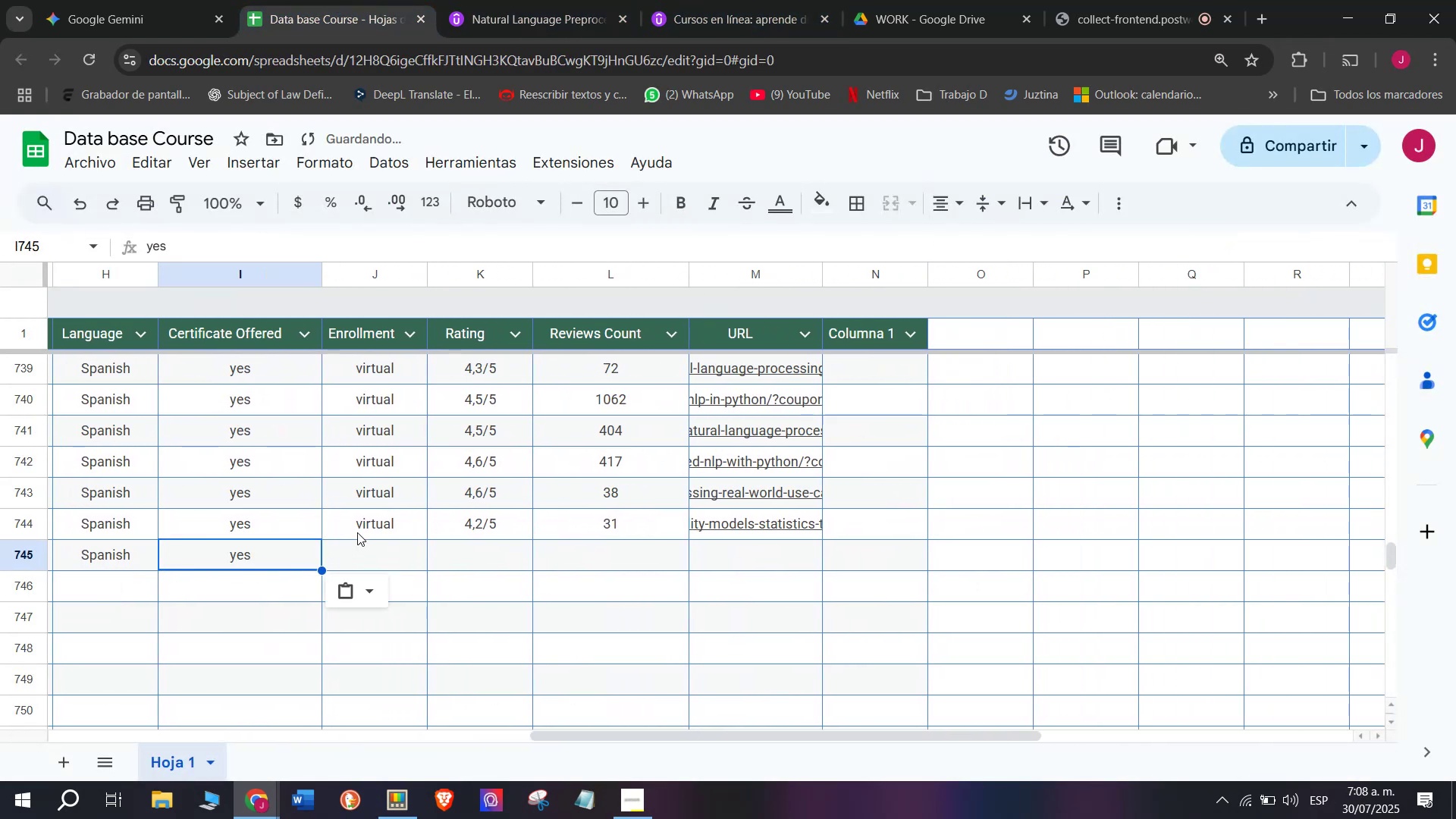 
left_click([359, 531])
 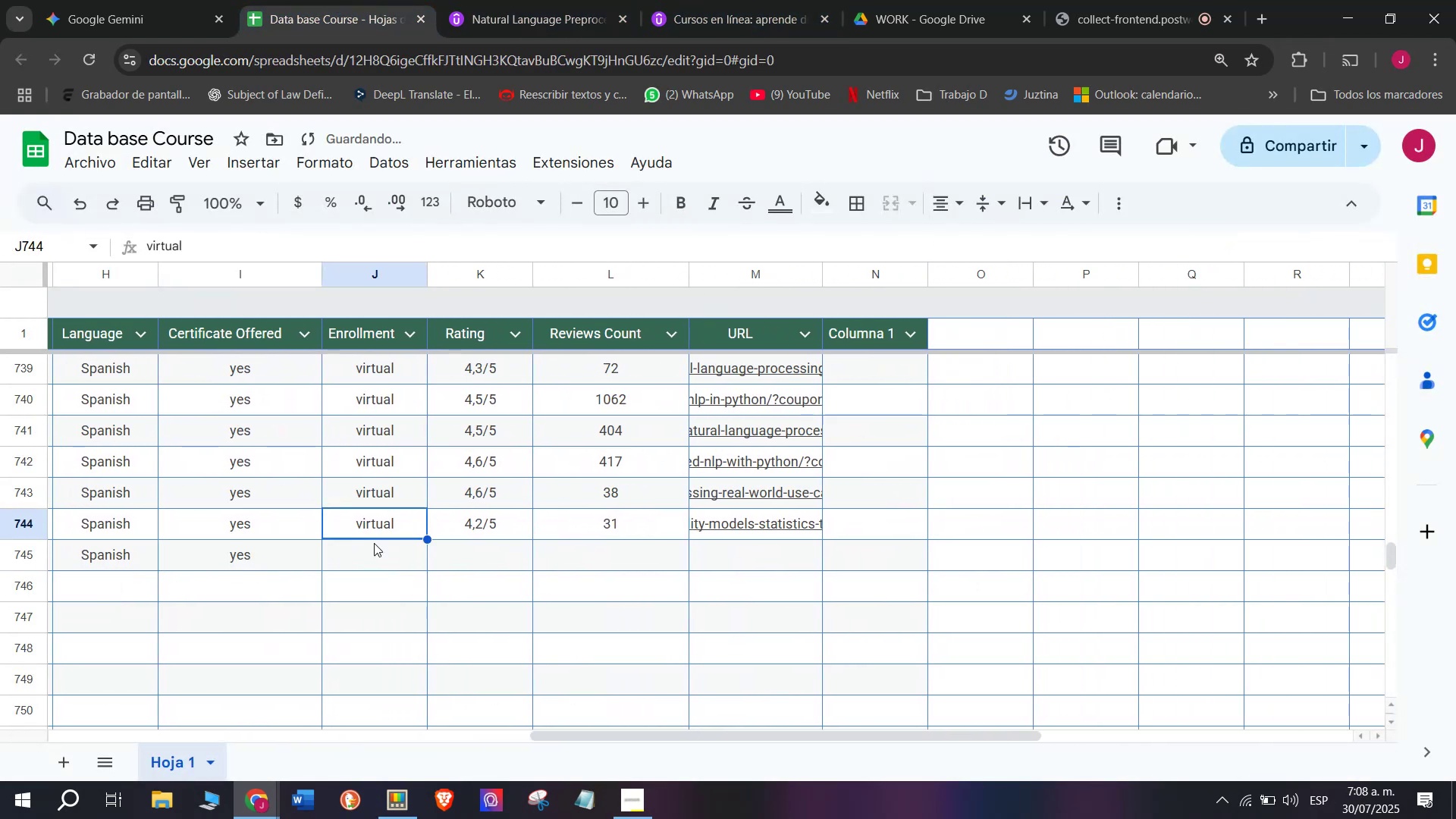 
key(Control+ControlLeft)
 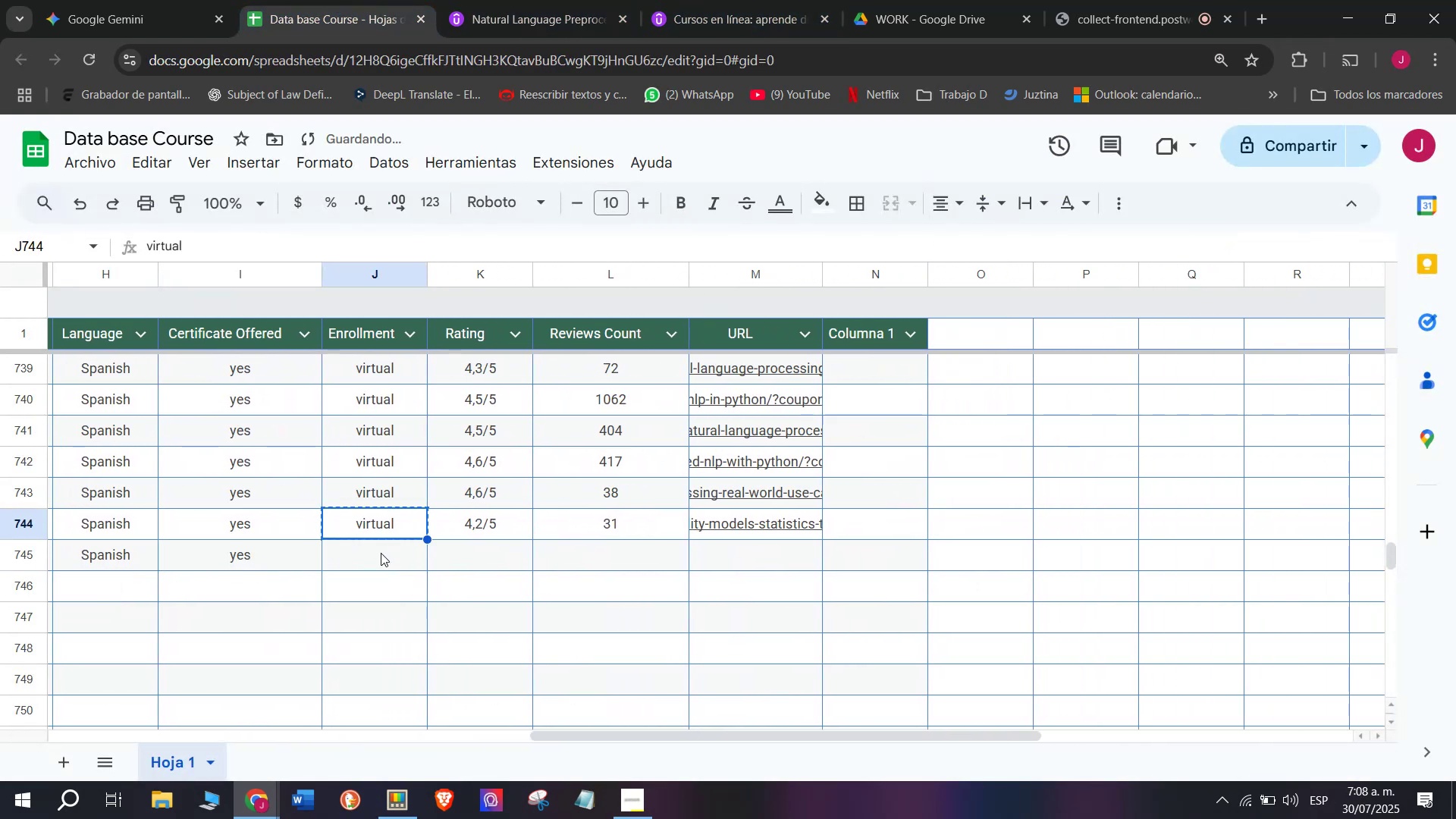 
key(Break)
 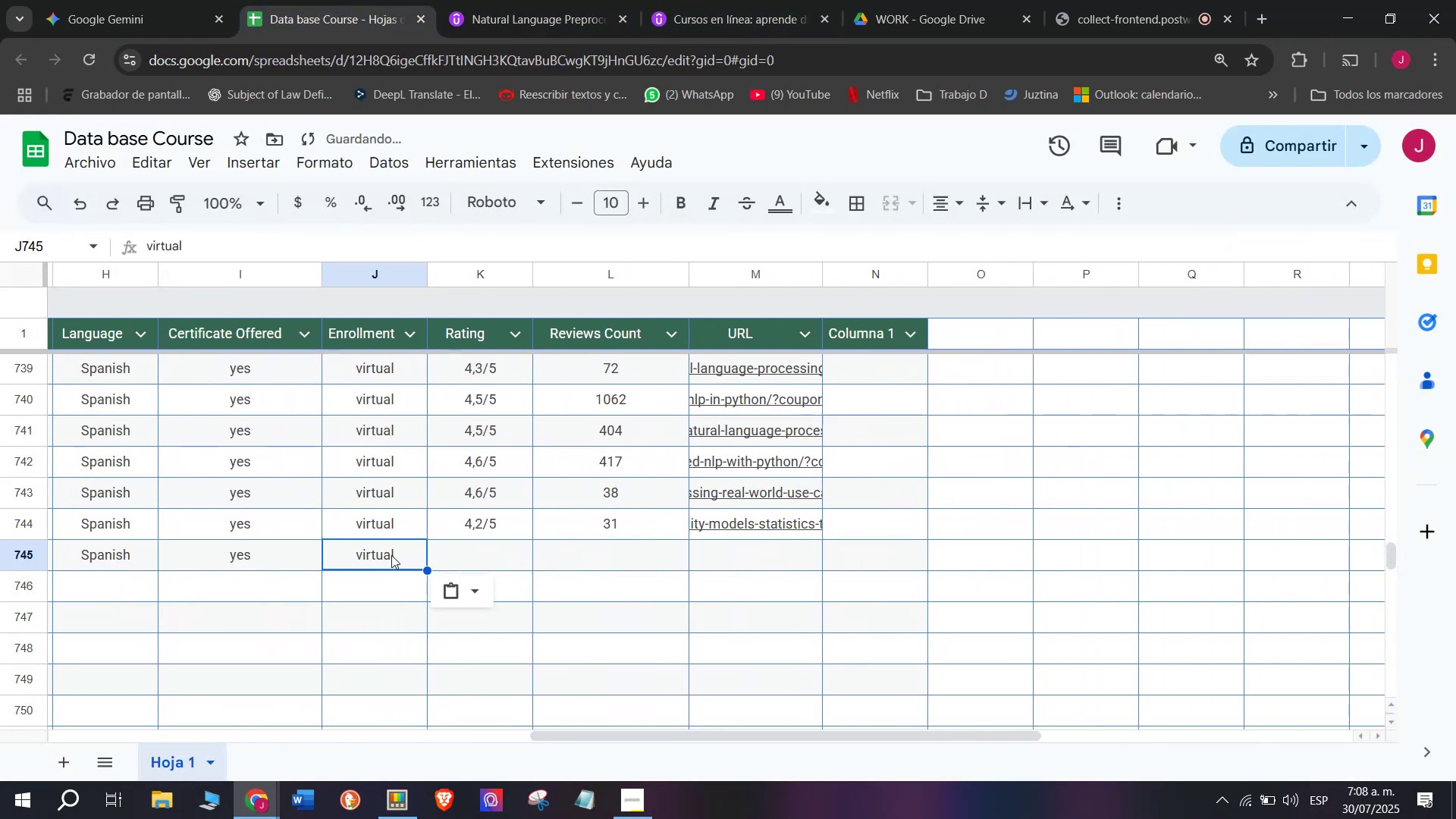 
key(Control+C)
 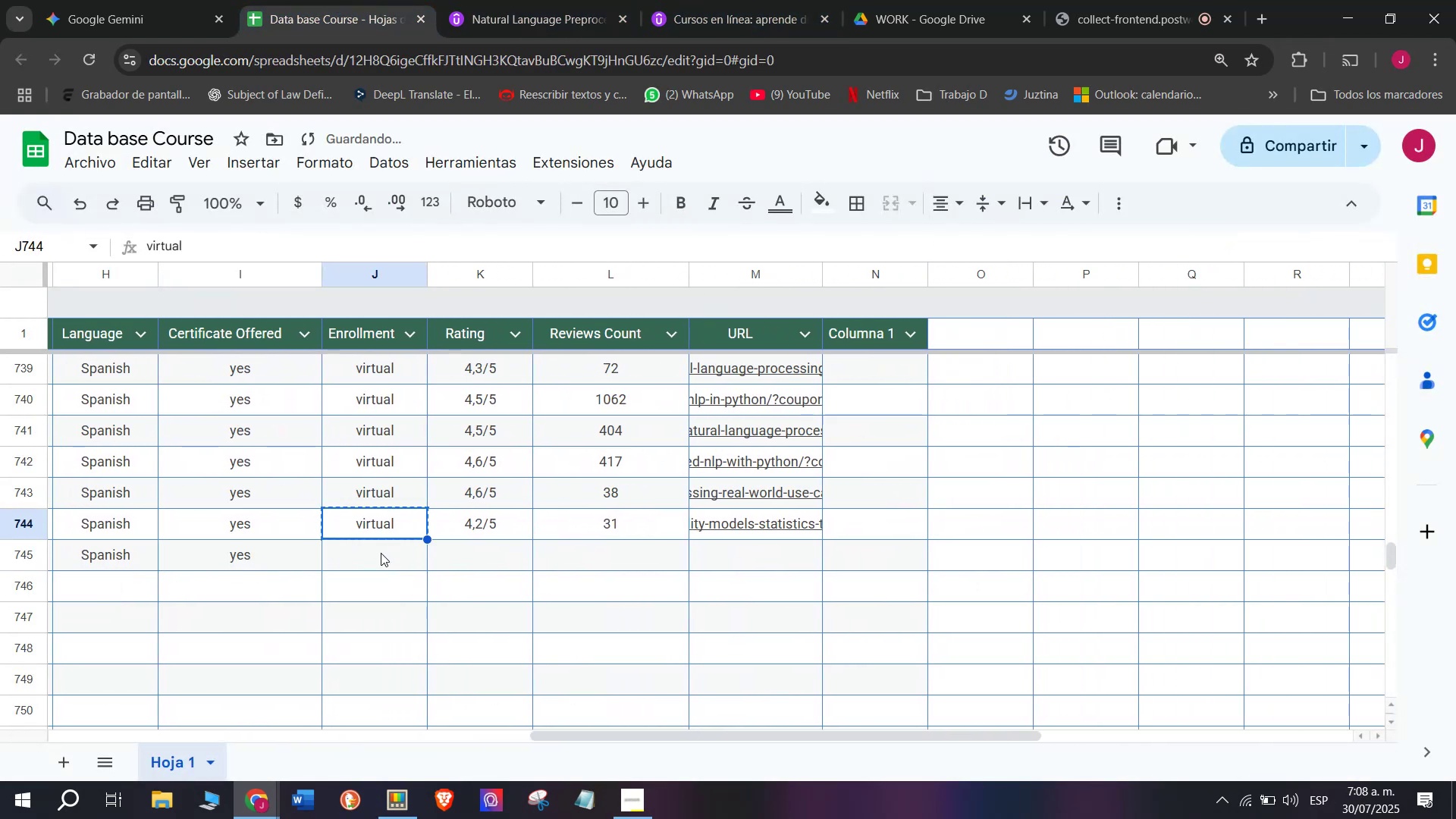 
double_click([381, 553])
 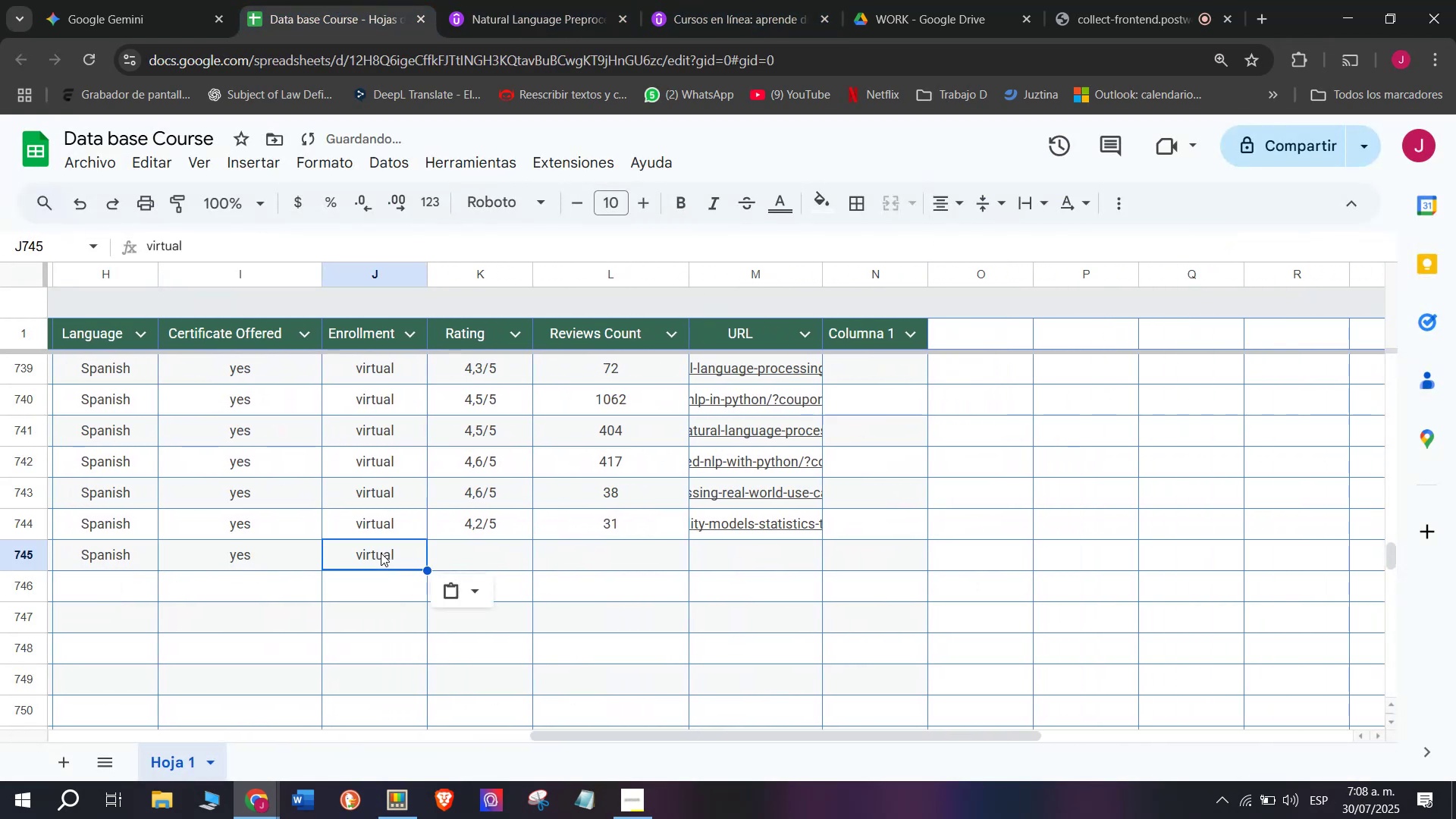 
key(Control+ControlLeft)
 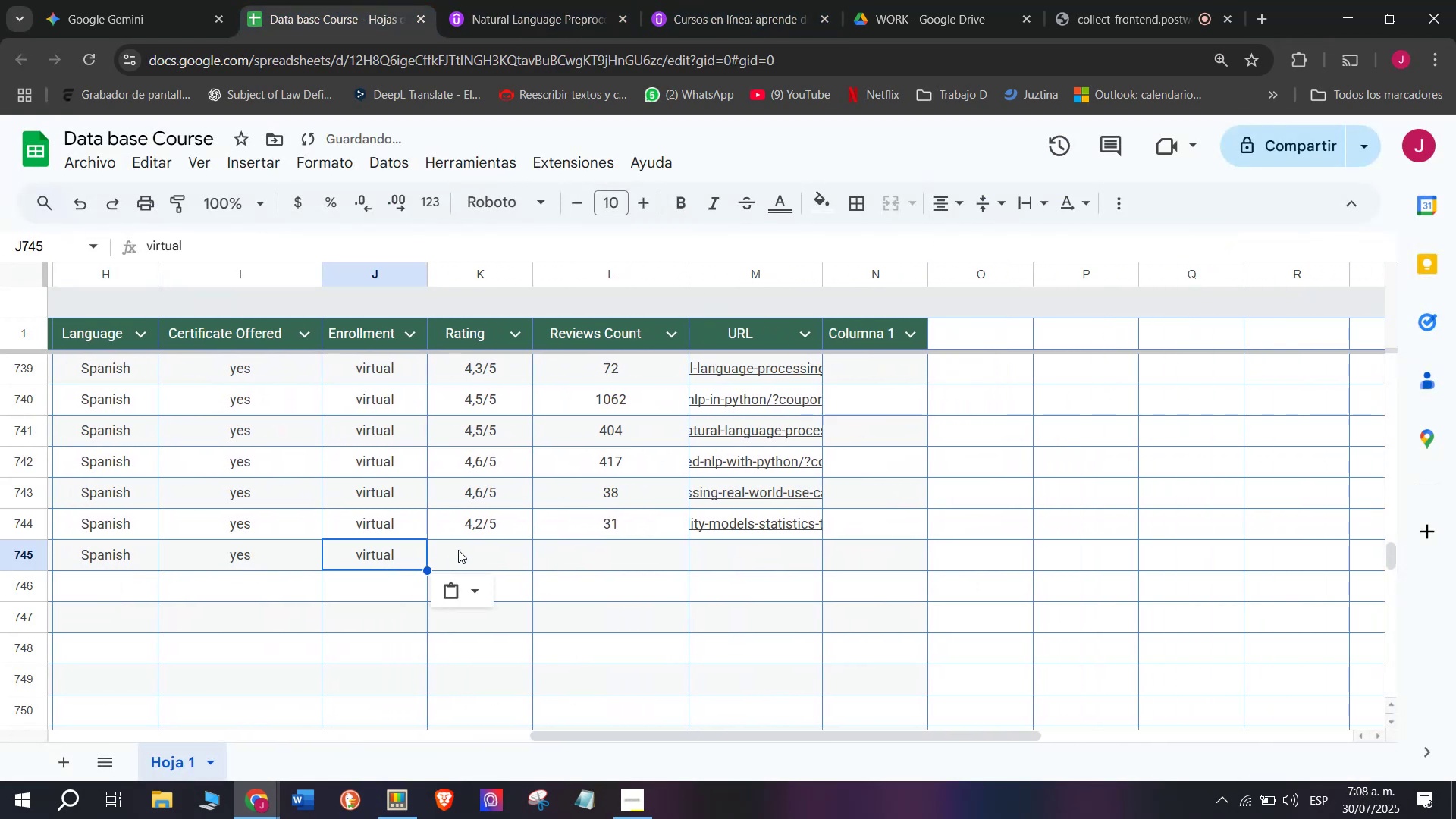 
key(Z)
 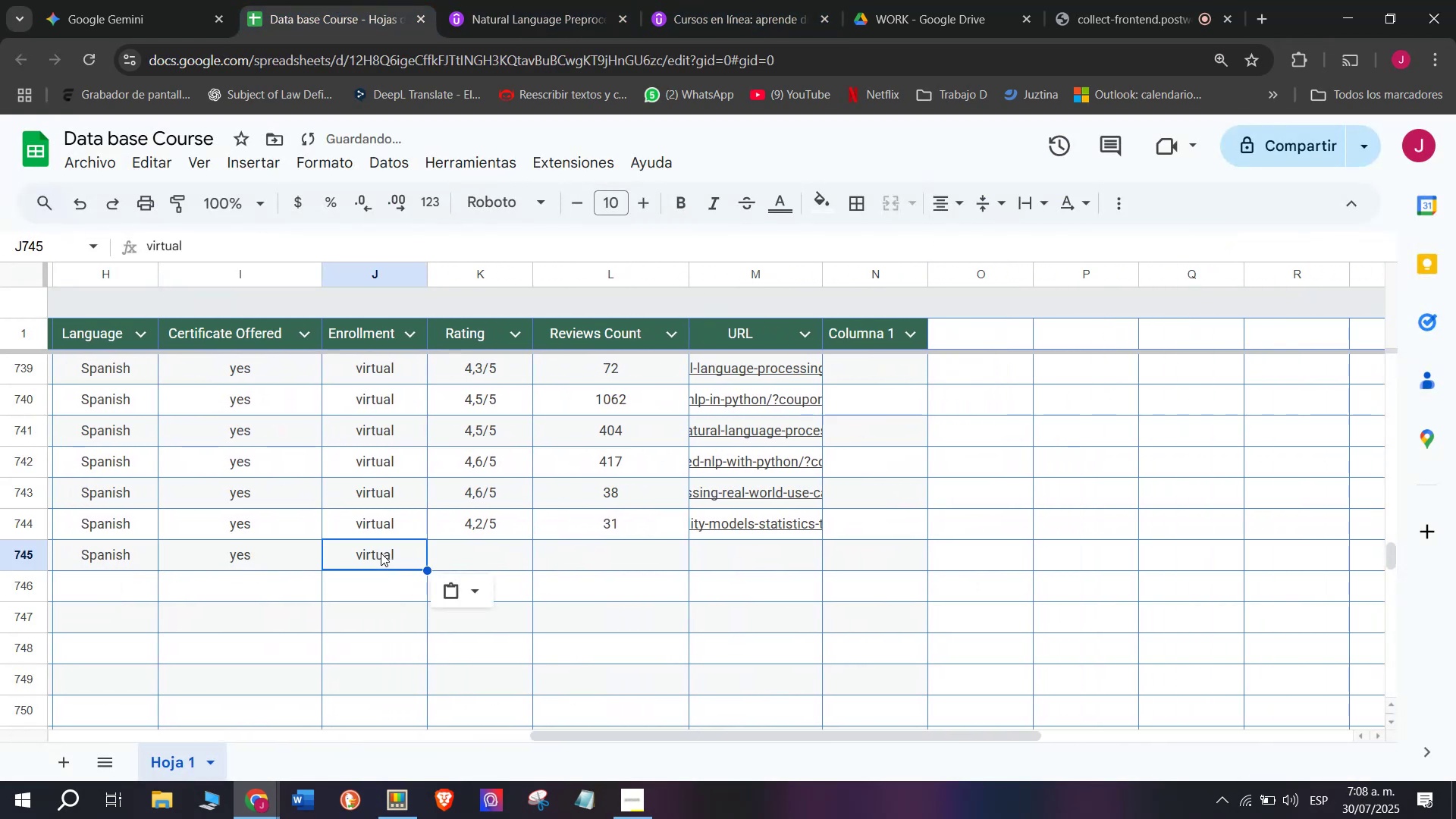 
key(Control+V)
 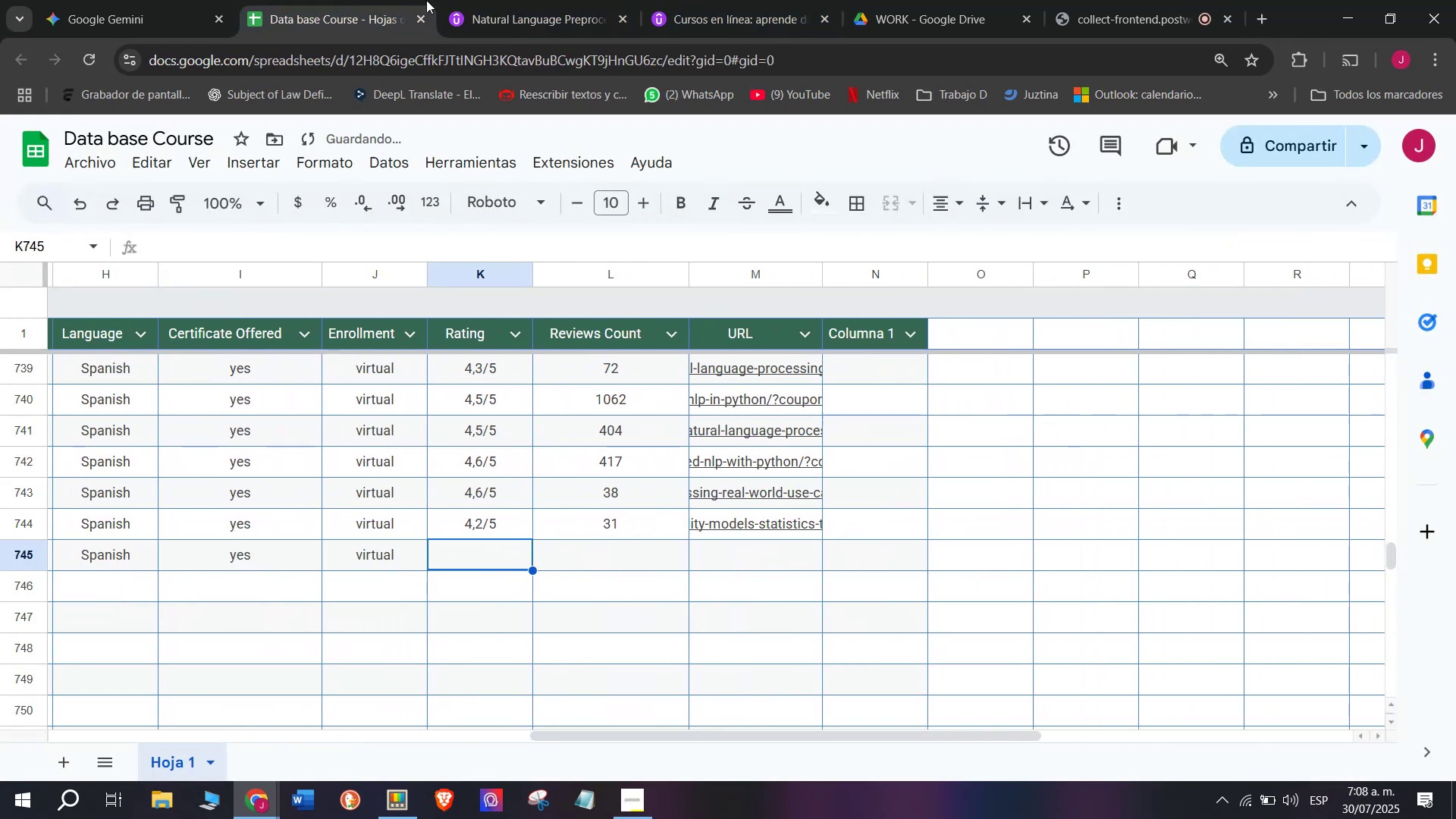 
left_click([585, 0])
 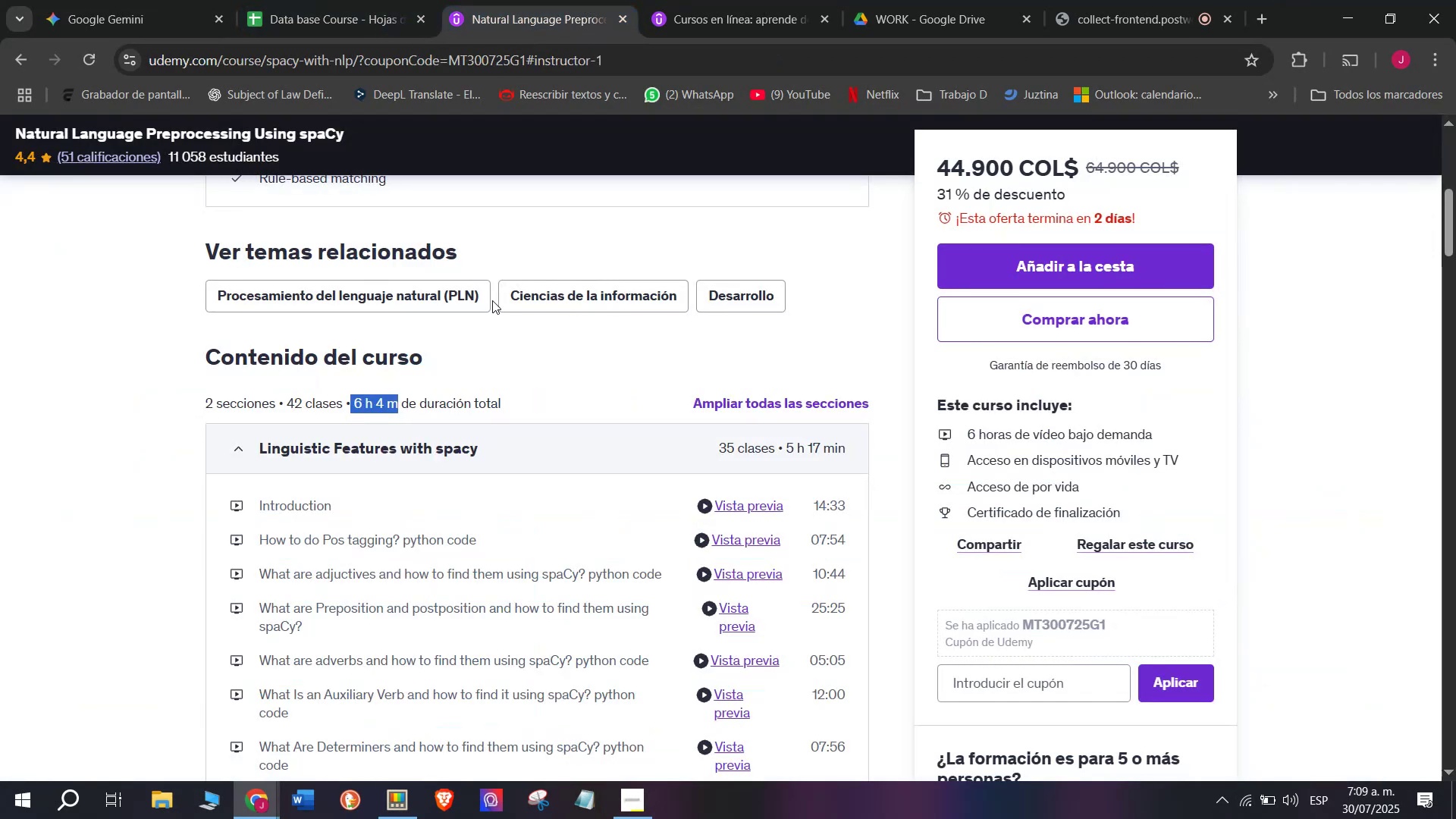 
scroll: coordinate [491, 322], scroll_direction: up, amount: 7.0
 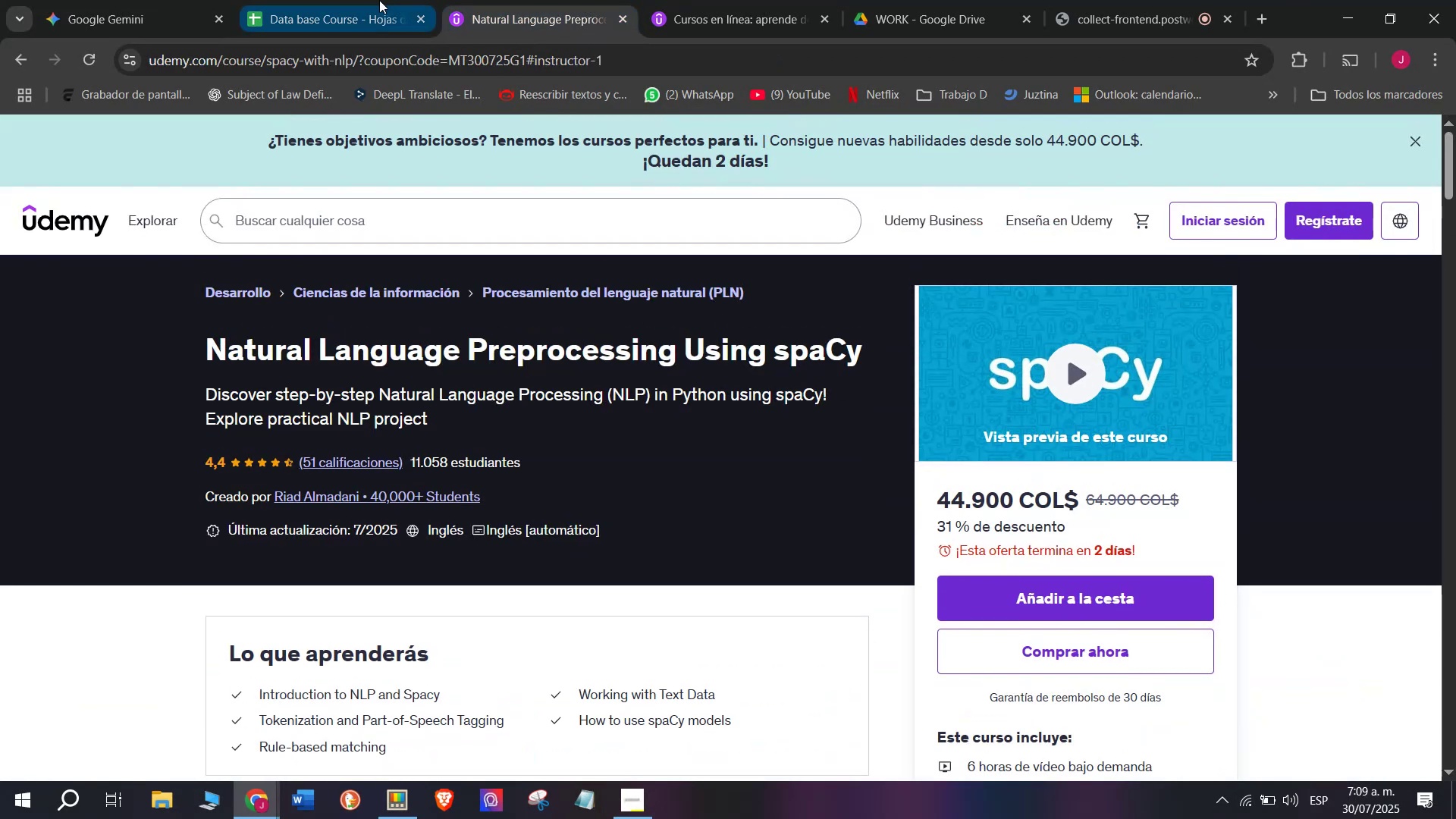 
left_click([375, 0])
 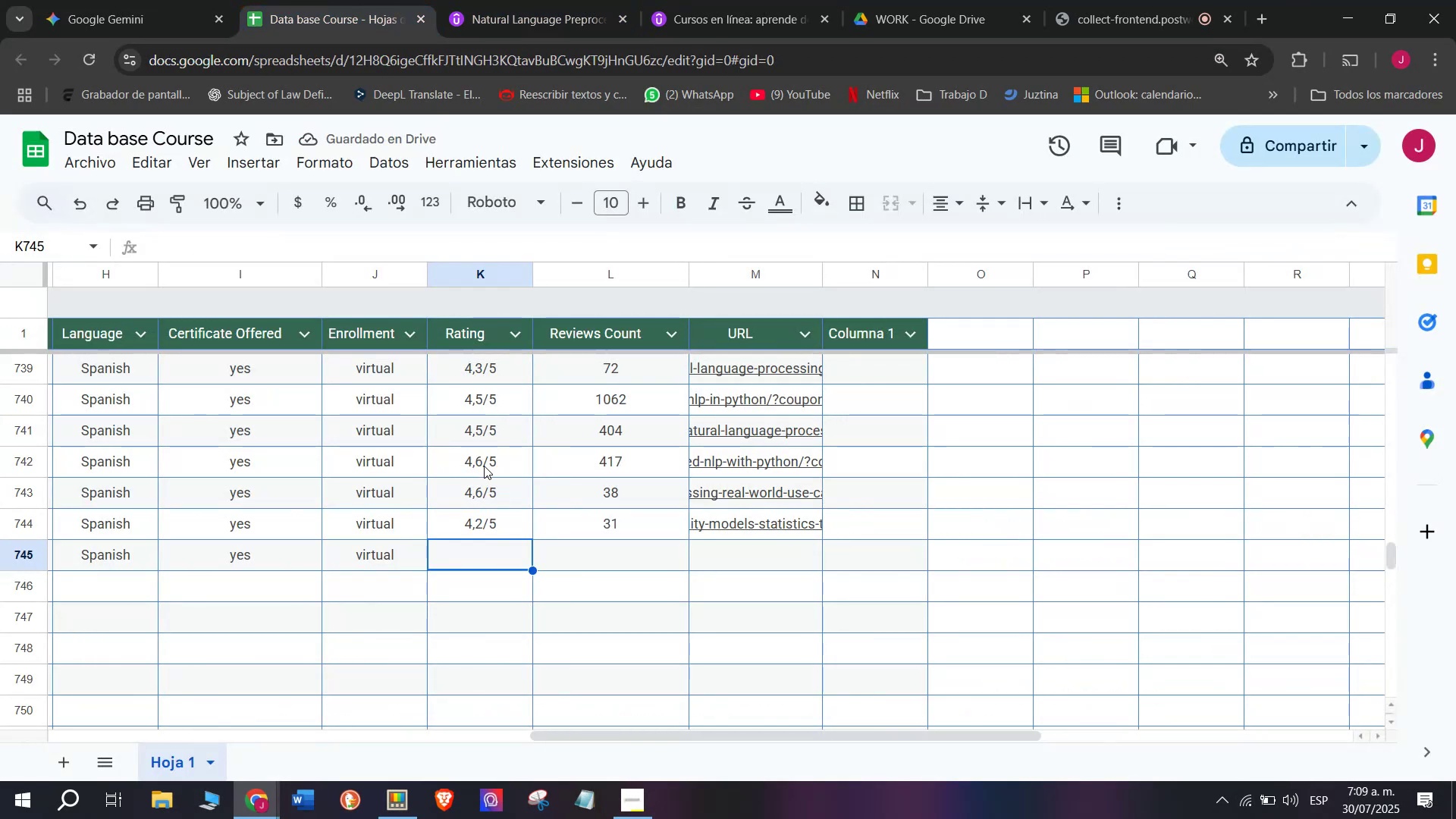 
key(Control+ControlLeft)
 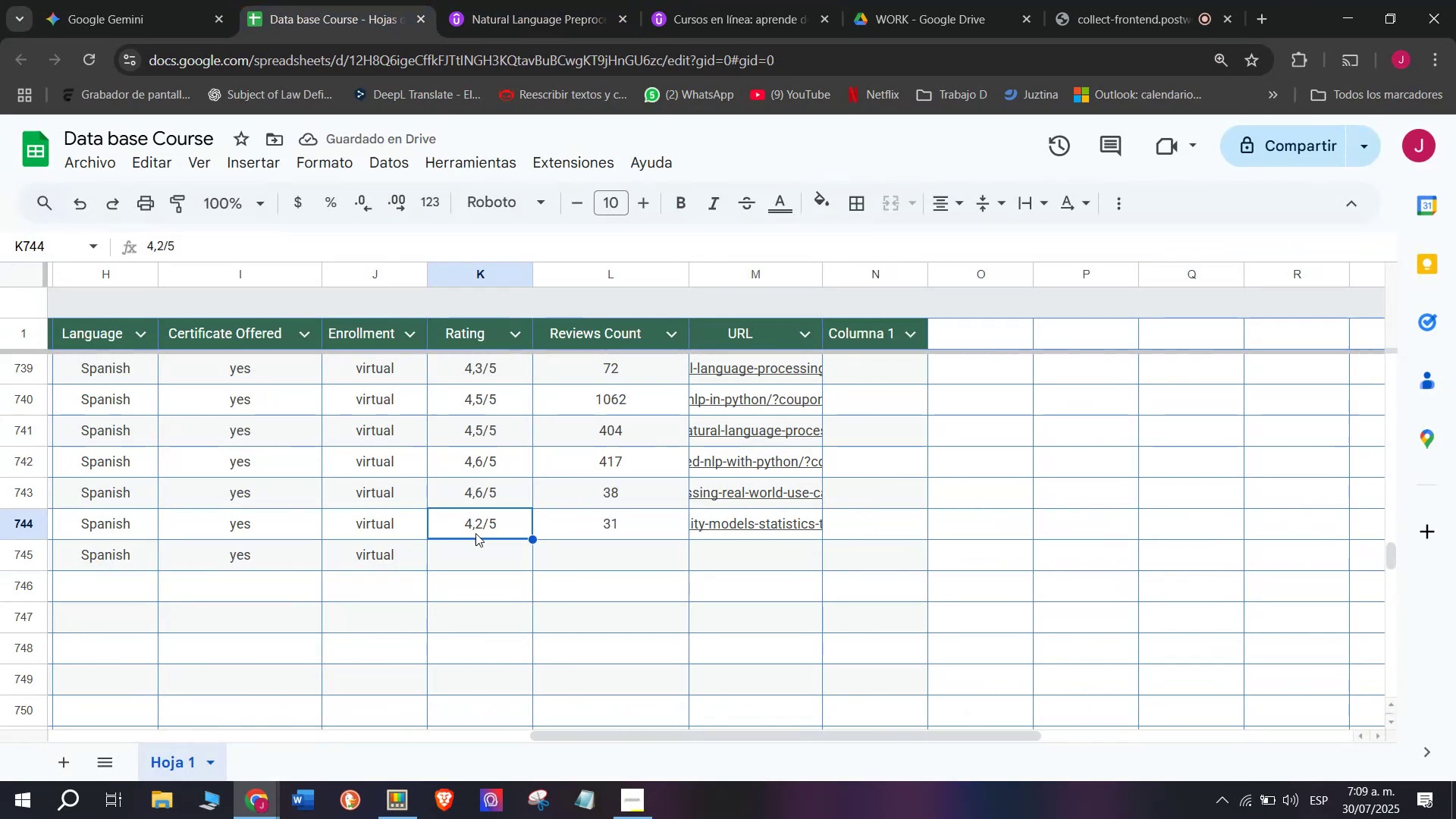 
key(Break)
 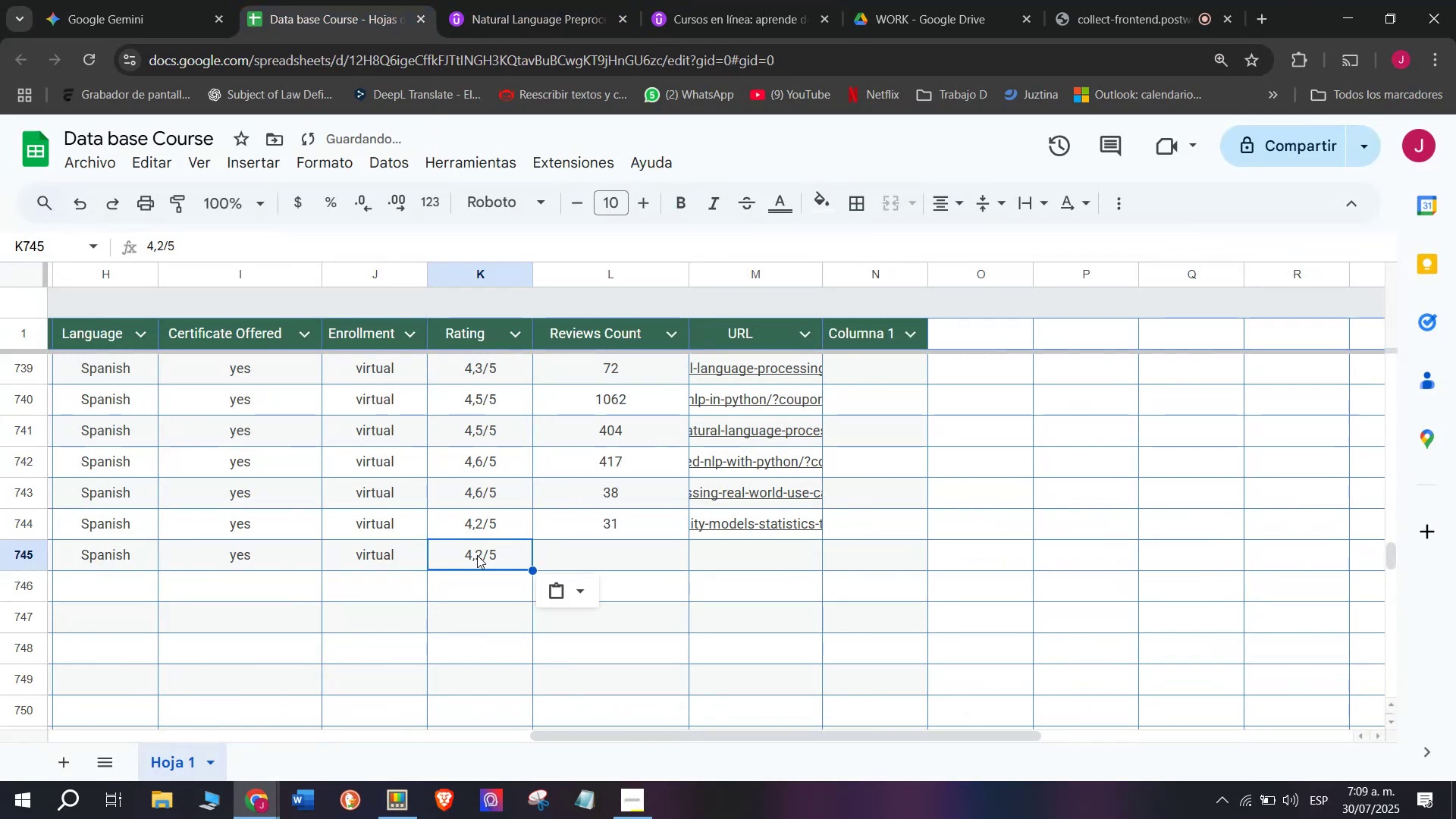 
key(Control+C)
 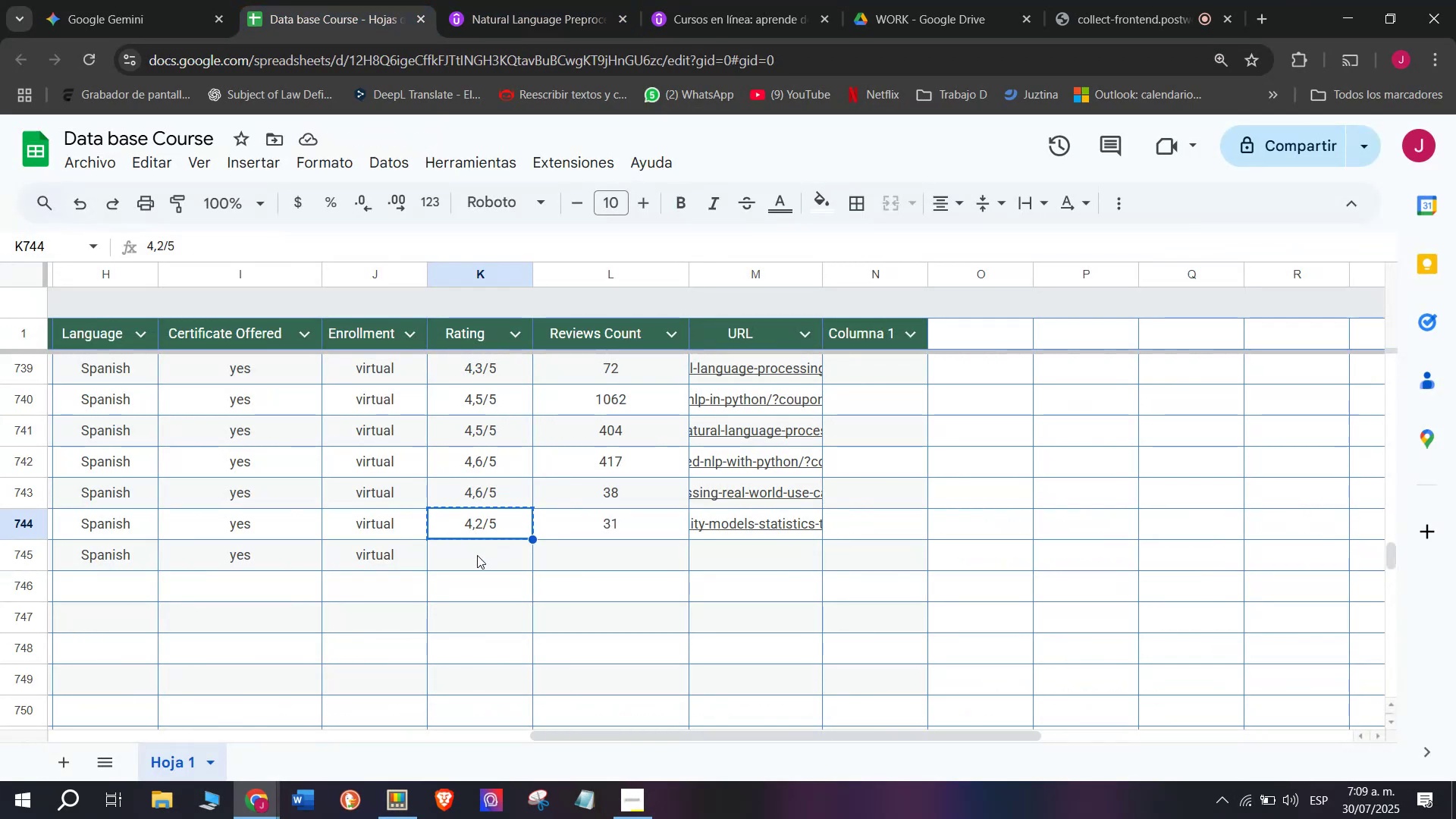 
double_click([477, 555])
 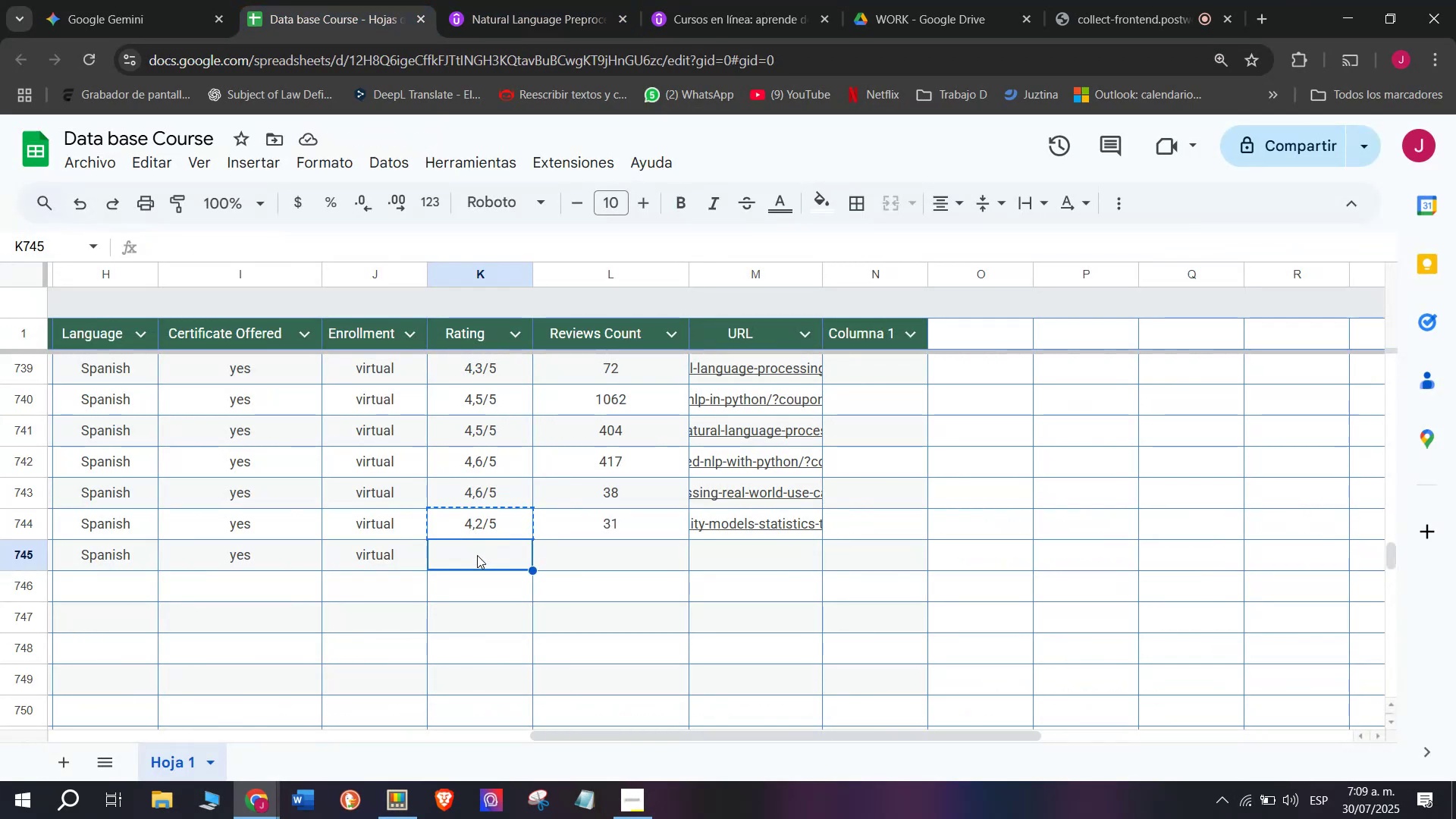 
key(Control+ControlLeft)
 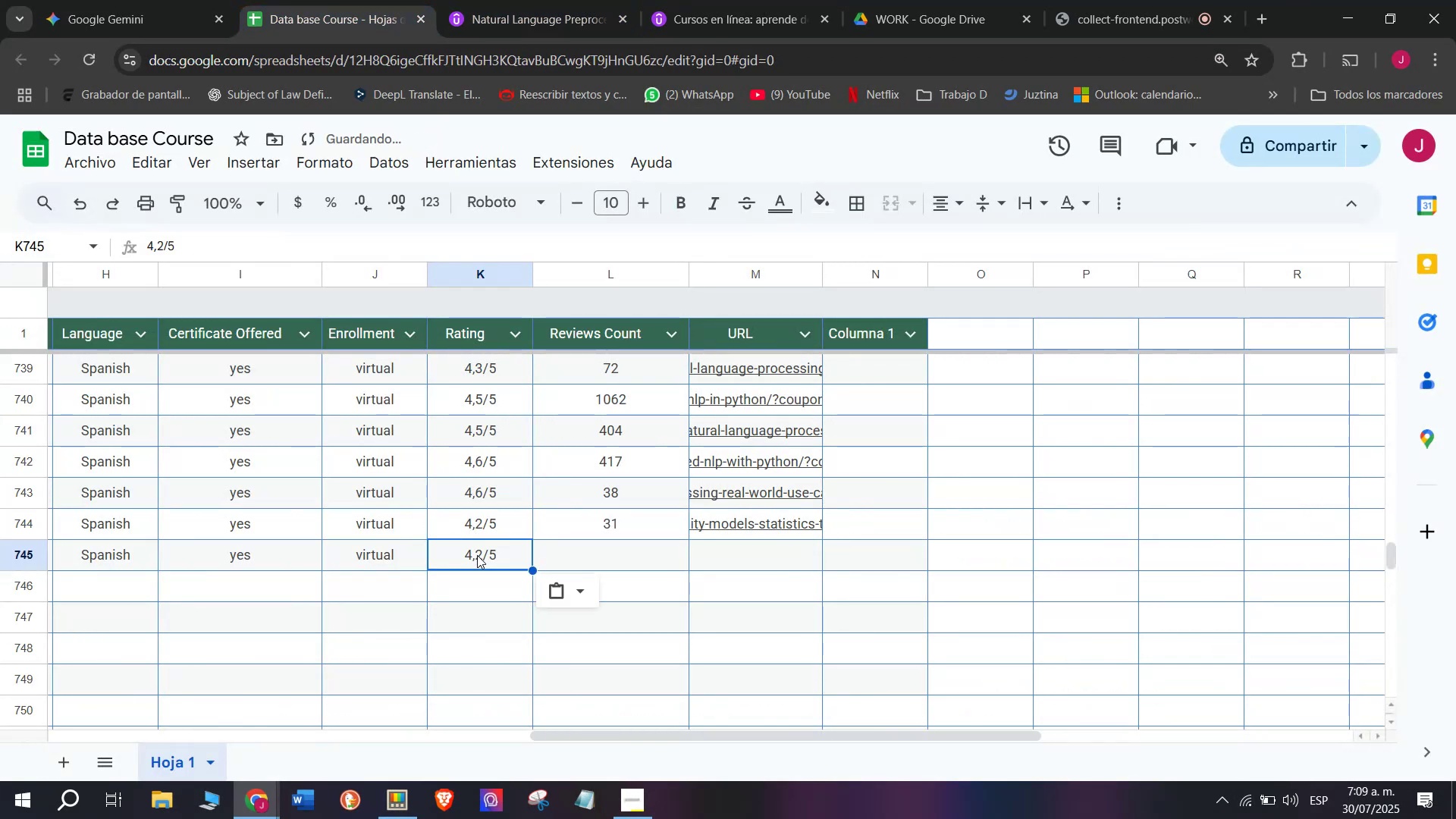 
key(Z)
 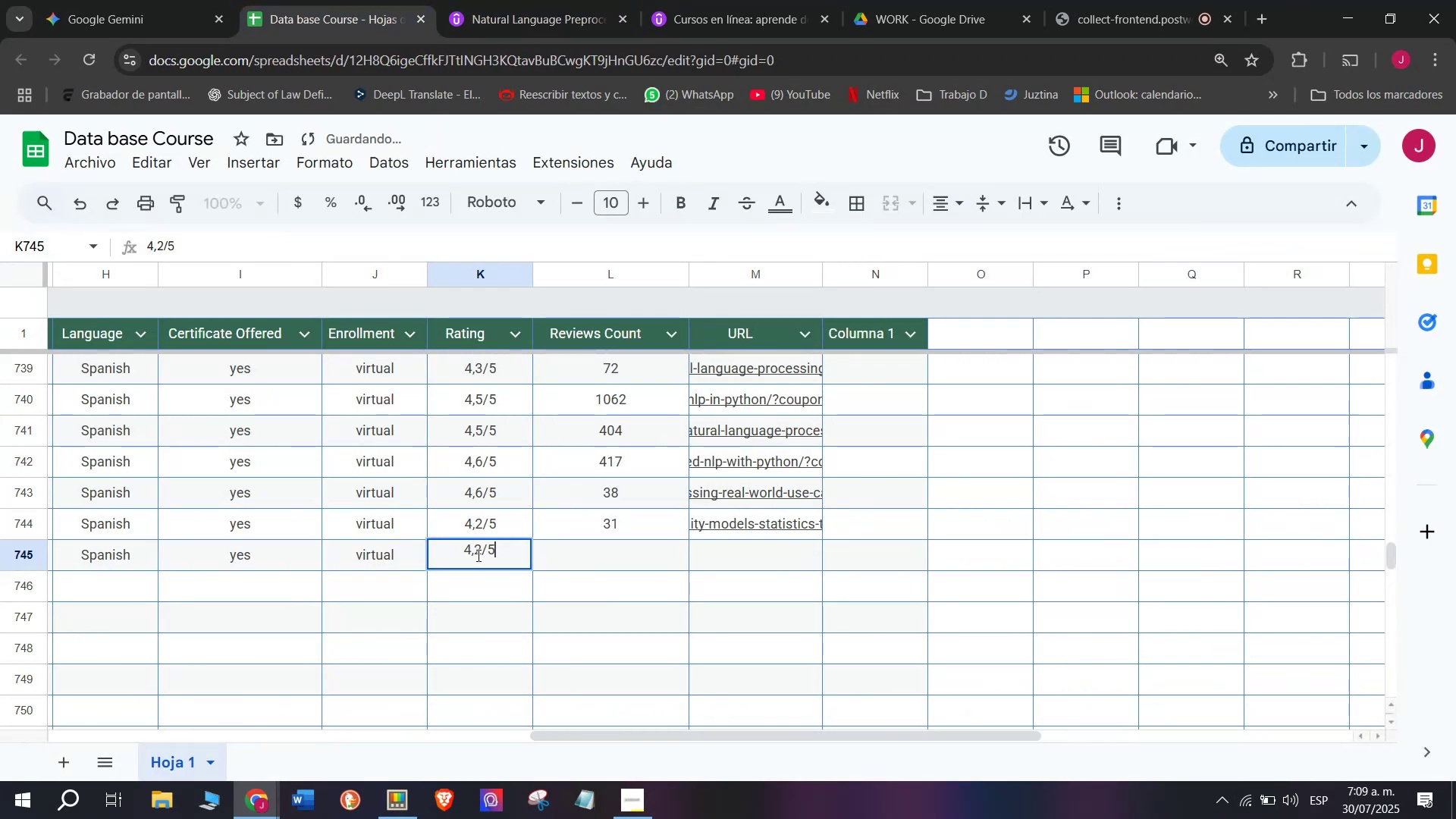 
key(Control+V)
 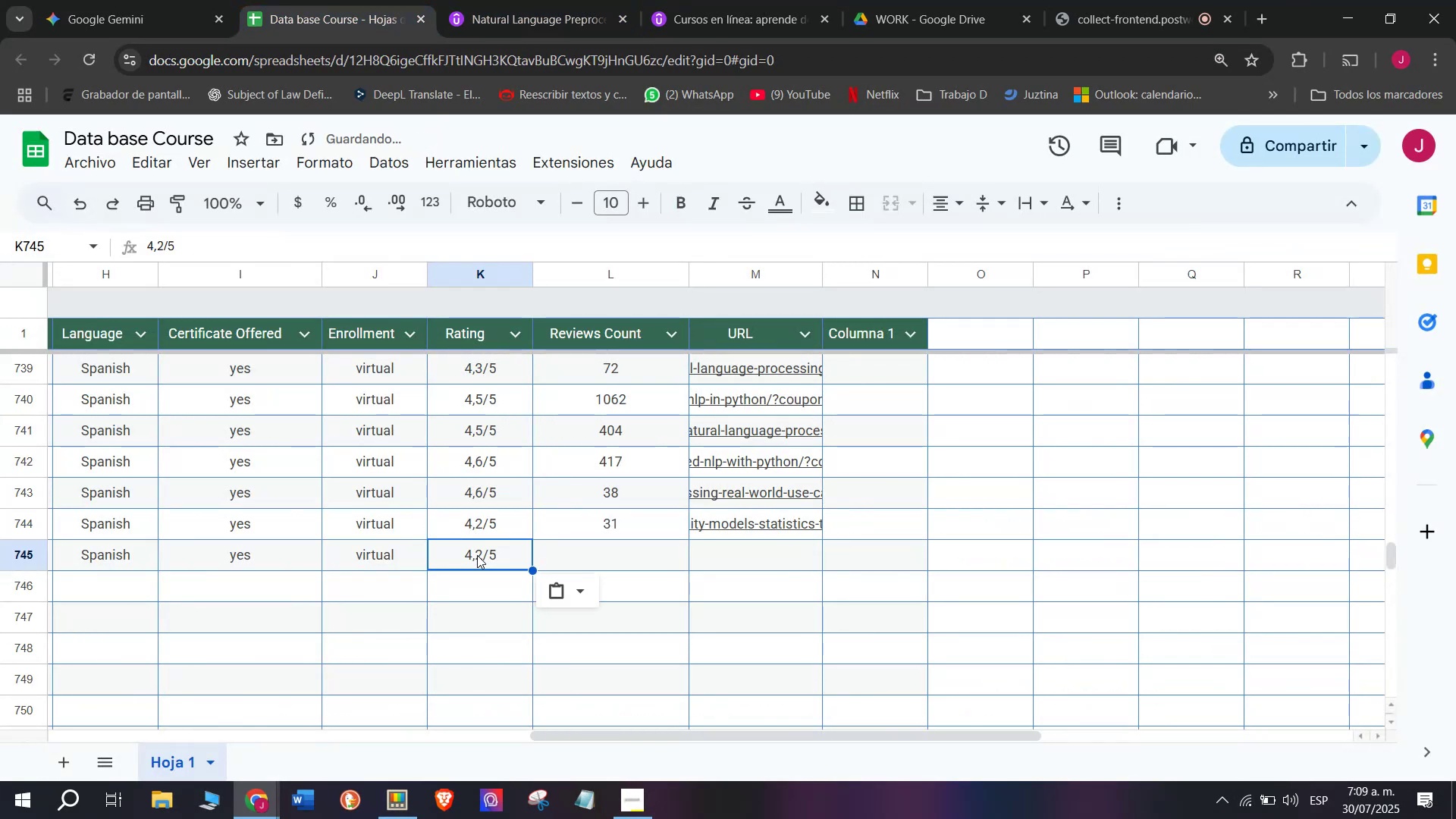 
triple_click([477, 555])
 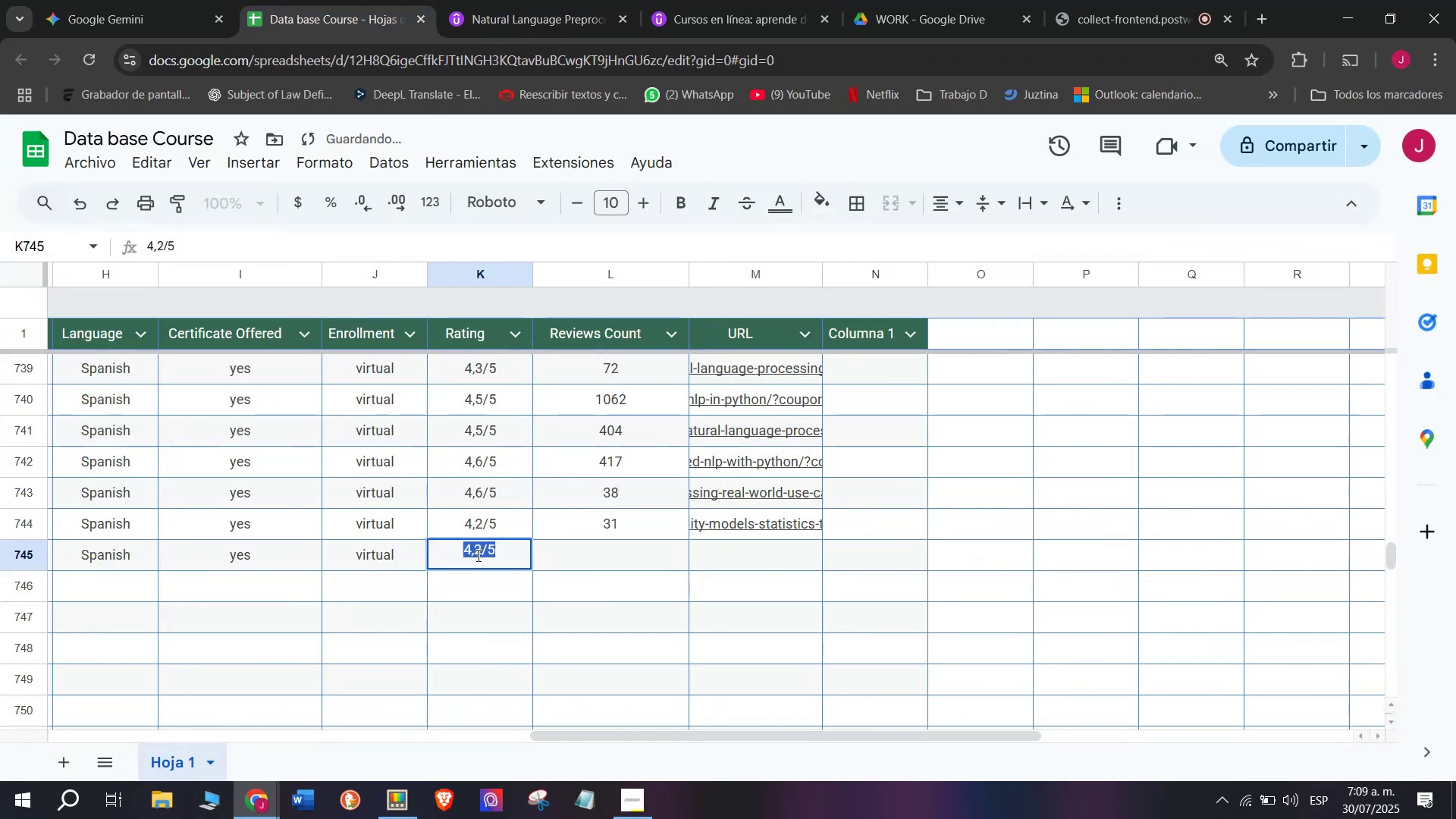 
triple_click([477, 555])
 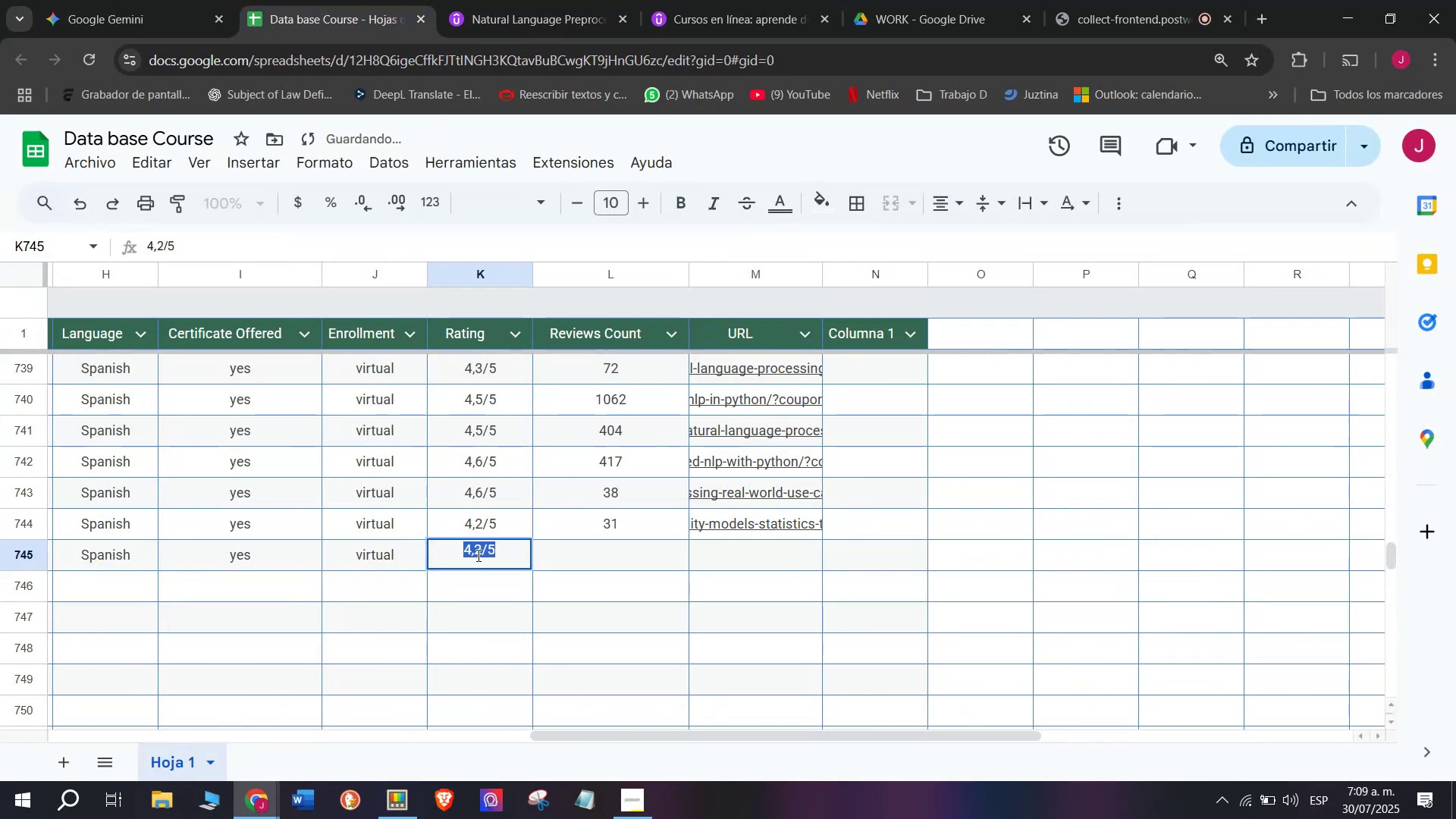 
triple_click([477, 555])
 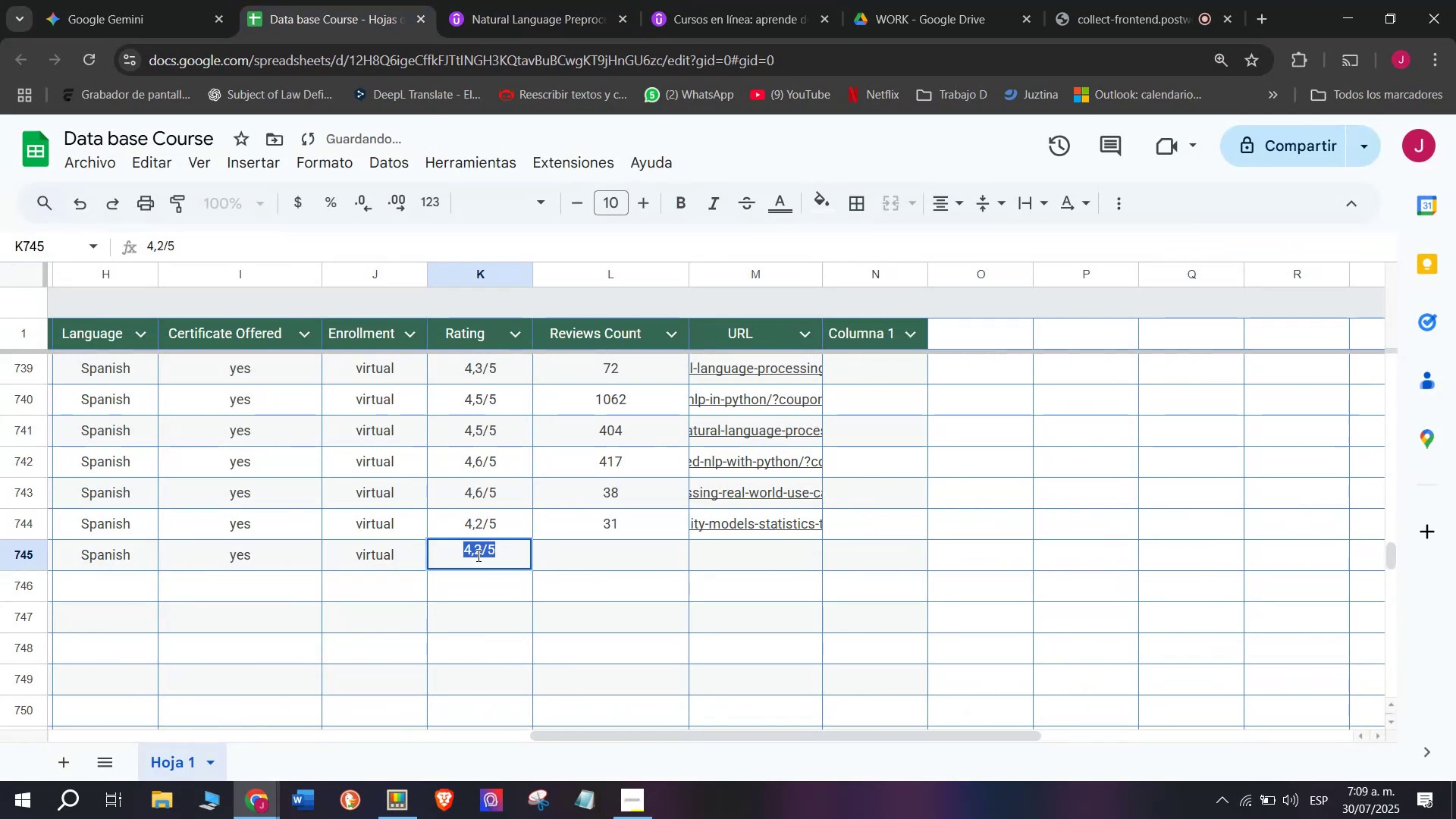 
triple_click([477, 555])
 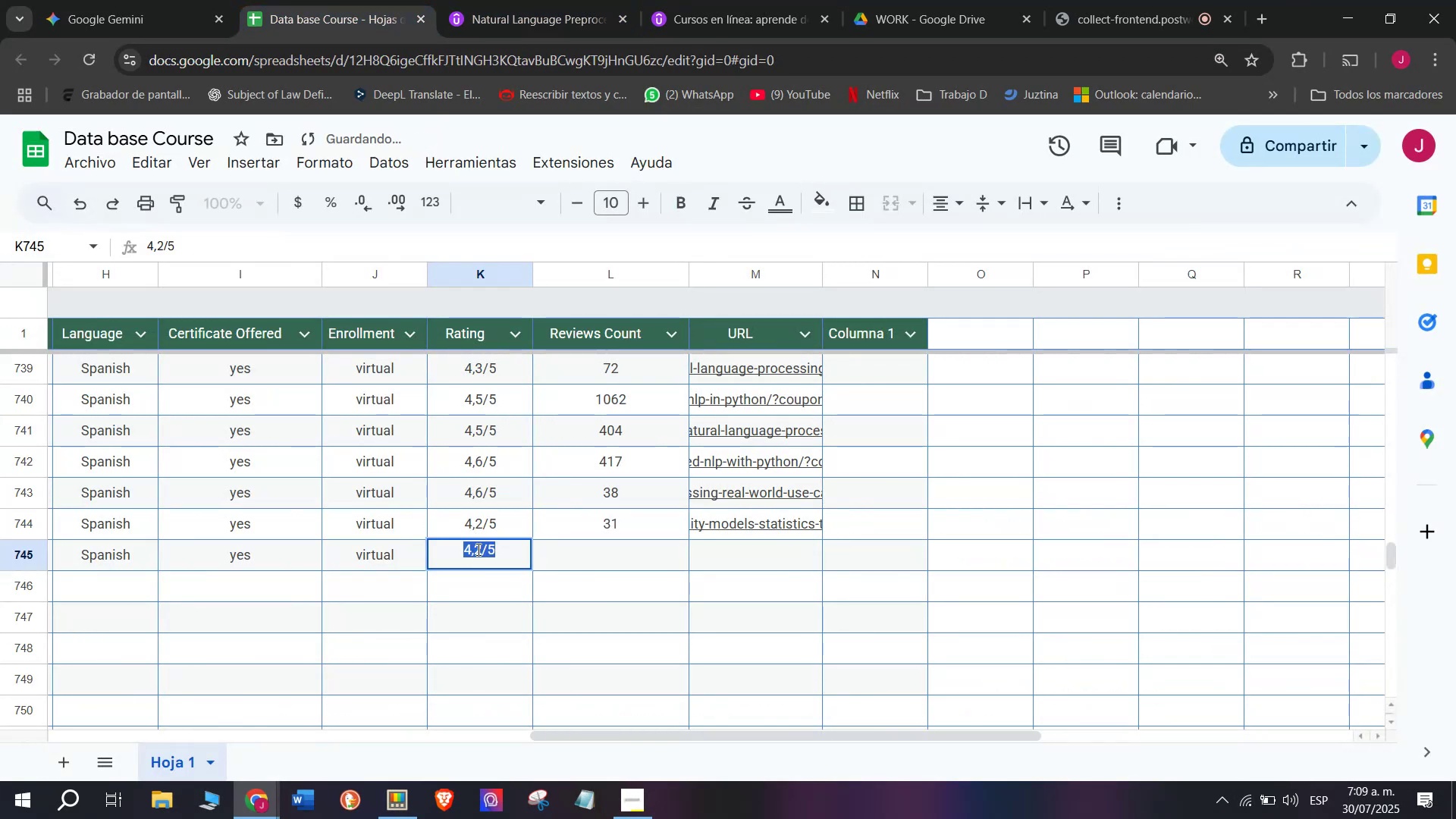 
left_click([477, 548])
 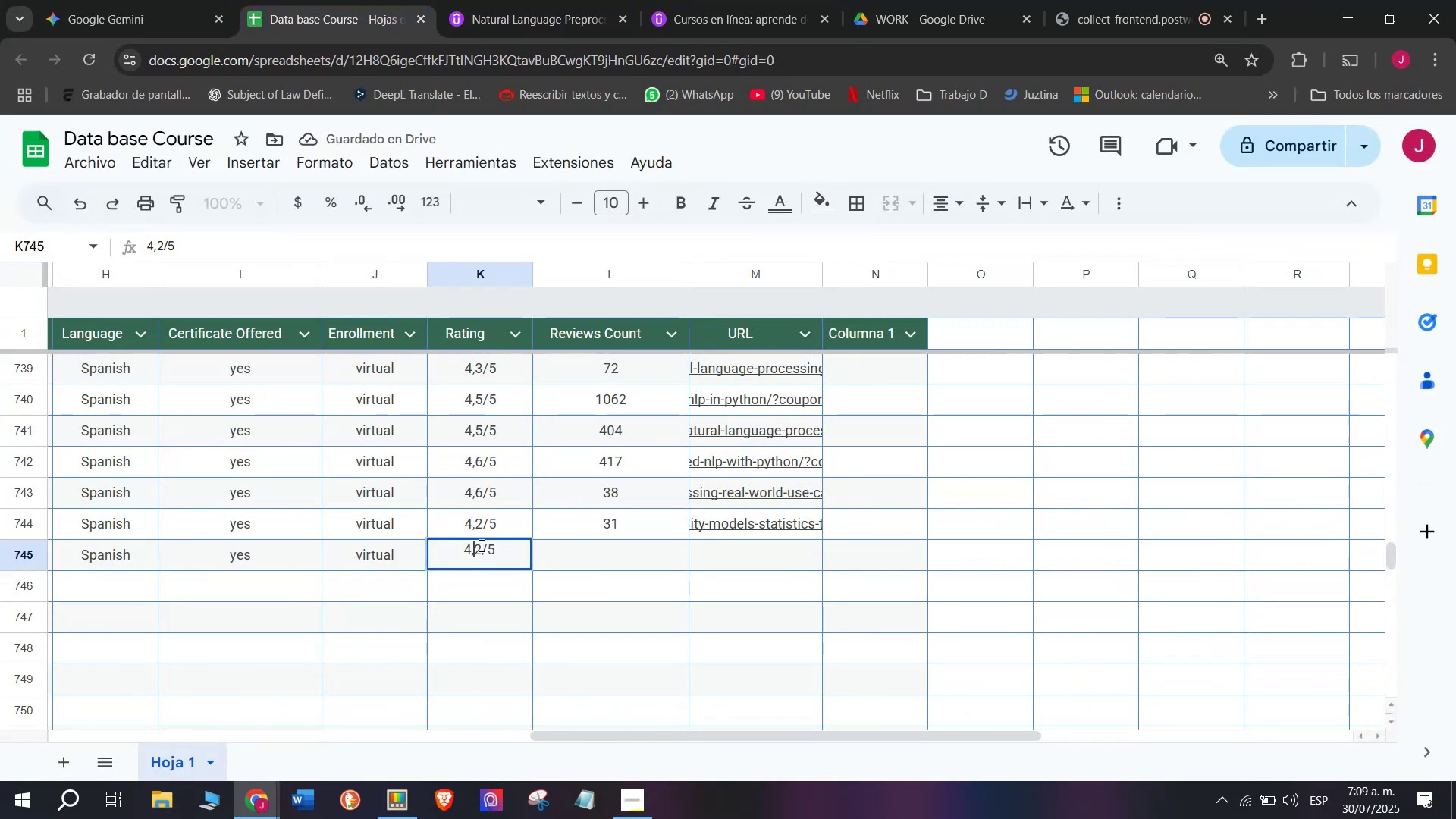 
left_click([479, 544])
 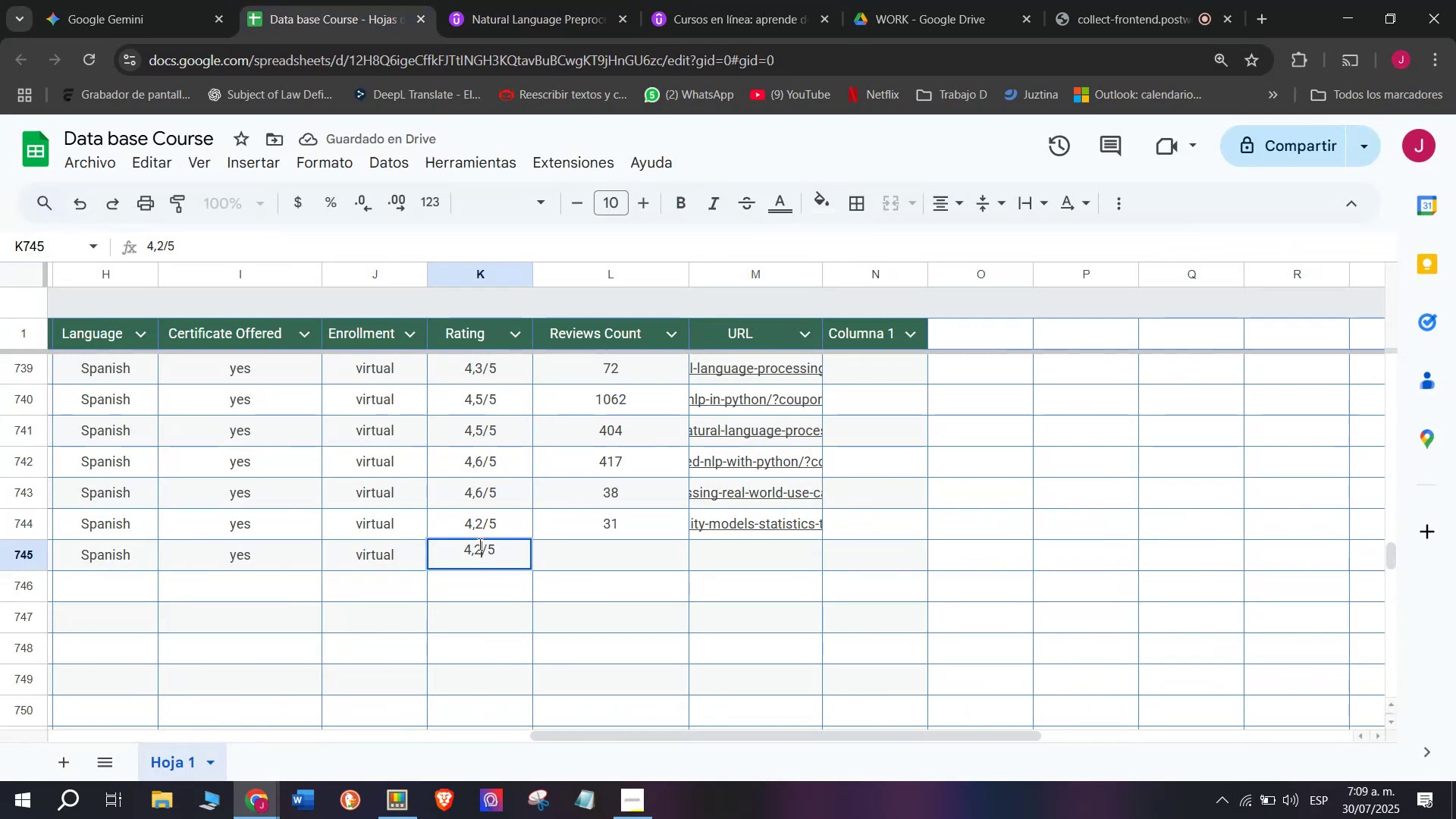 
key(Backspace)
type(q4)
 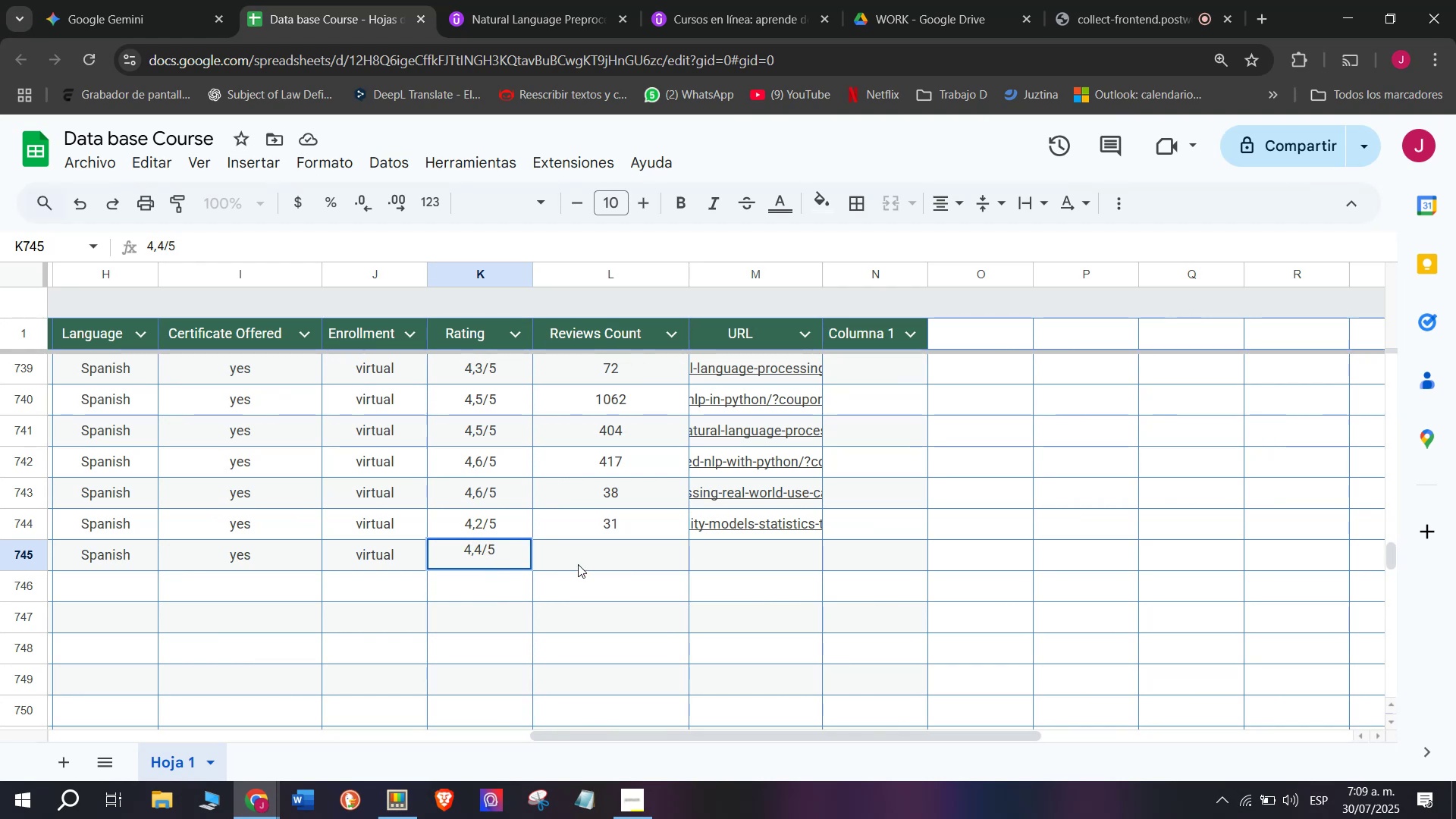 
left_click([534, 0])
 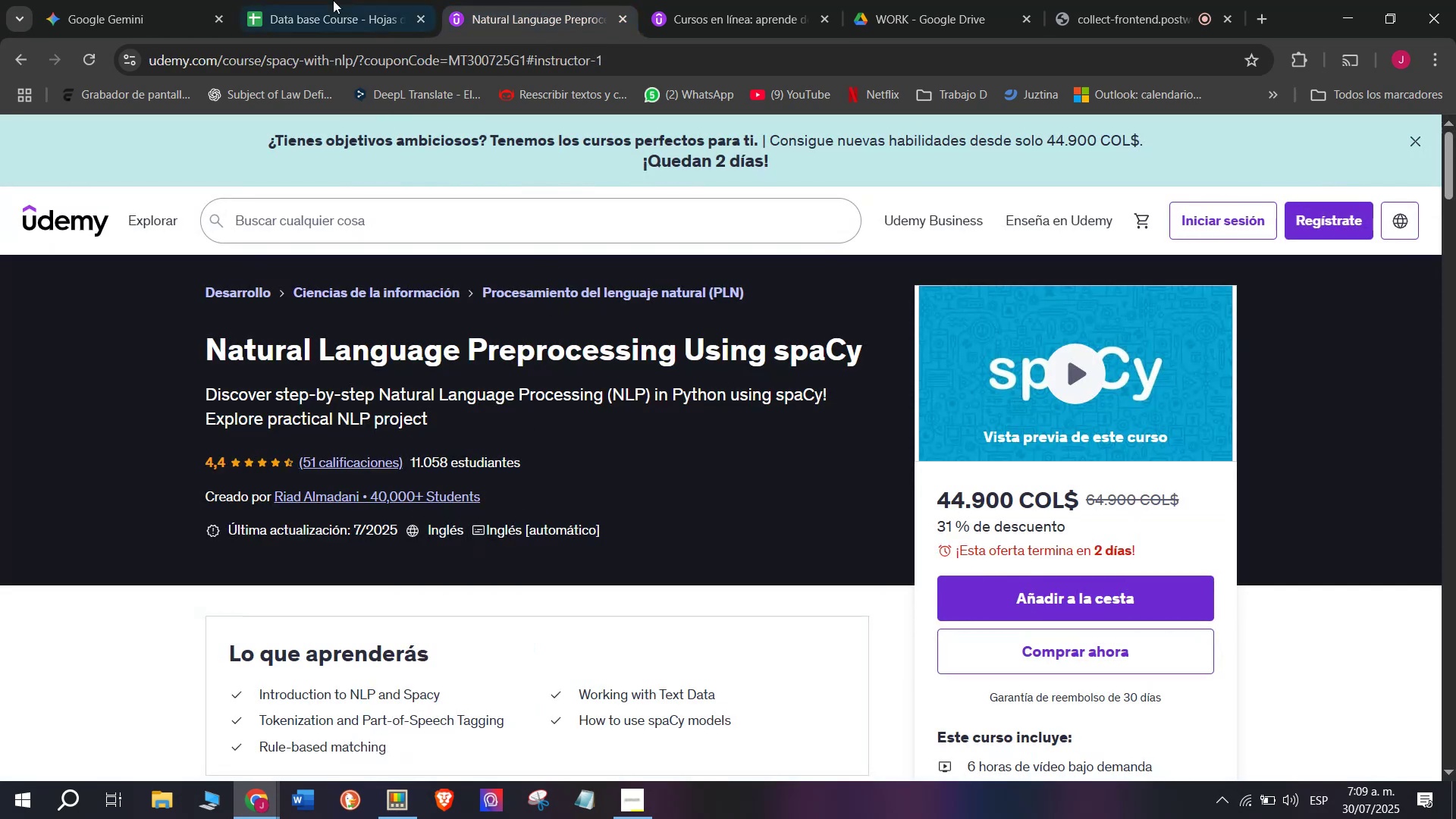 
left_click([306, 0])
 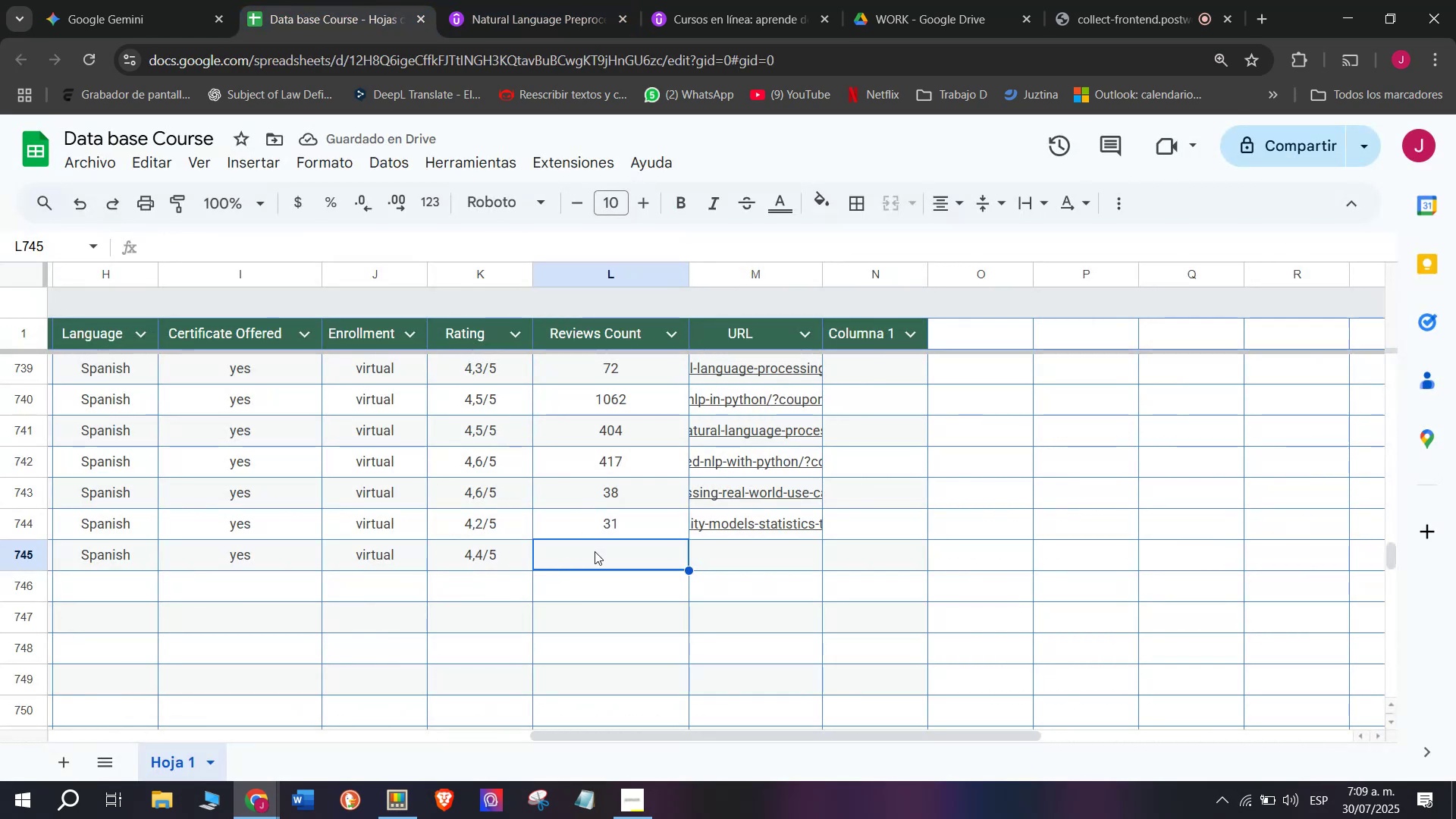 
type(51)
 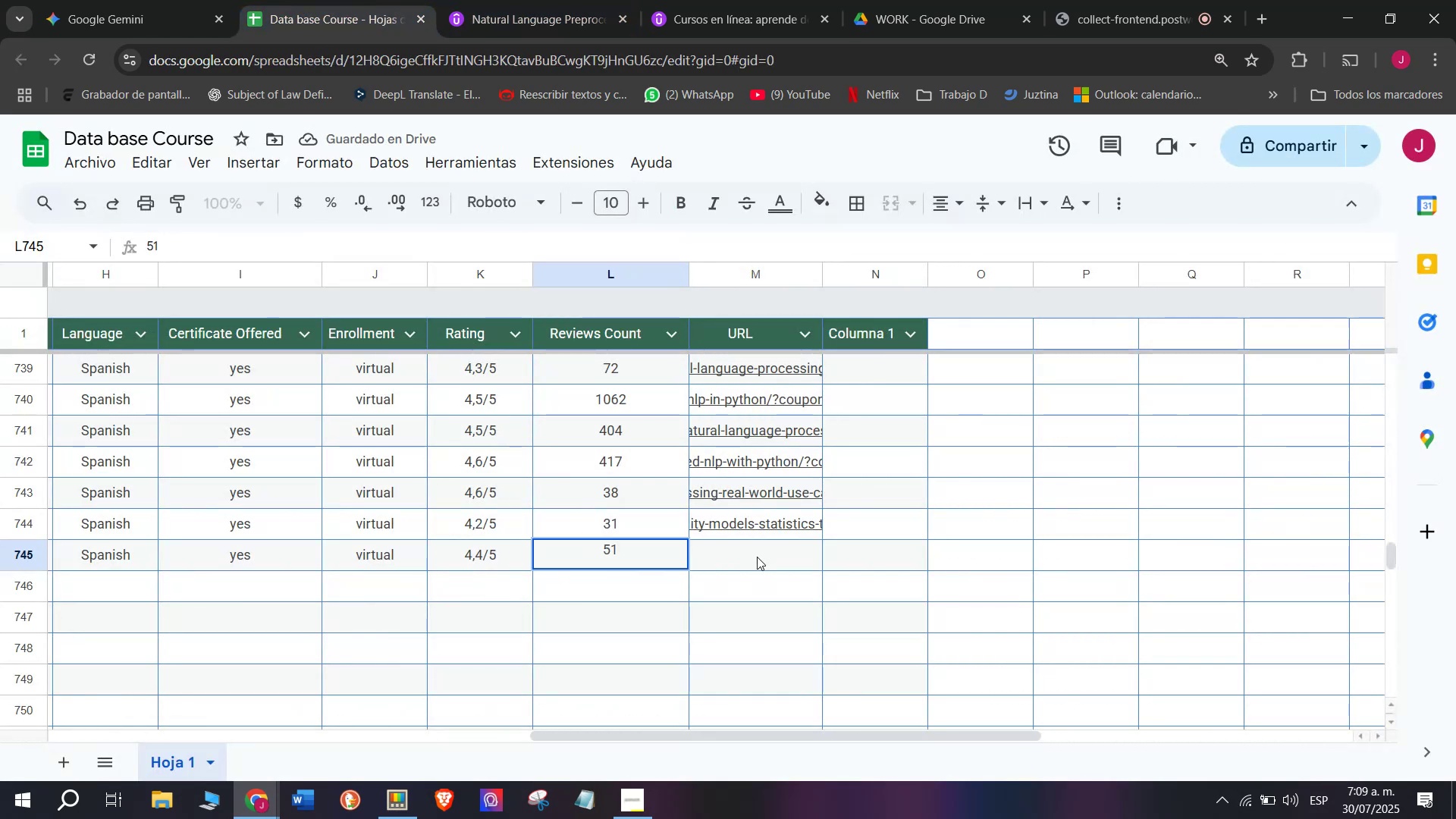 
left_click([758, 557])
 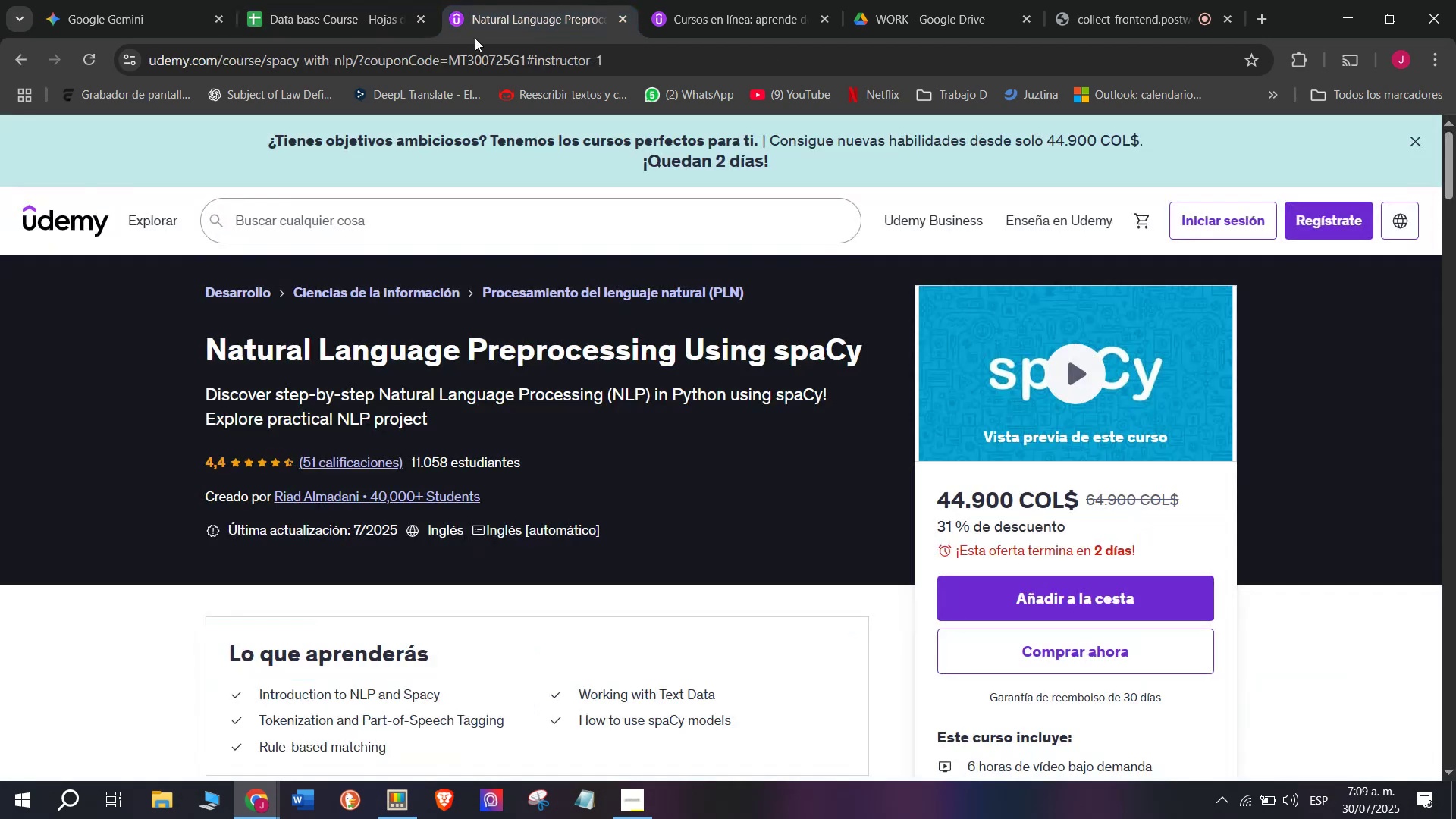 
double_click([479, 70])
 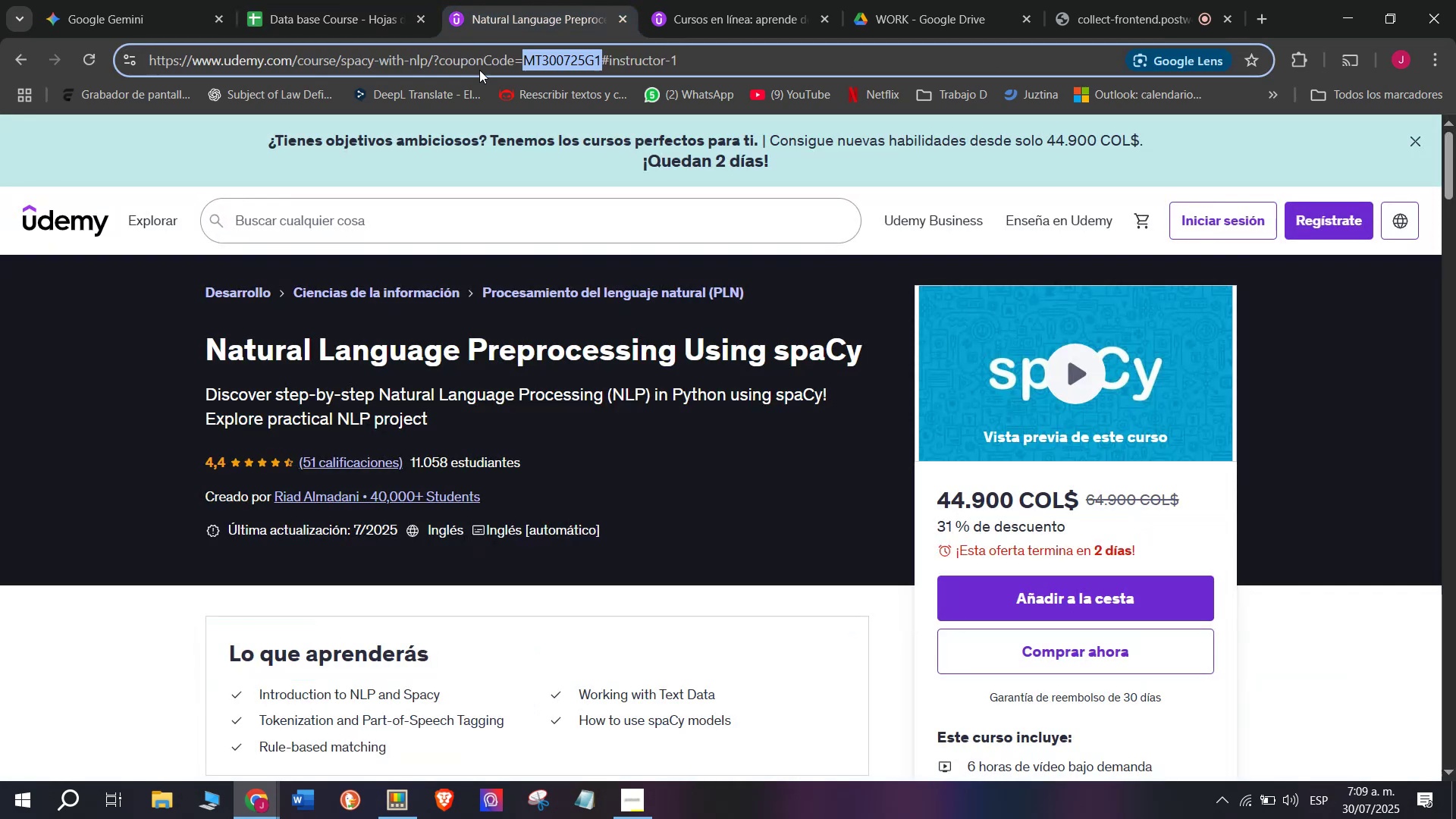 
triple_click([479, 70])
 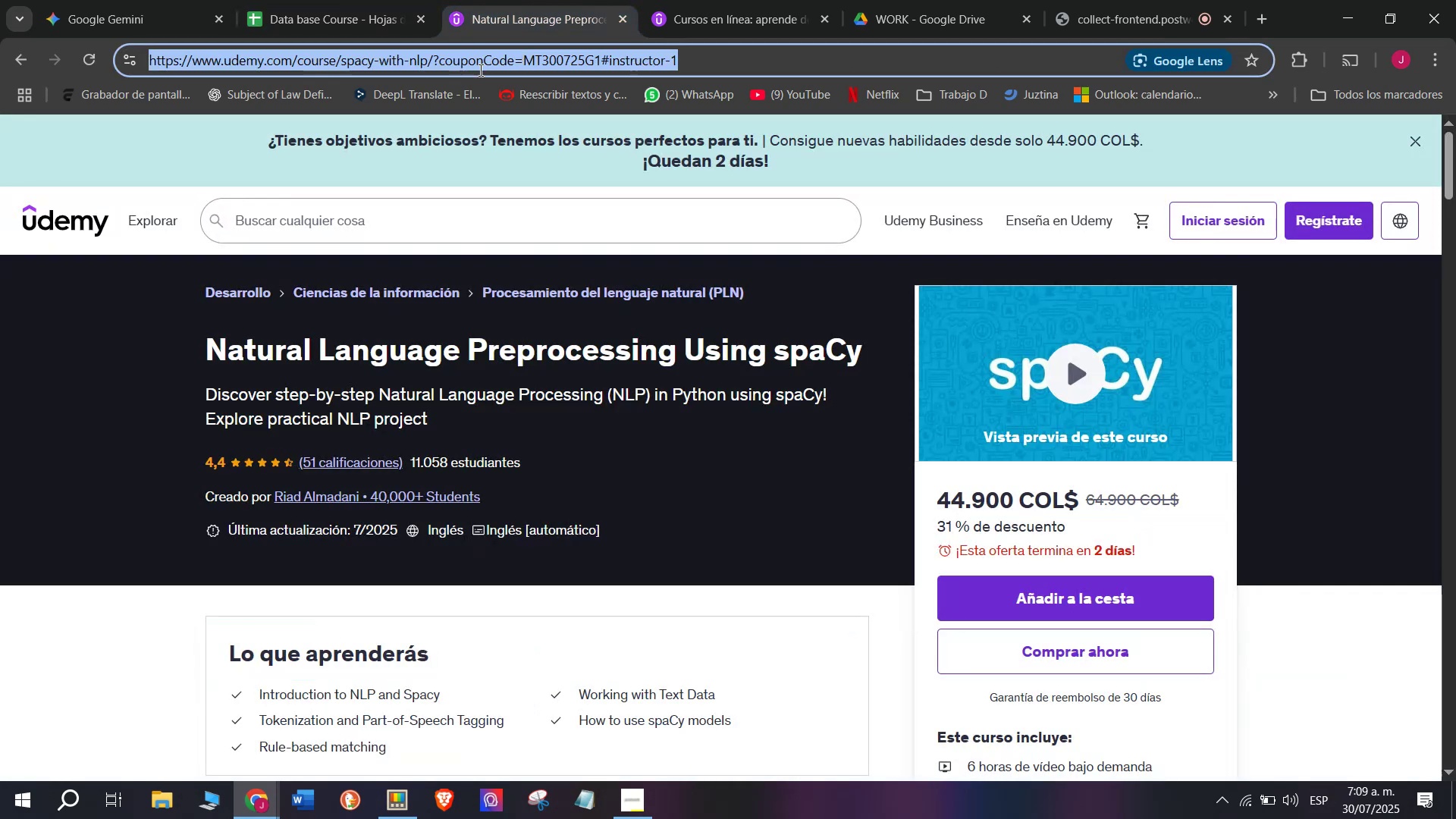 
triple_click([479, 70])
 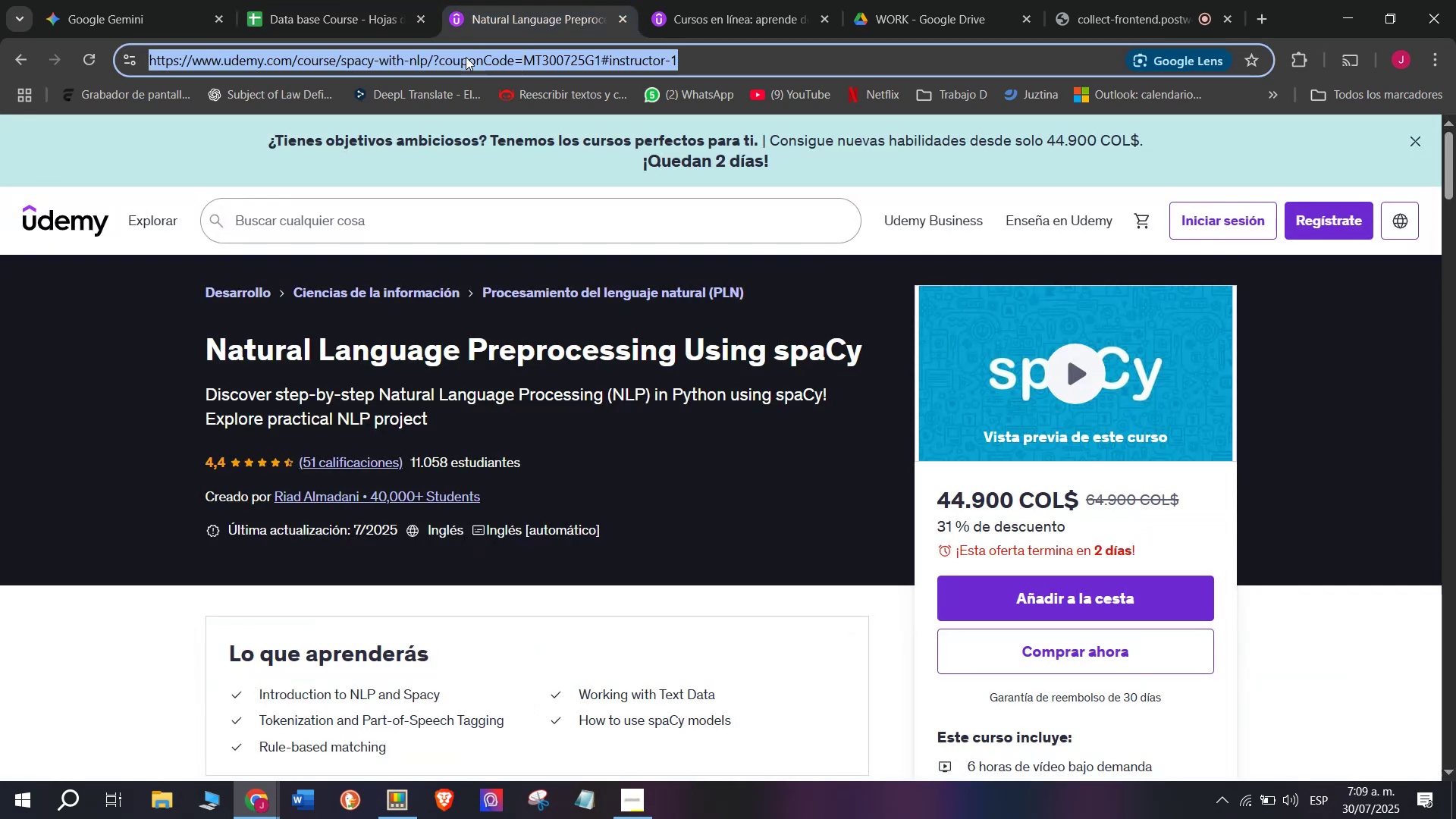 
key(Break)
 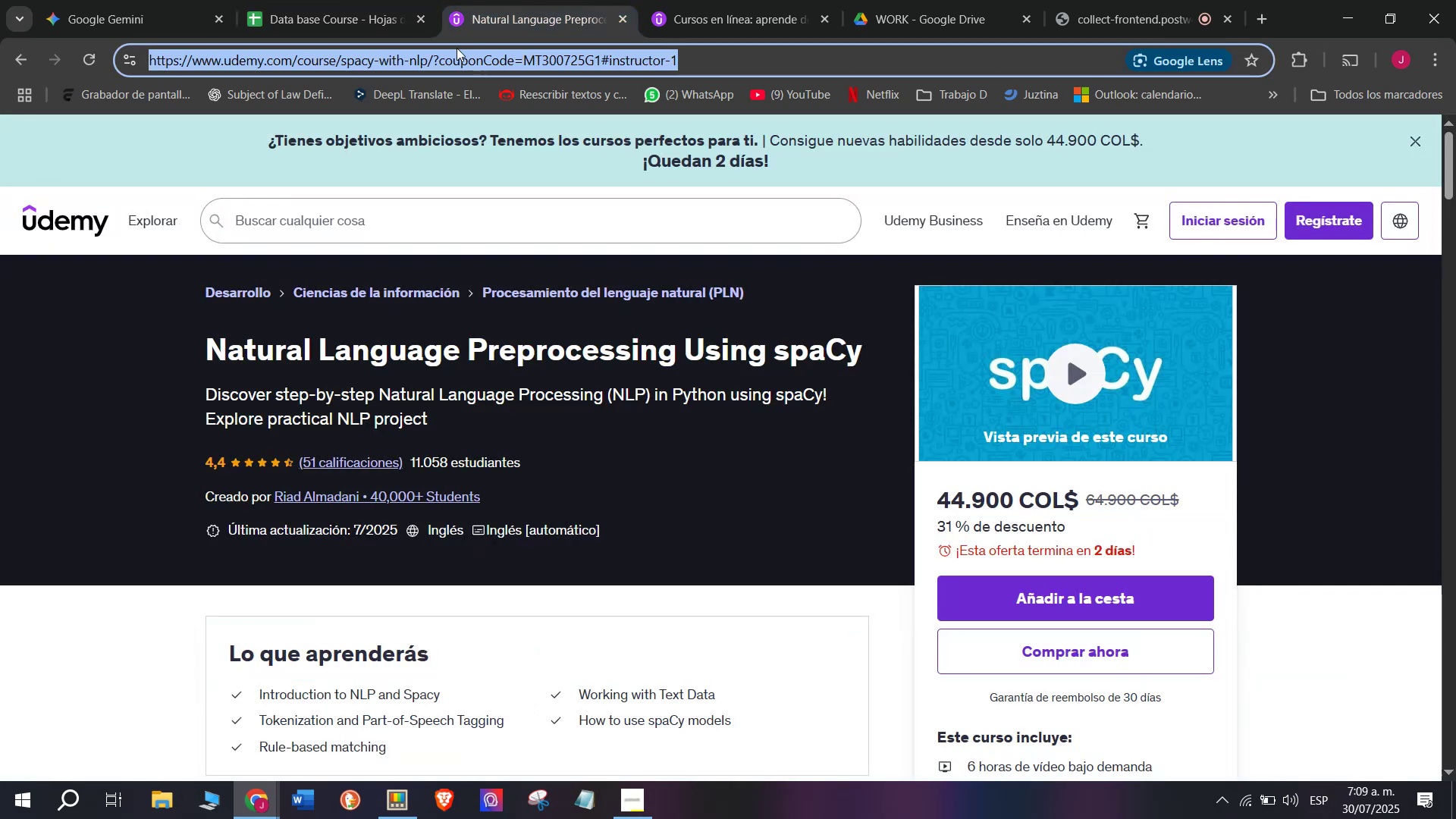 
key(Control+ControlLeft)
 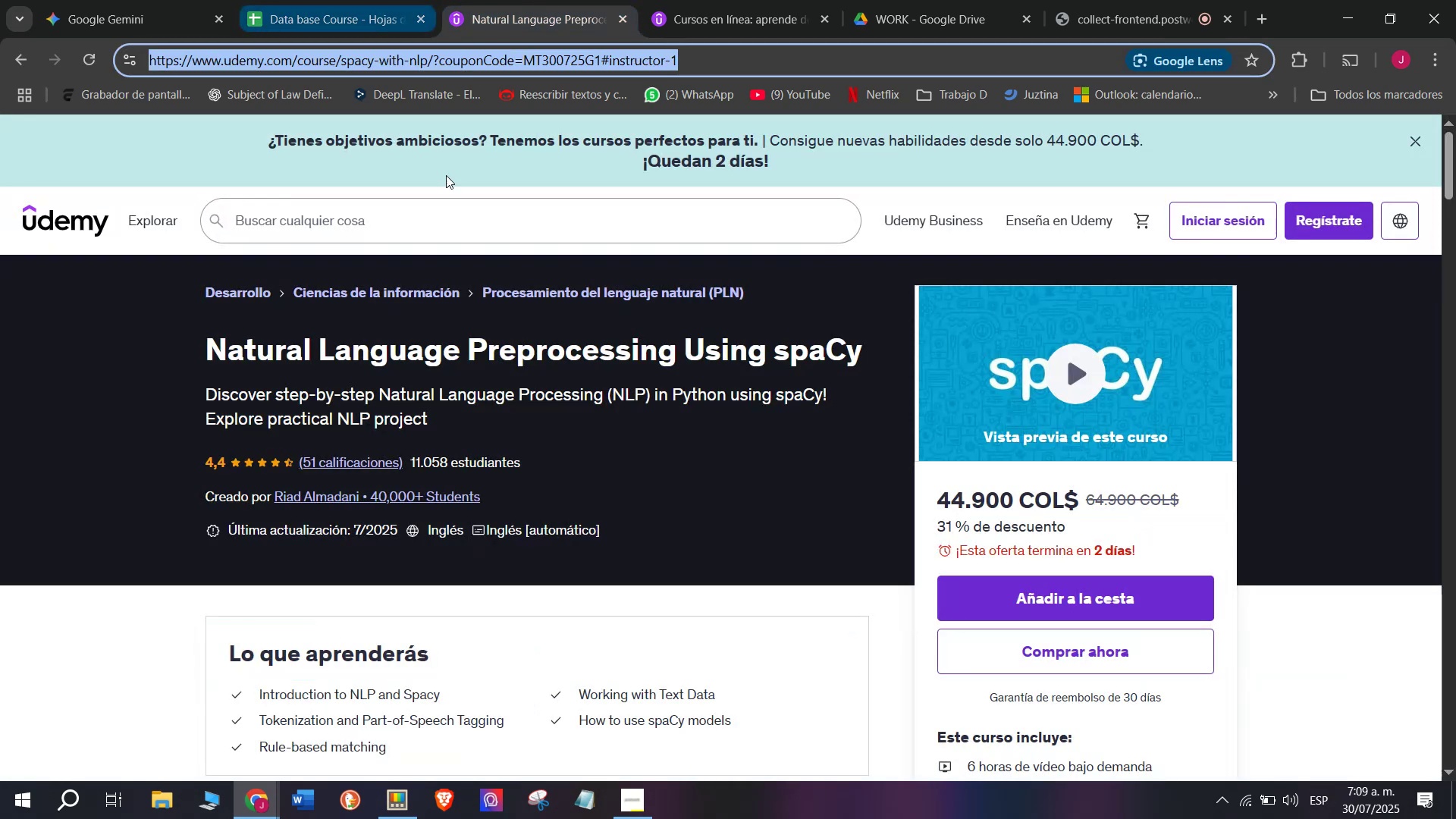 
key(Control+C)
 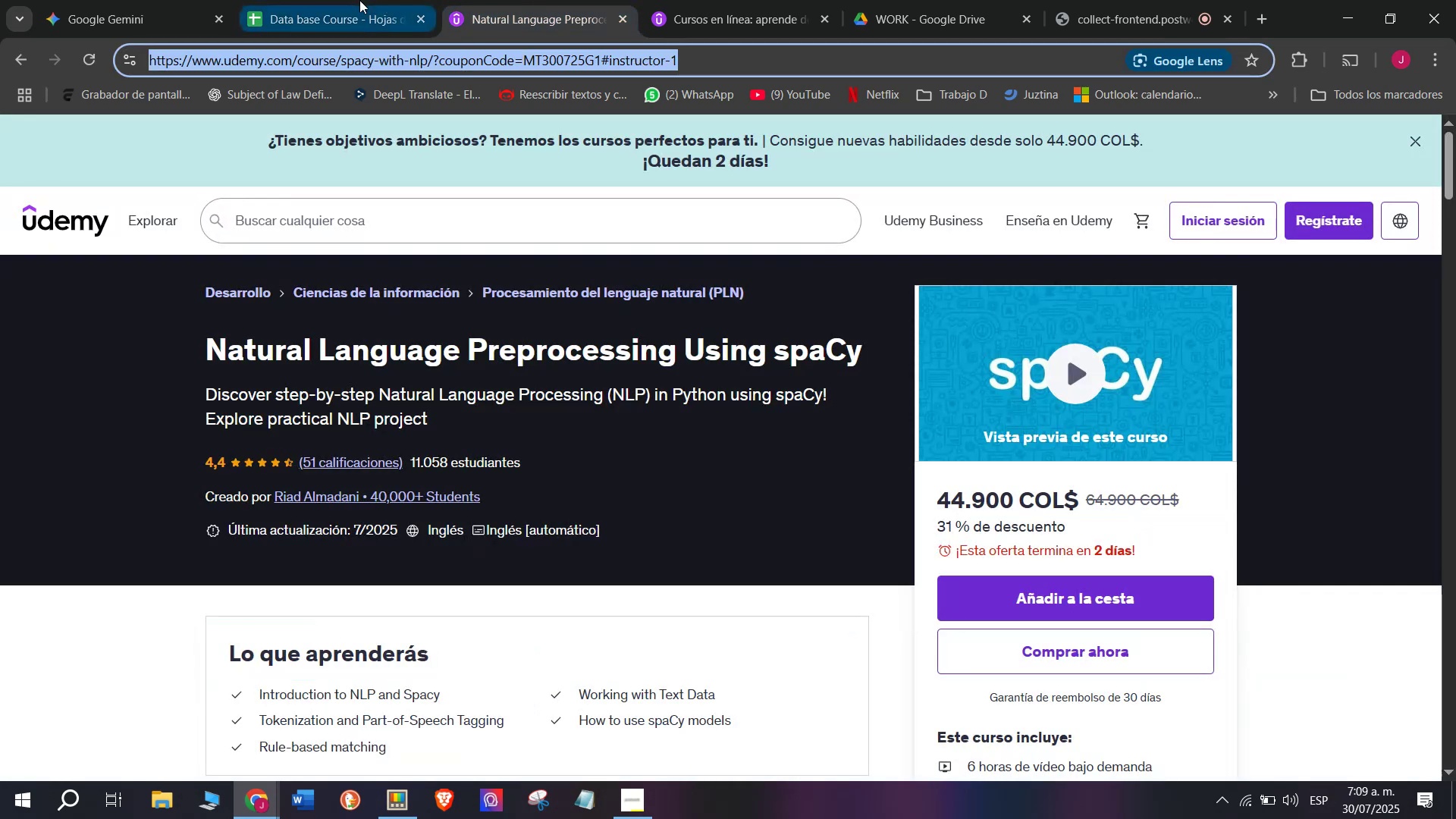 
triple_click([359, 0])
 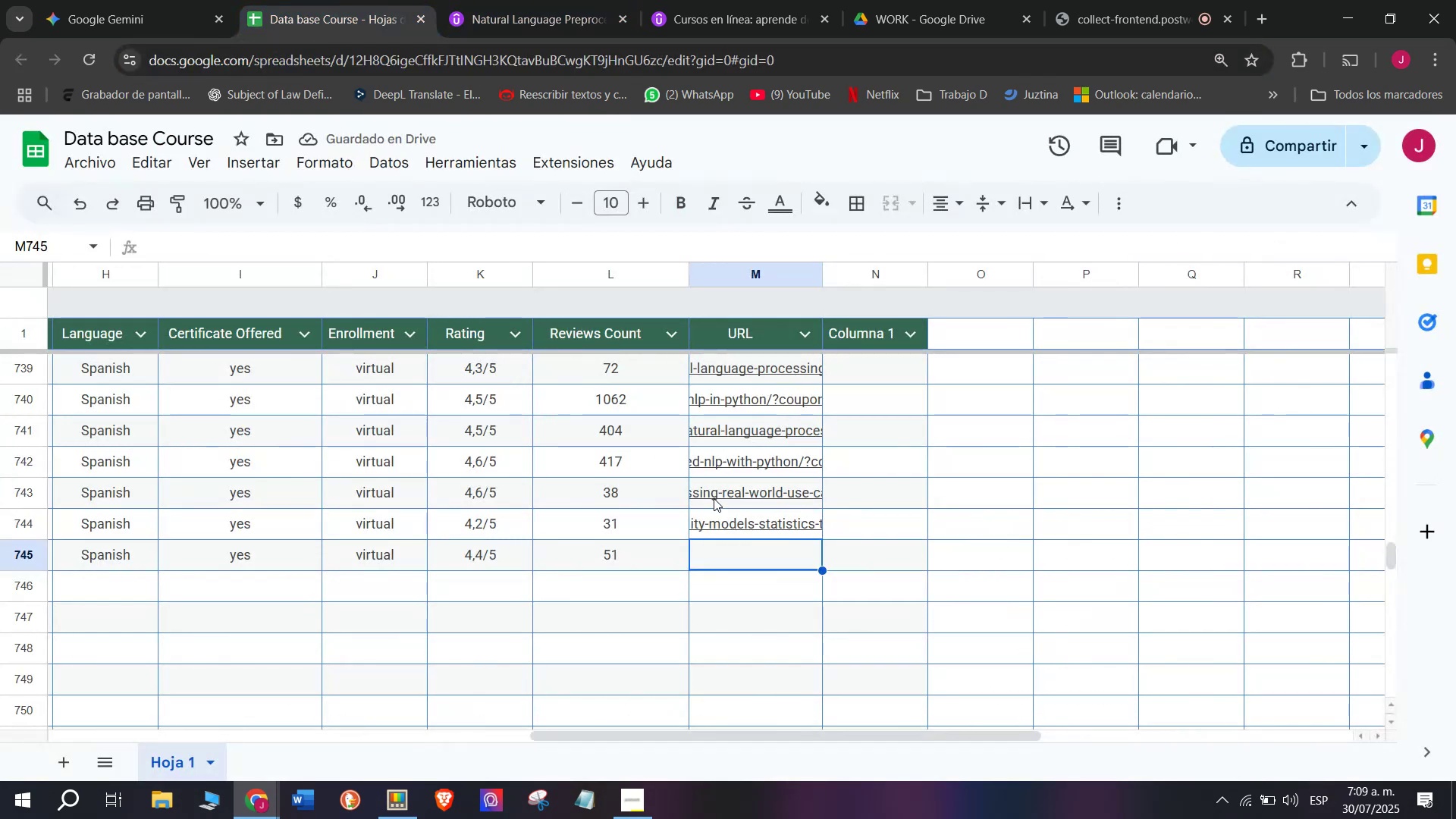 
key(Control+ControlLeft)
 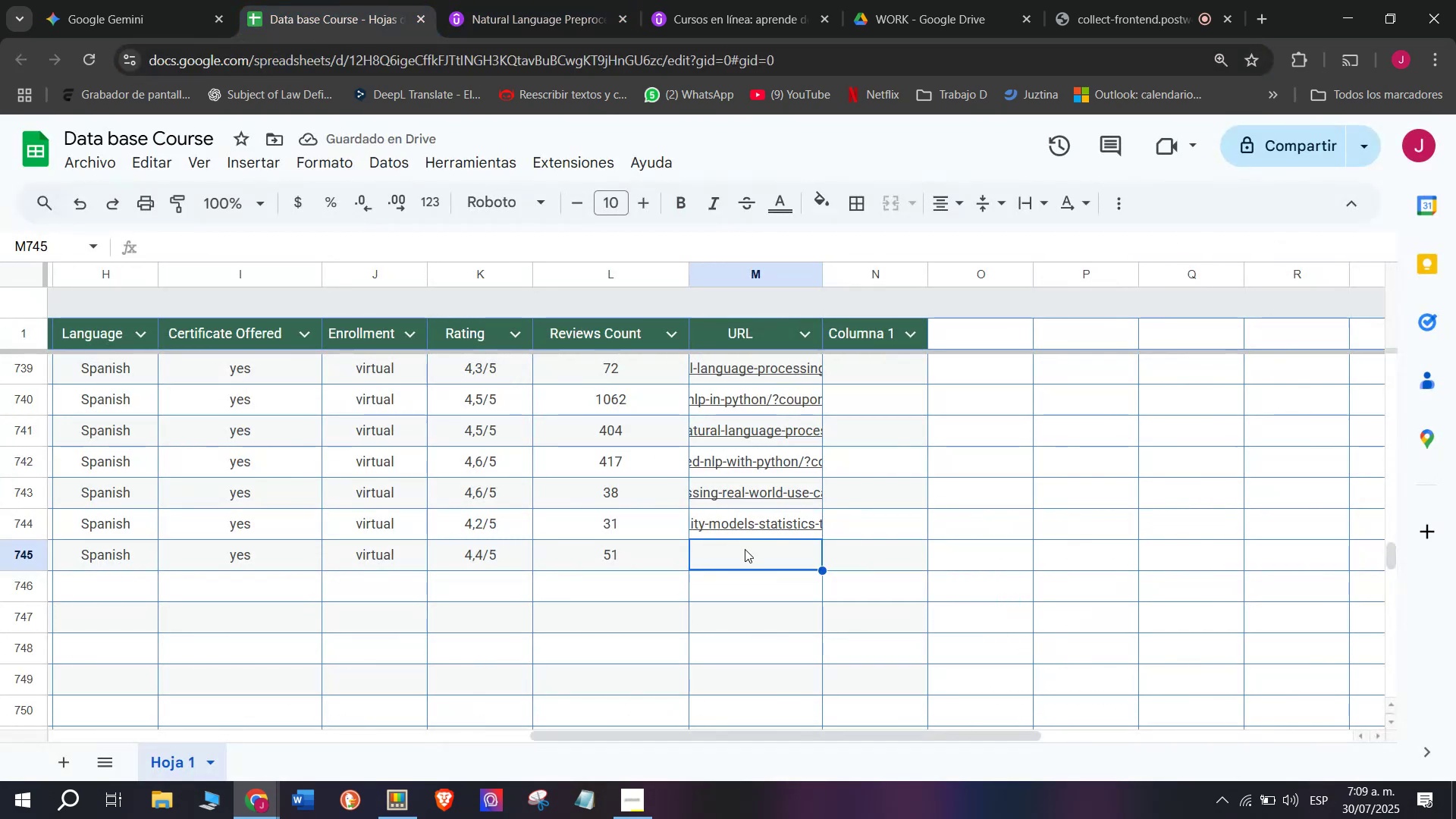 
key(Z)
 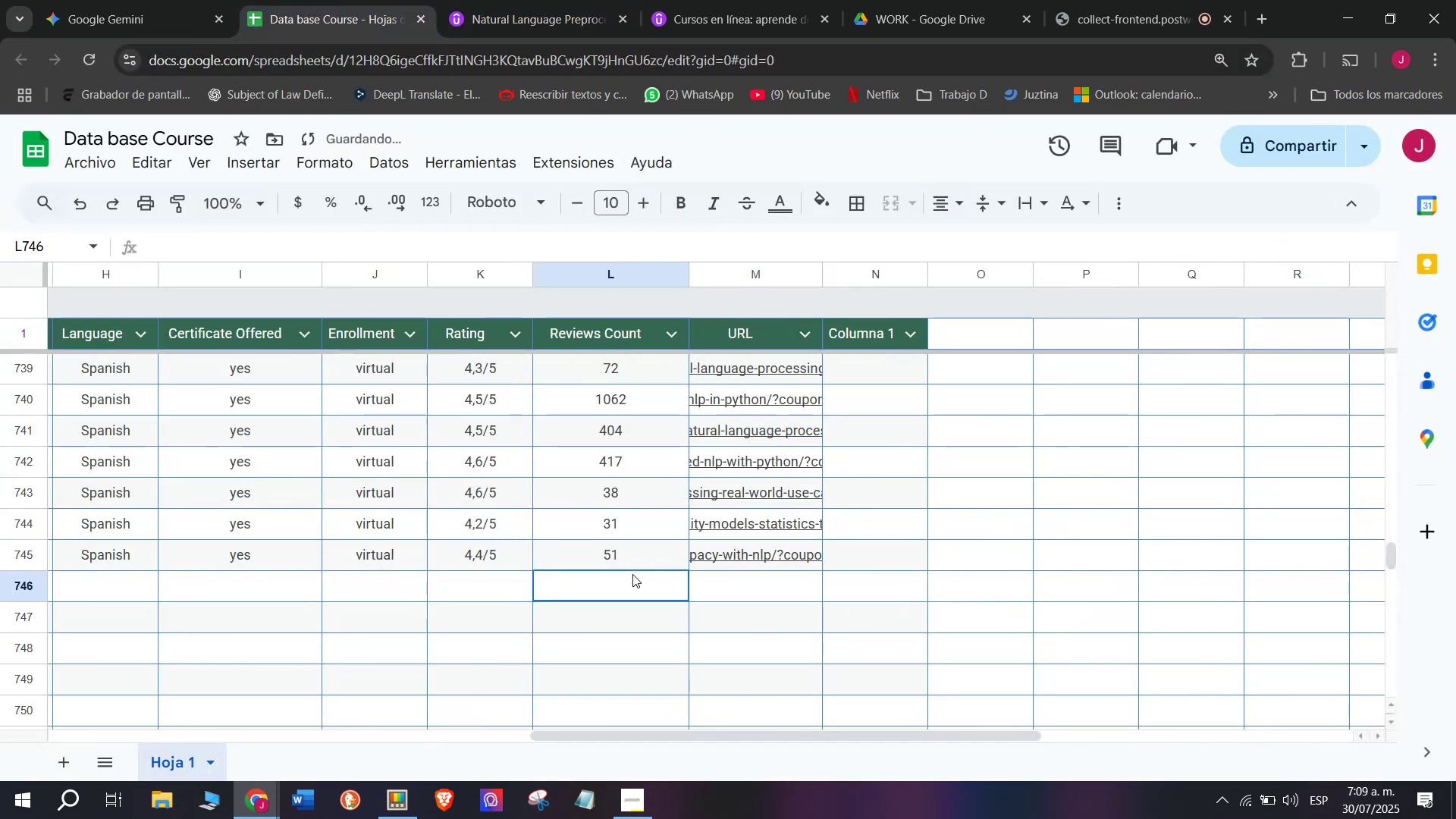 
key(Control+V)
 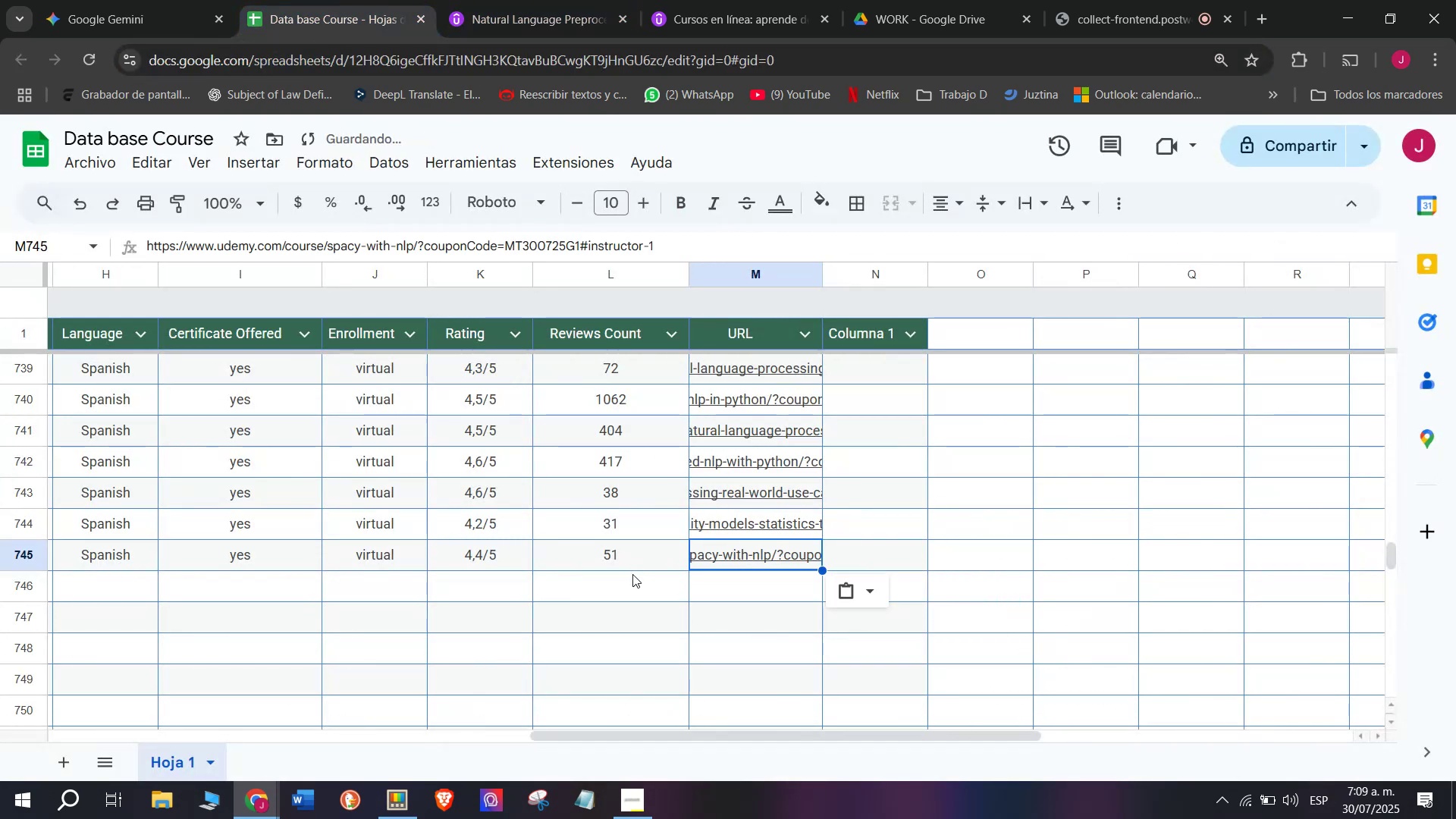 
left_click([632, 574])
 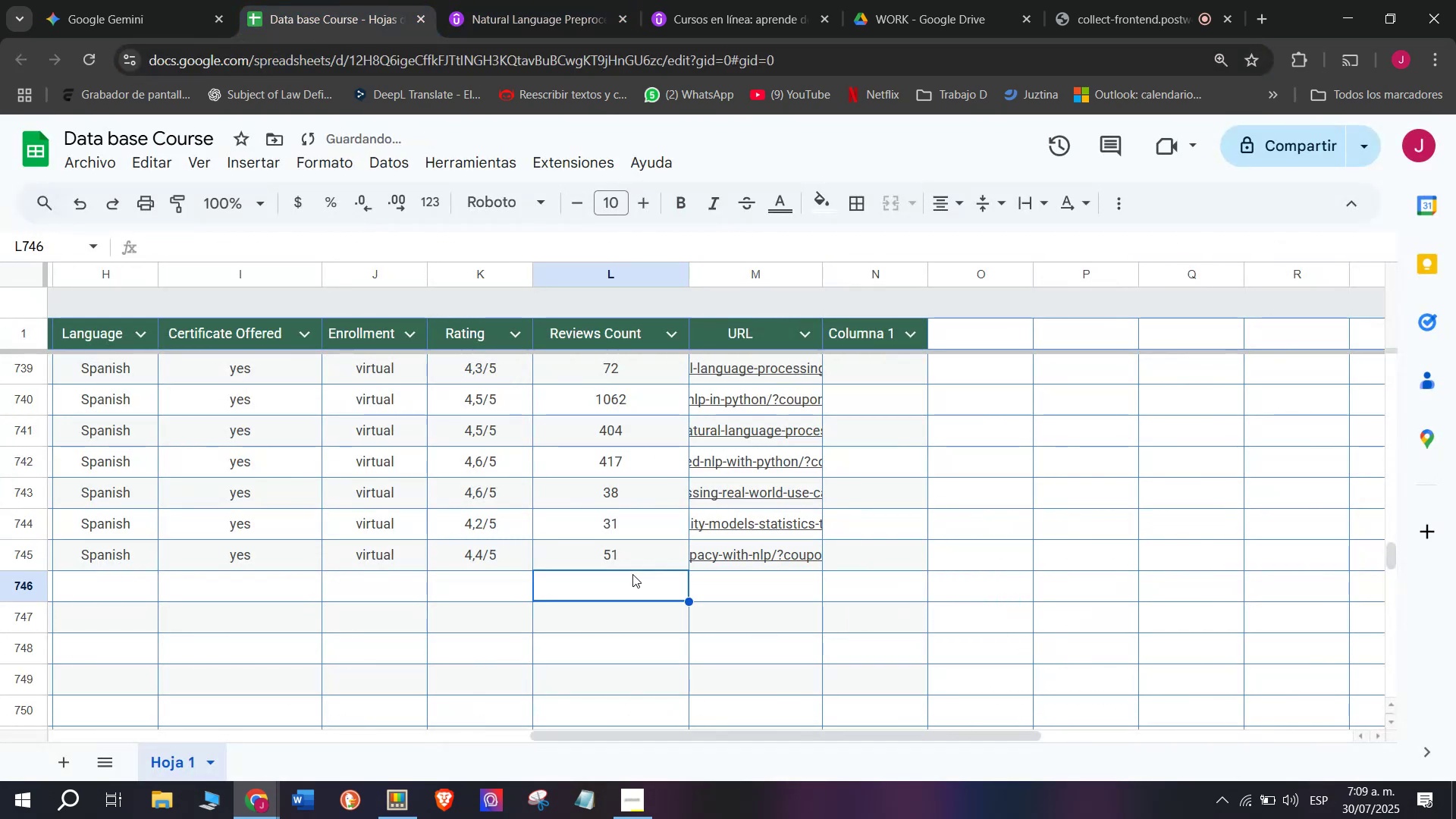 
scroll: coordinate [619, 574], scroll_direction: up, amount: 15.0
 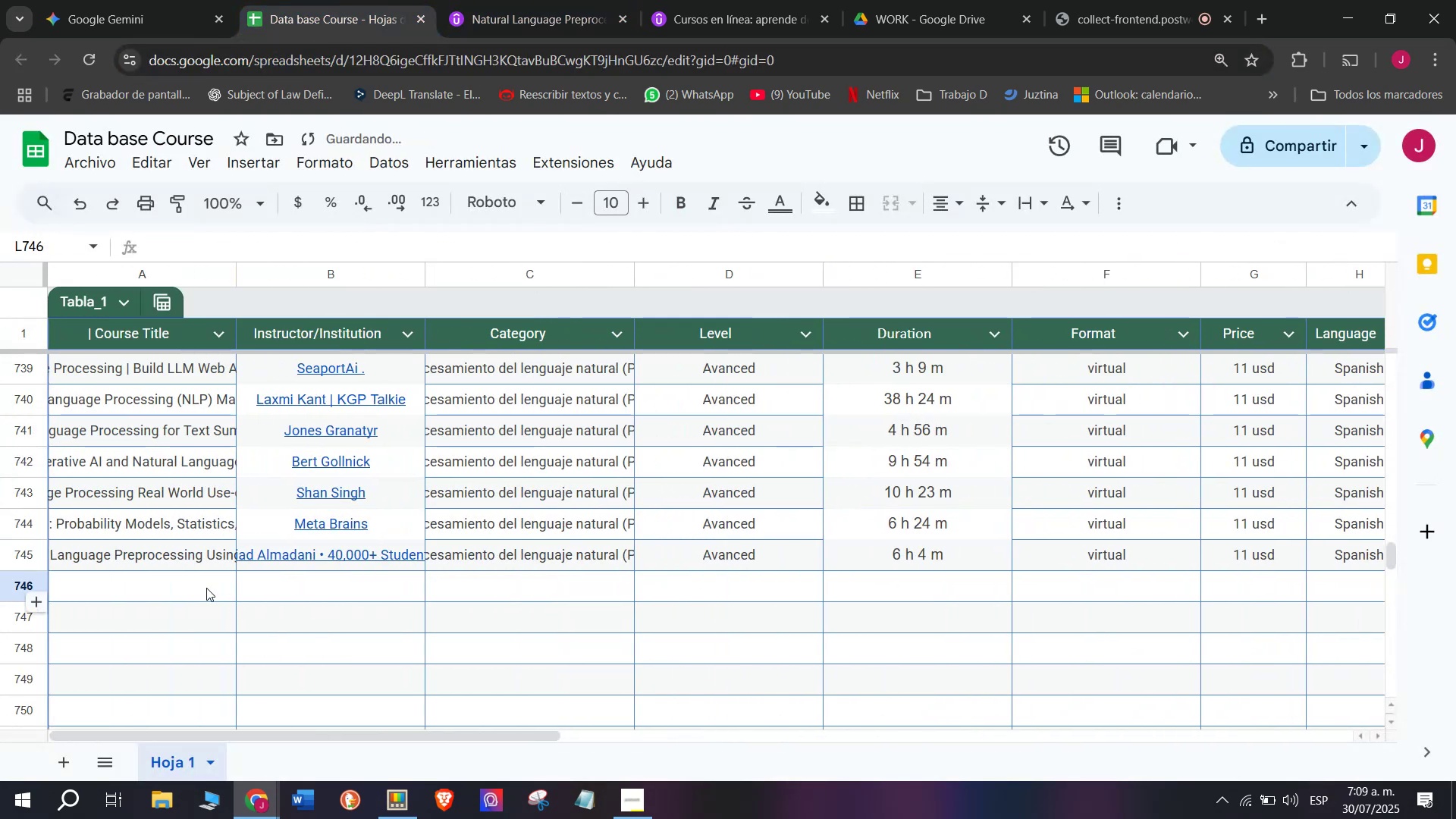 
left_click([205, 585])
 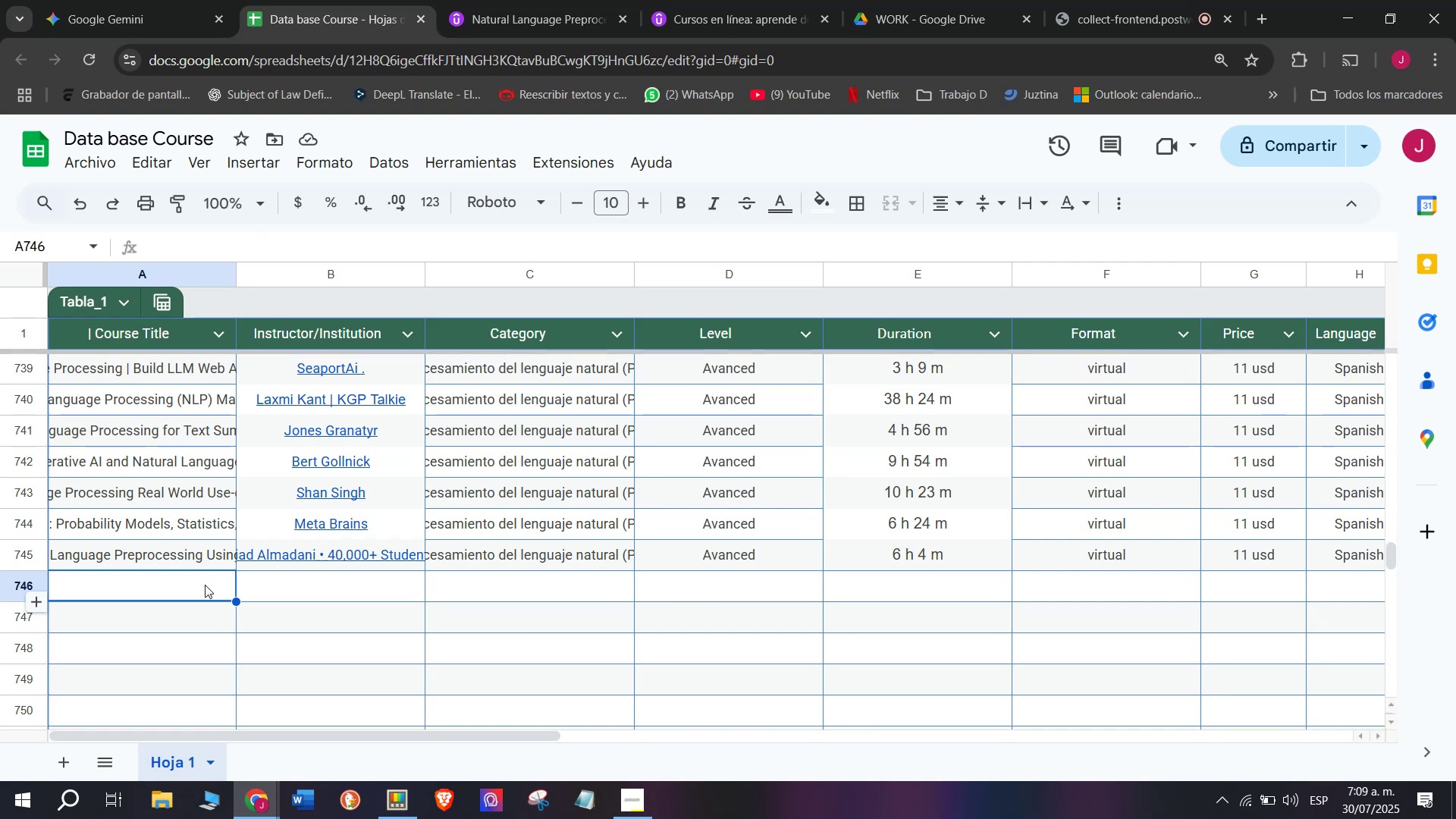 
wait(15.51)
 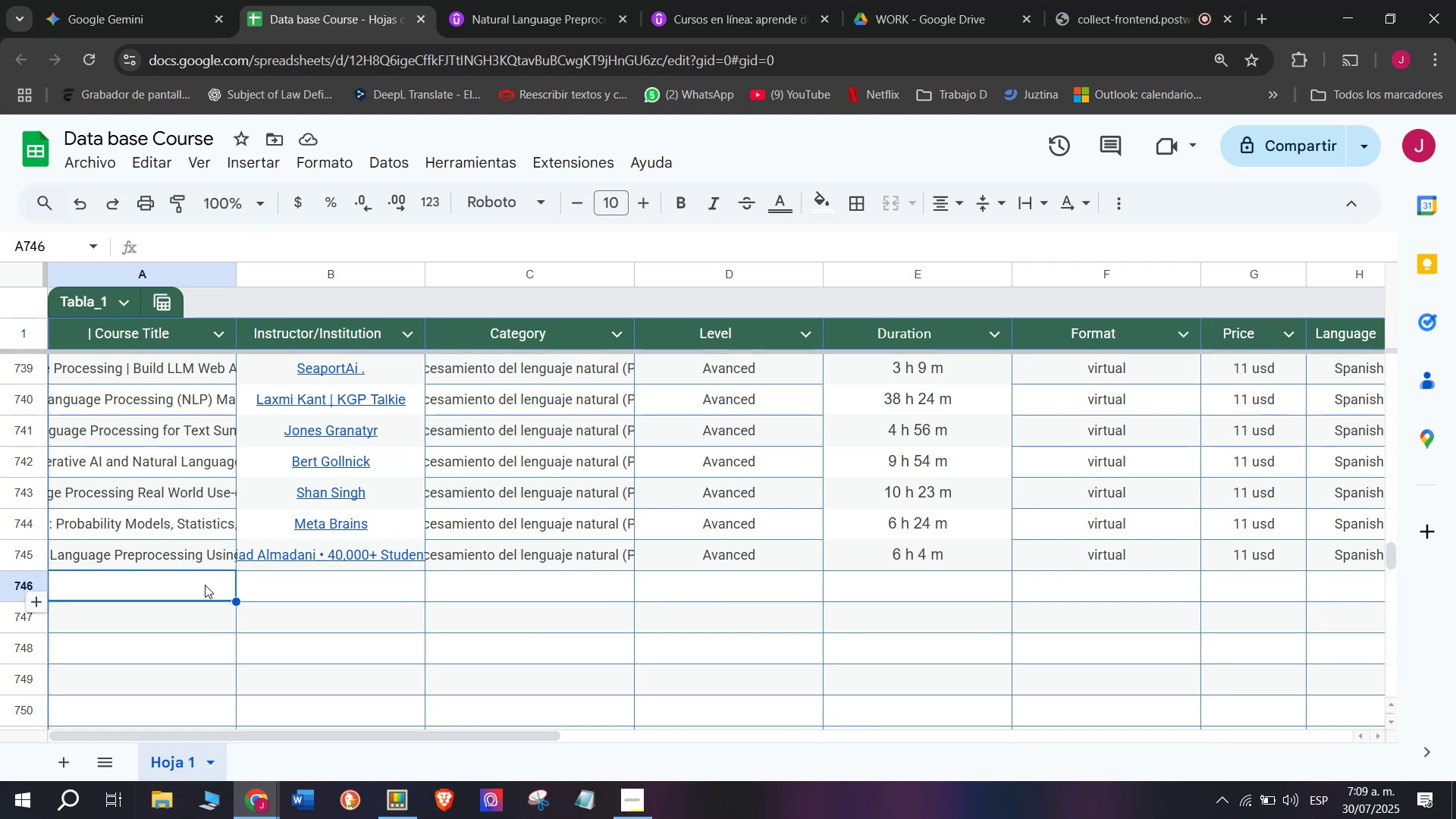 
scroll: coordinate [83, 654], scroll_direction: down, amount: 3.0
 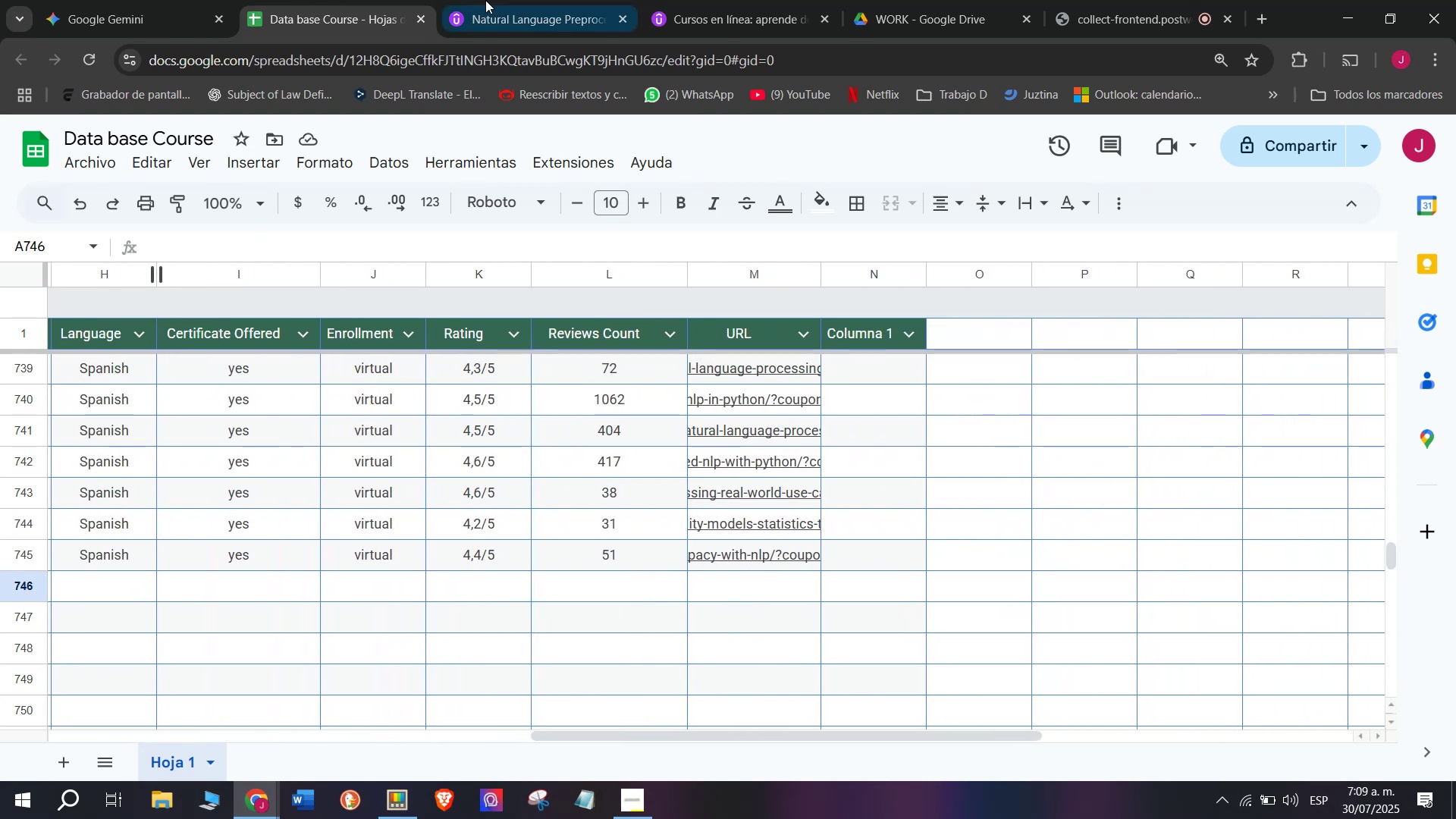 
left_click([494, 0])
 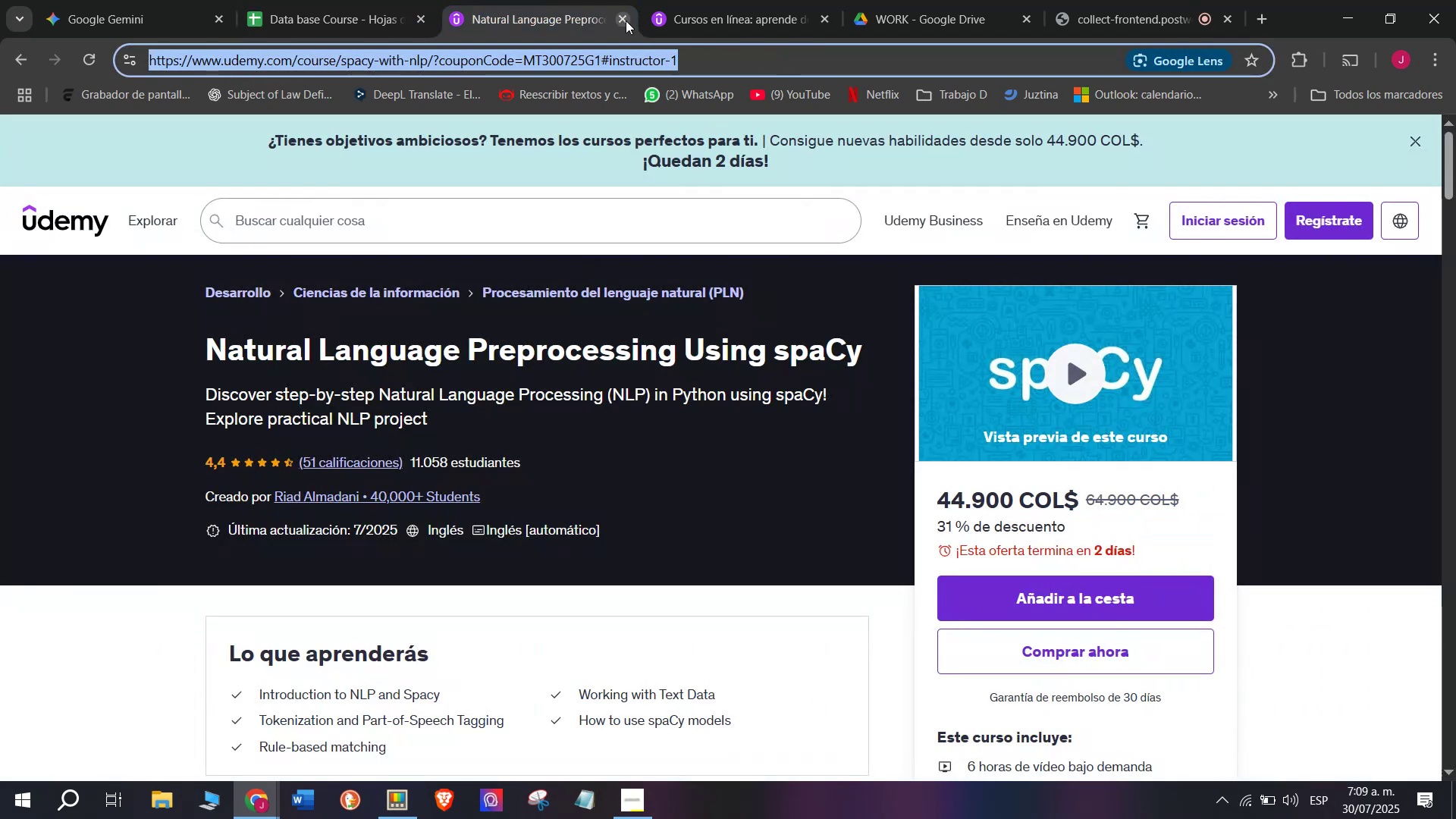 
left_click([626, 22])
 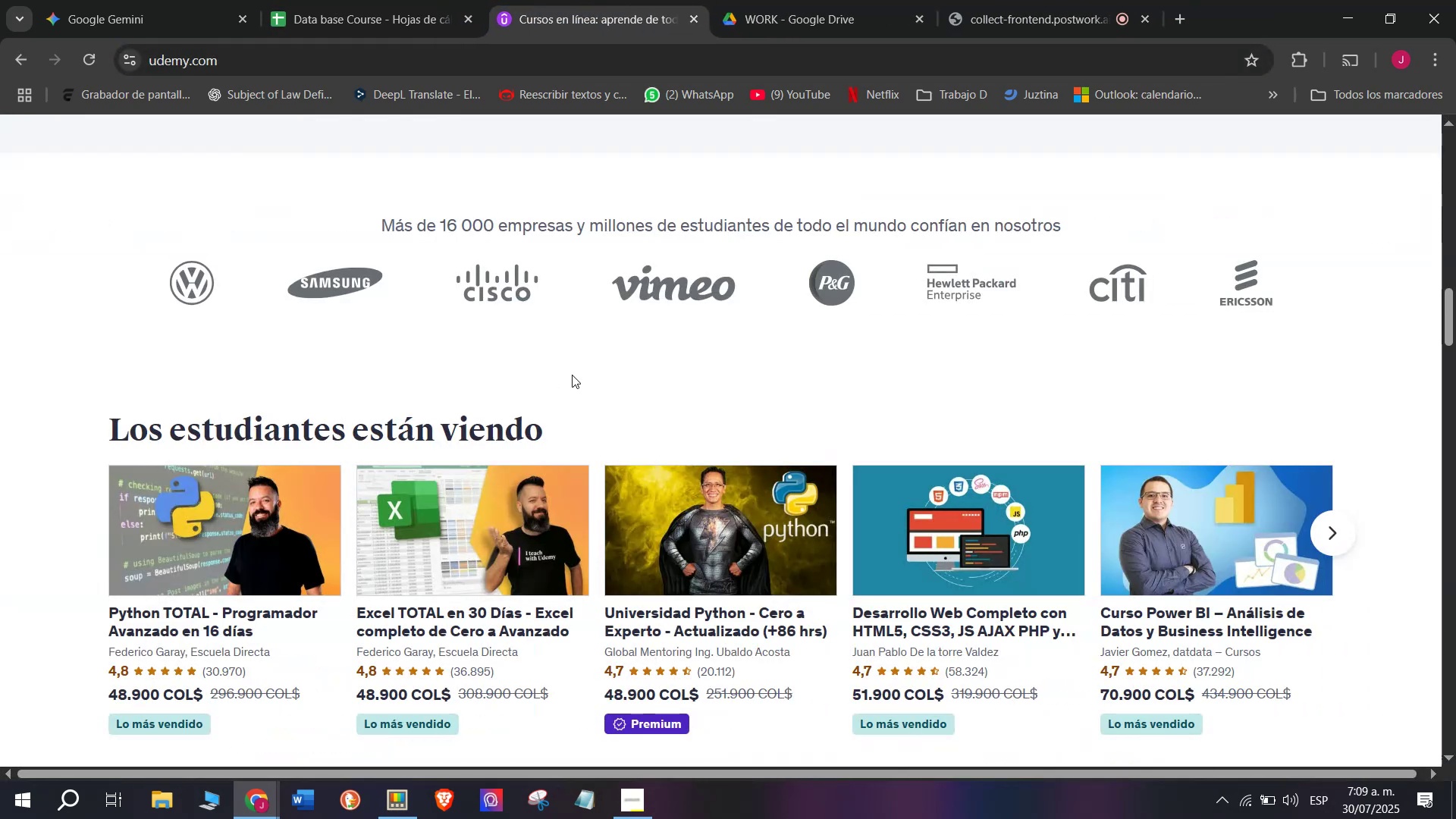 
left_click([572, 375])
 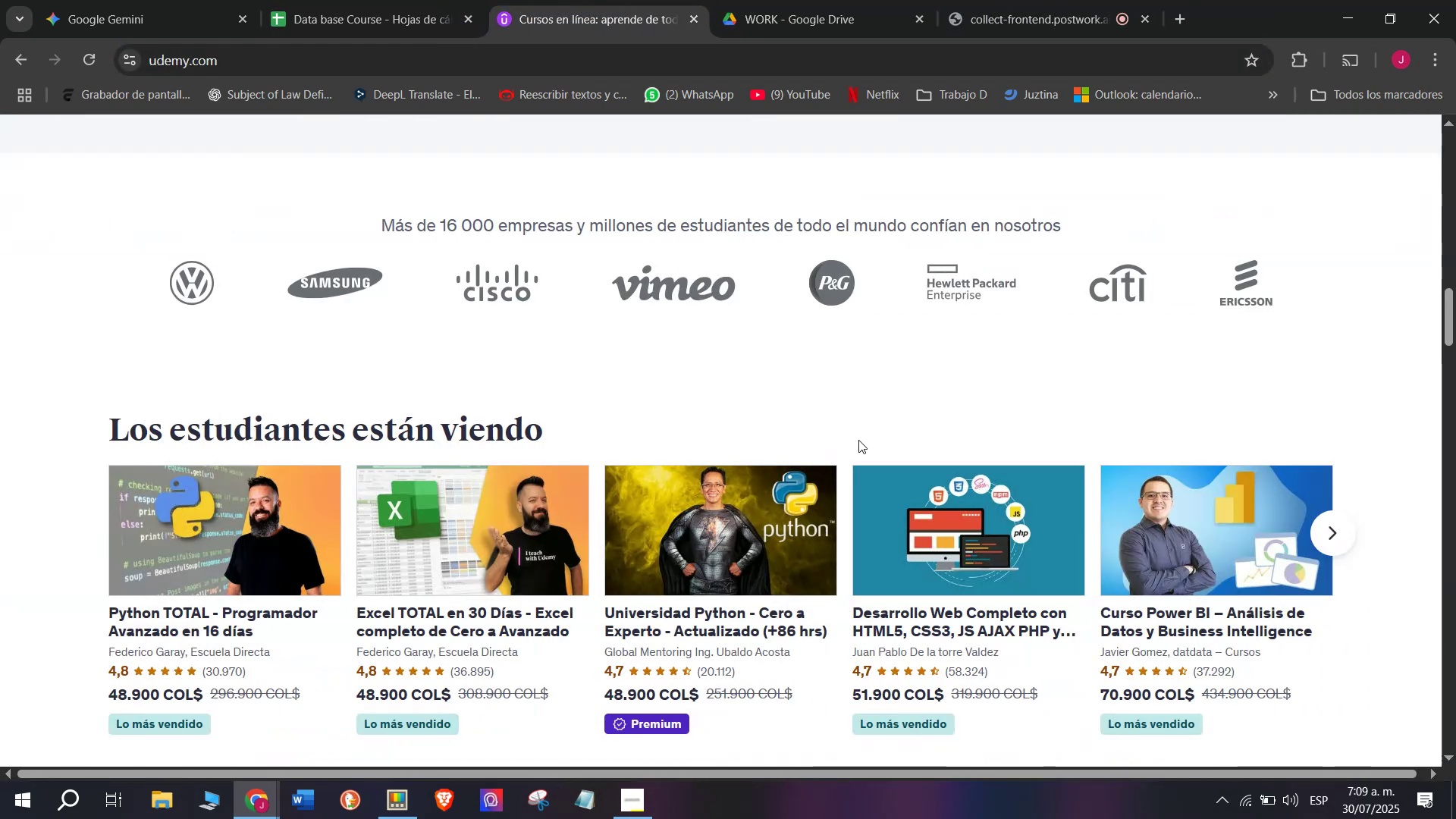 
scroll: coordinate [898, 448], scroll_direction: down, amount: 1.0
 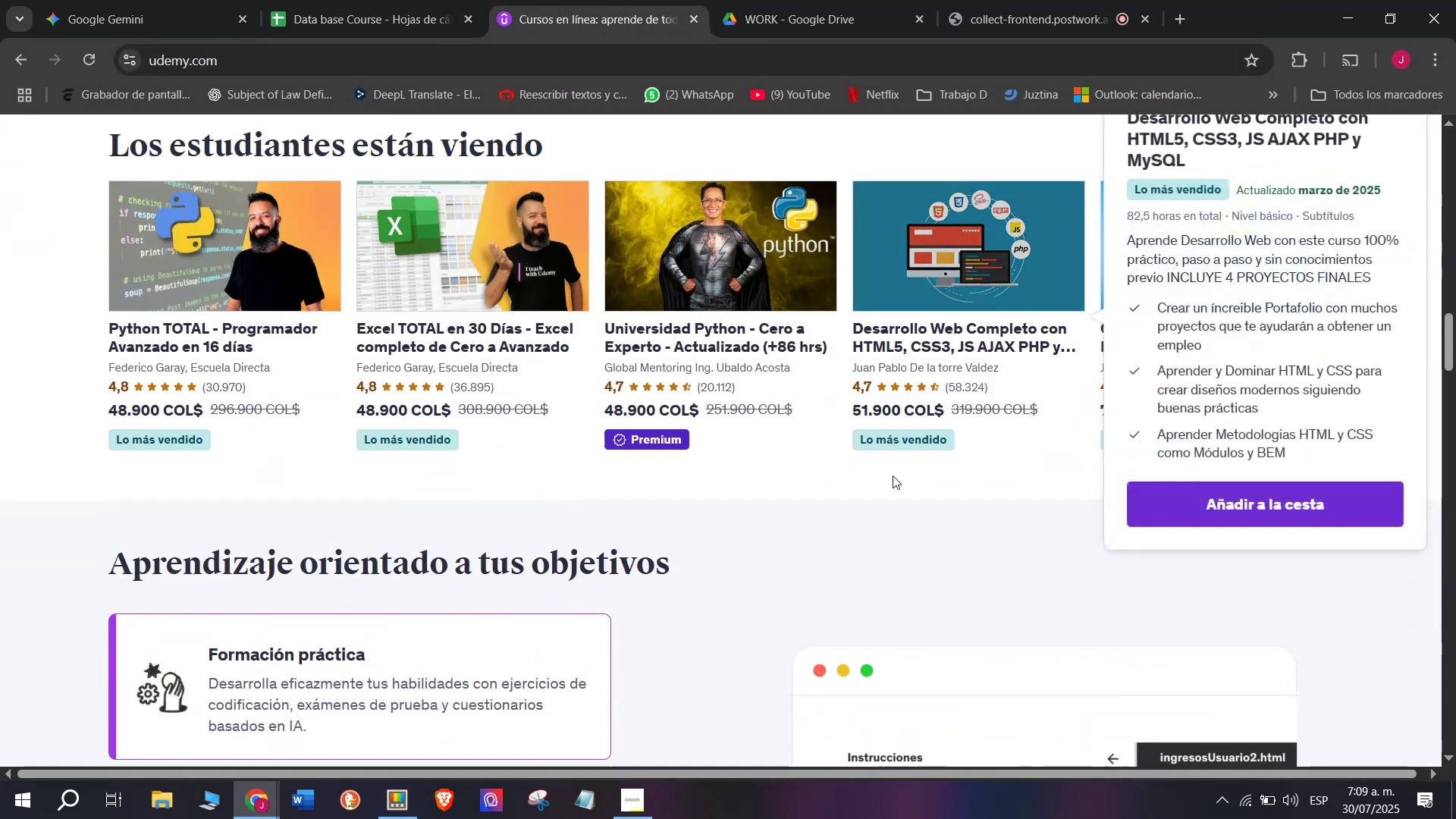 
scroll: coordinate [993, 533], scroll_direction: up, amount: 3.0
 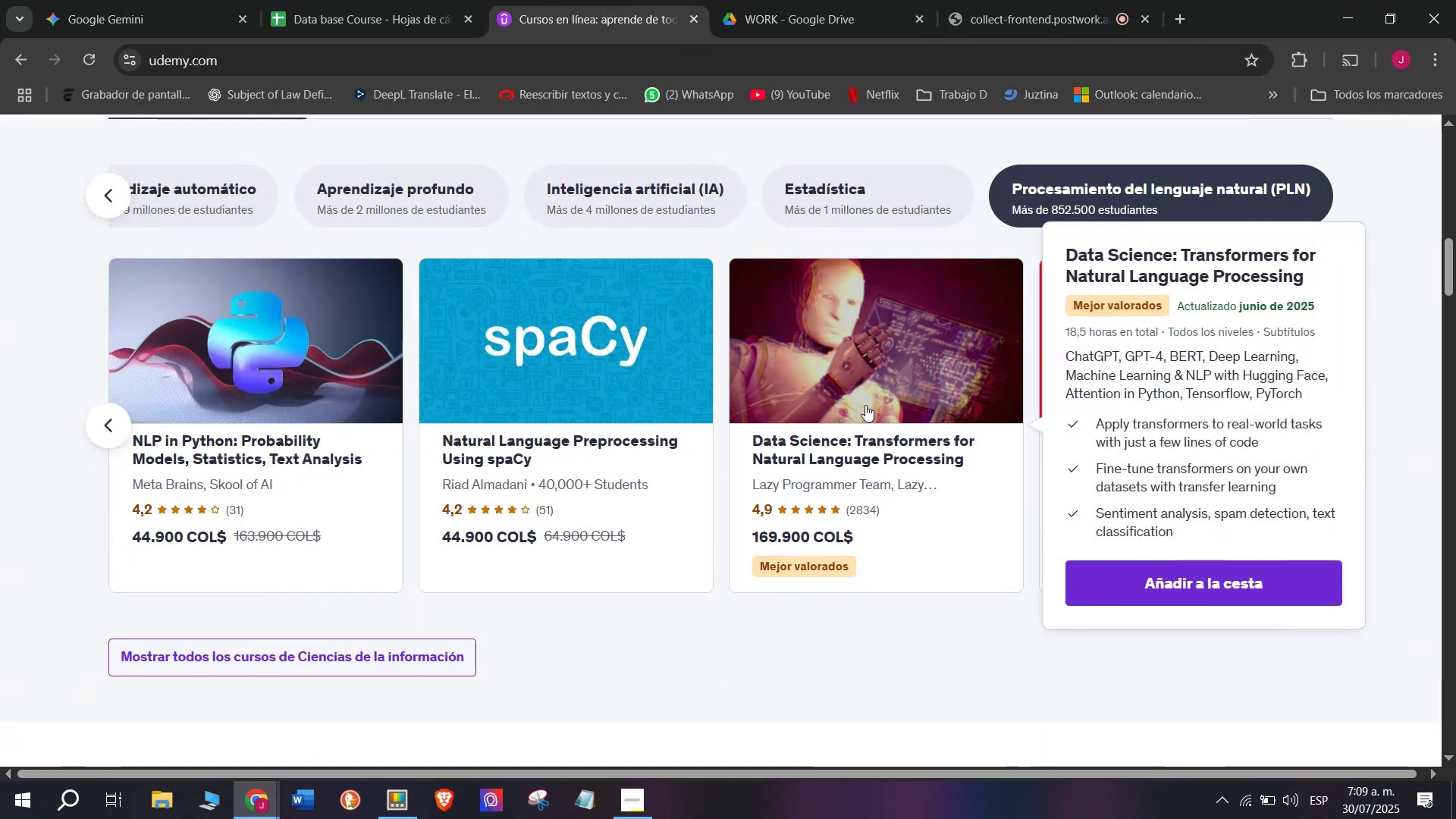 
hold_key(key=ControlLeft, duration=0.56)
left_click([865, 405])
 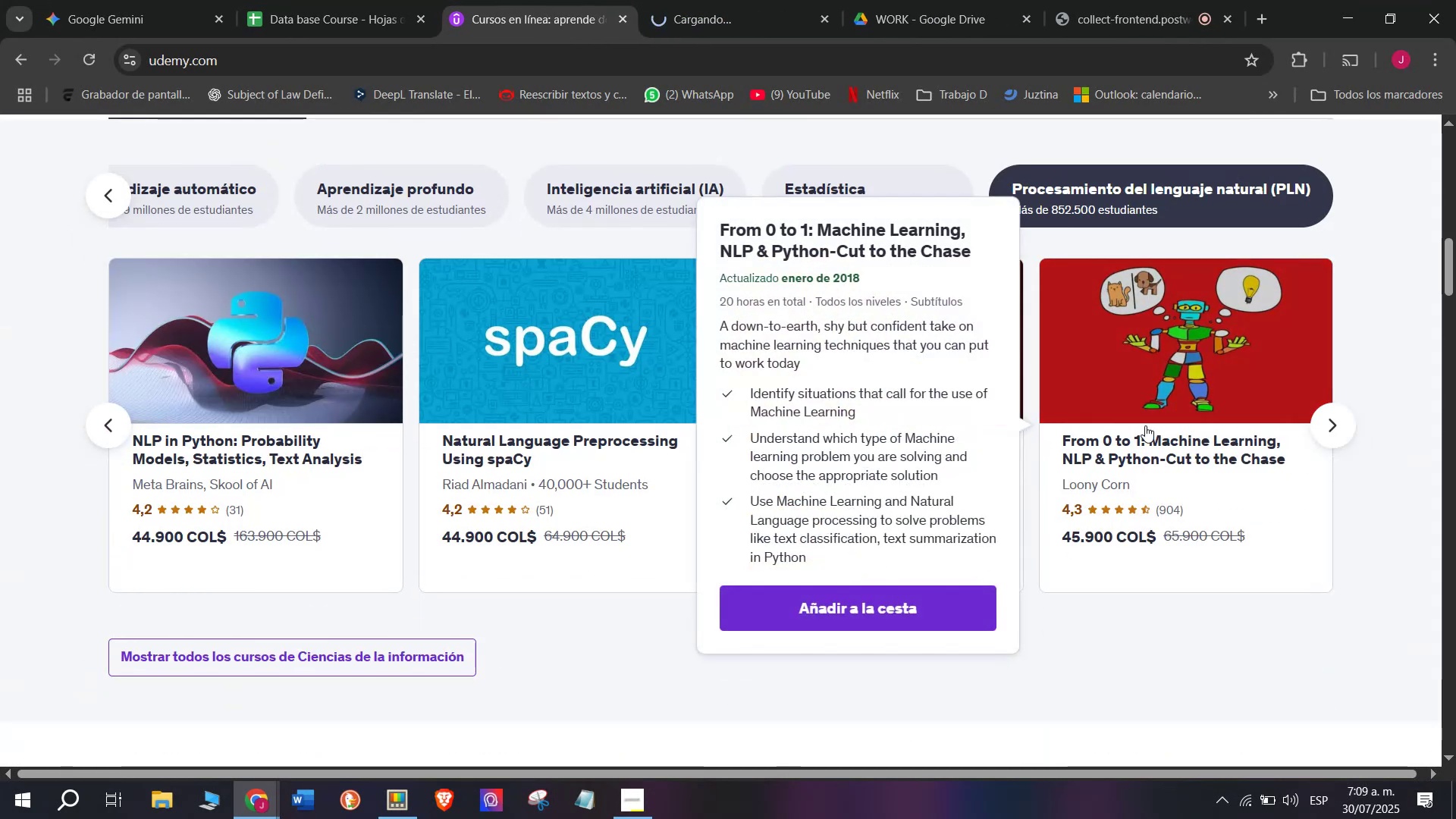 
hold_key(key=ControlLeft, duration=0.48)
left_click([1209, 431])
 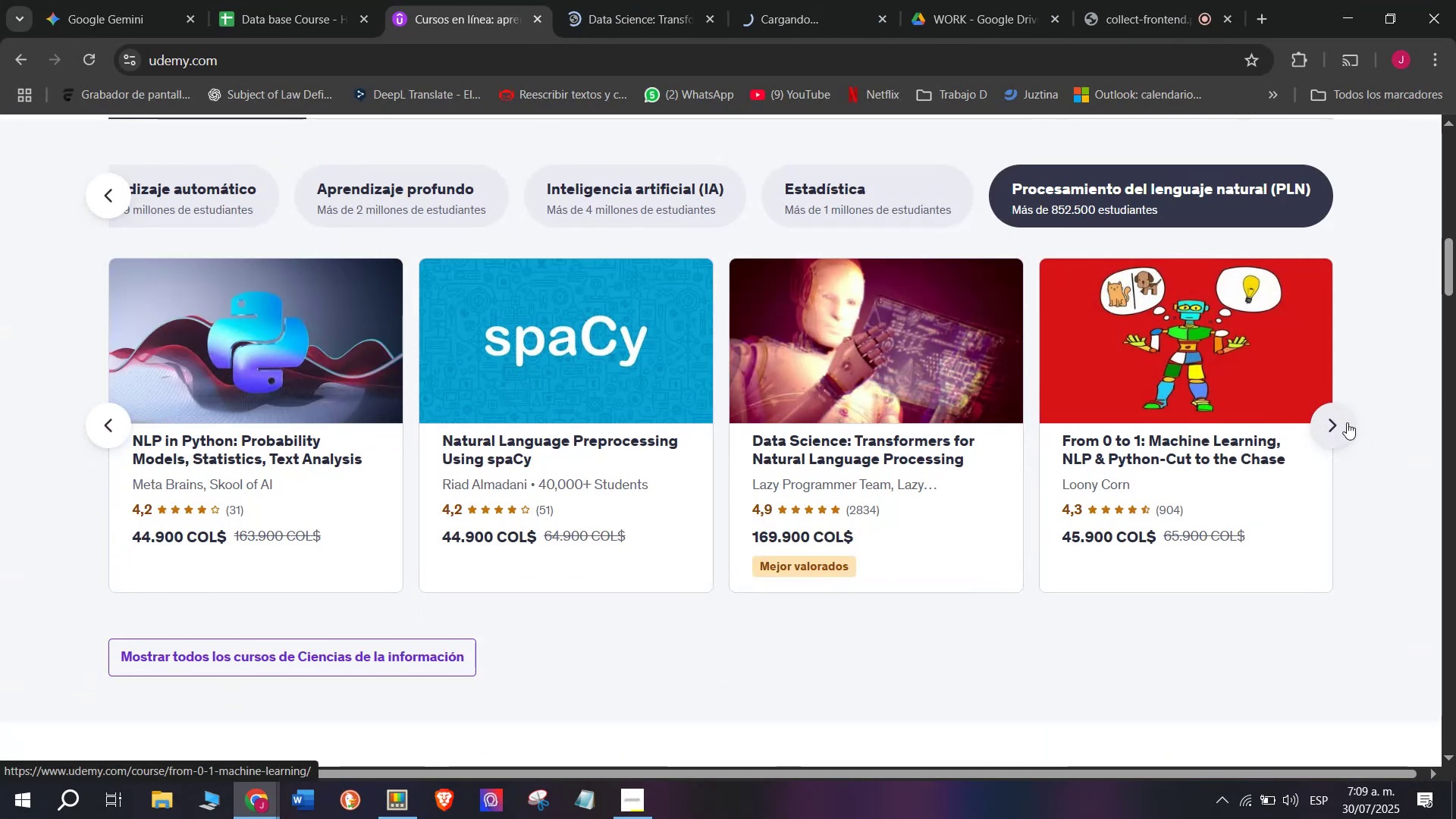 
left_click([1347, 422])
 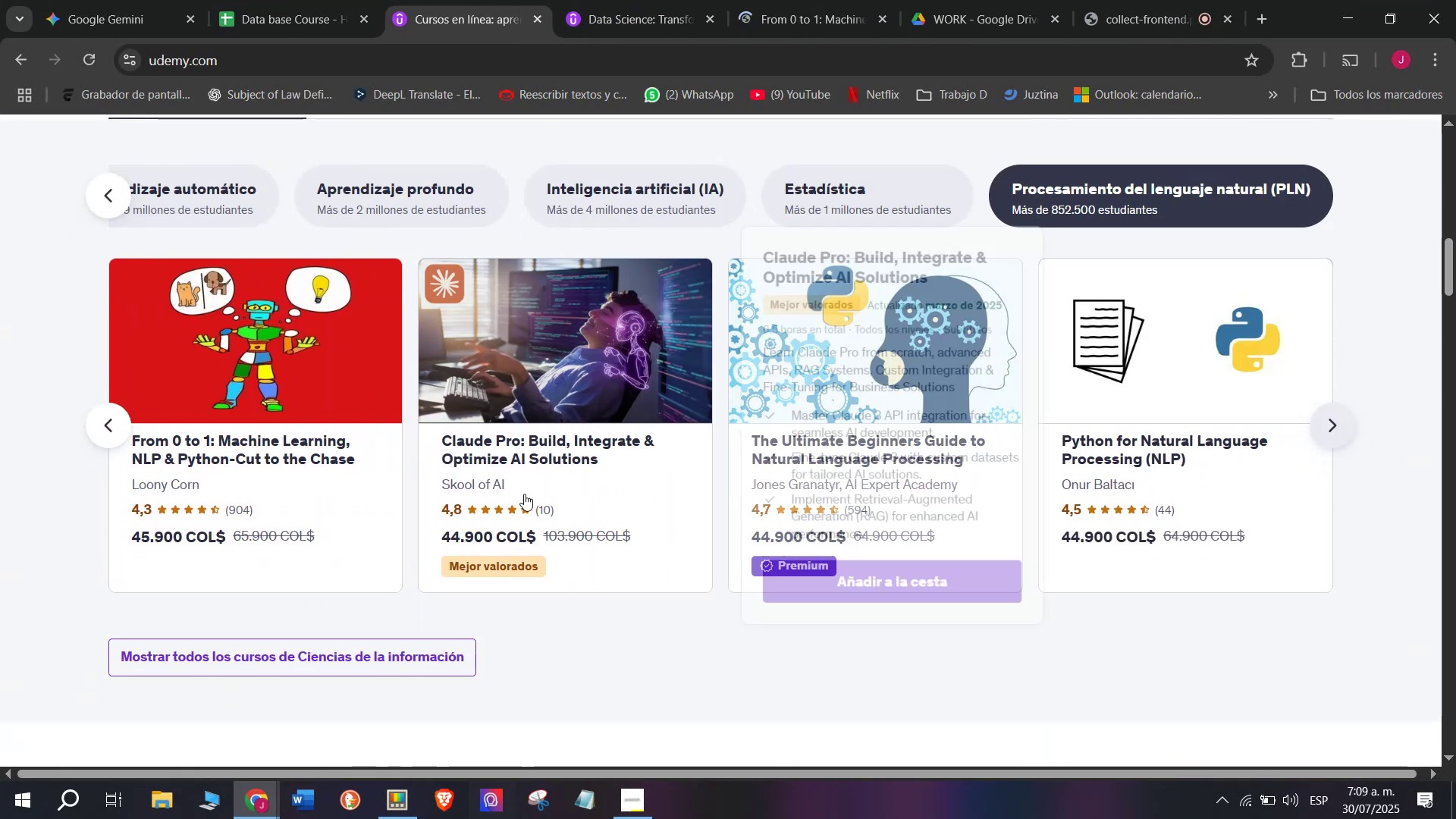 
hold_key(key=ControlLeft, duration=0.51)
left_click([524, 436])
 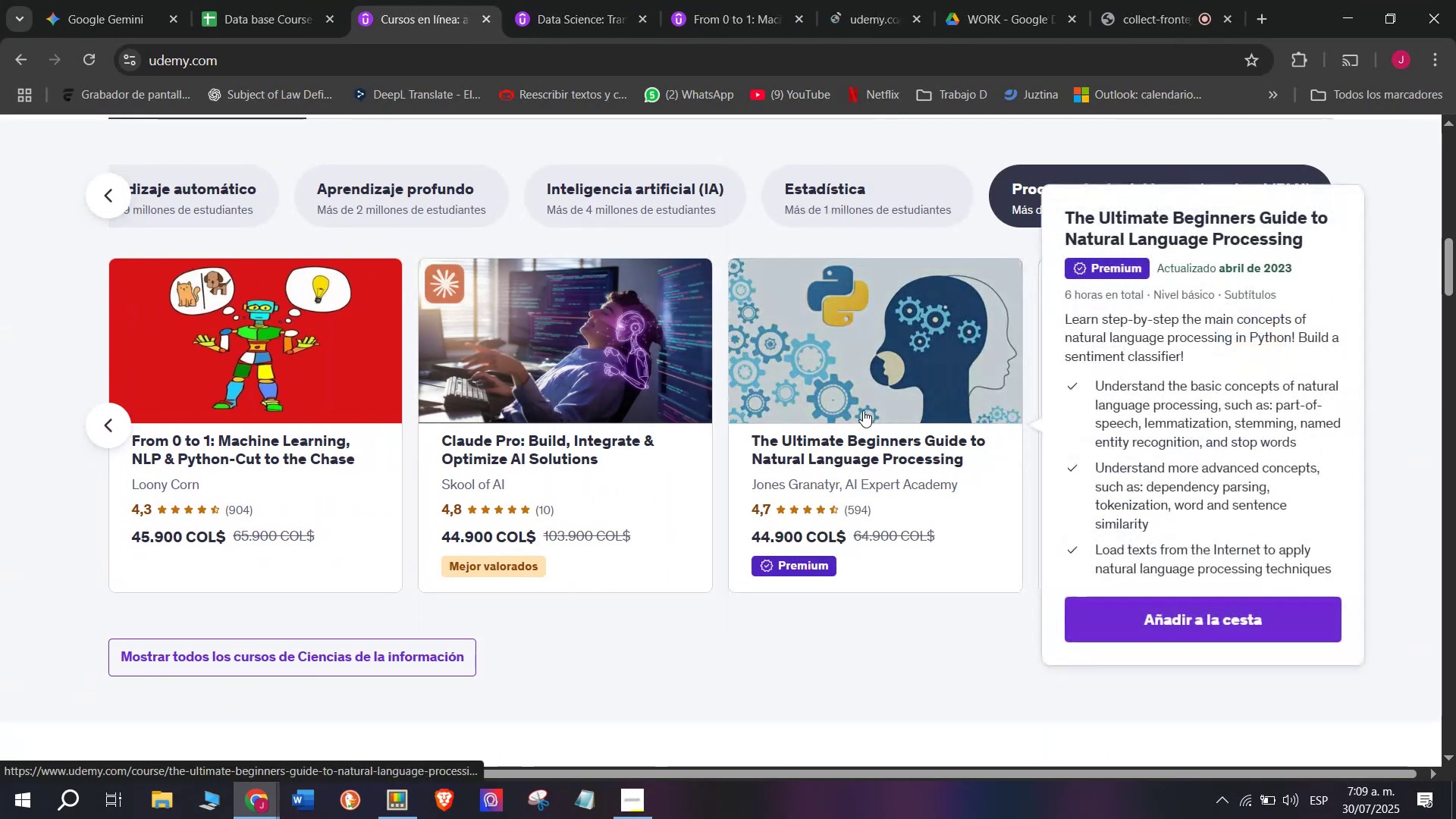 
hold_key(key=ControlLeft, duration=0.36)
left_click([867, 447])
 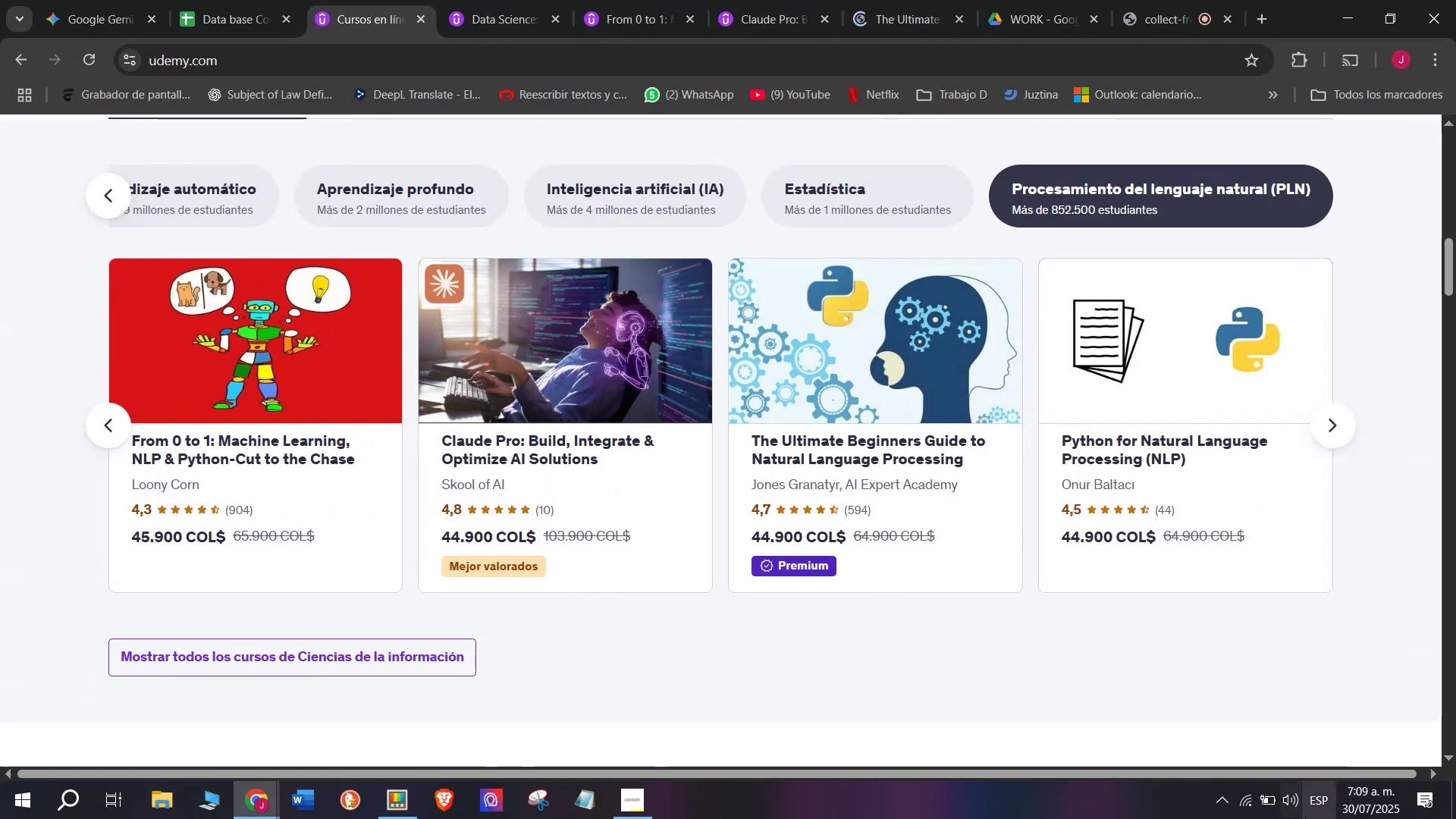 
hold_key(key=ControlLeft, duration=0.3)
left_click([1171, 454])
 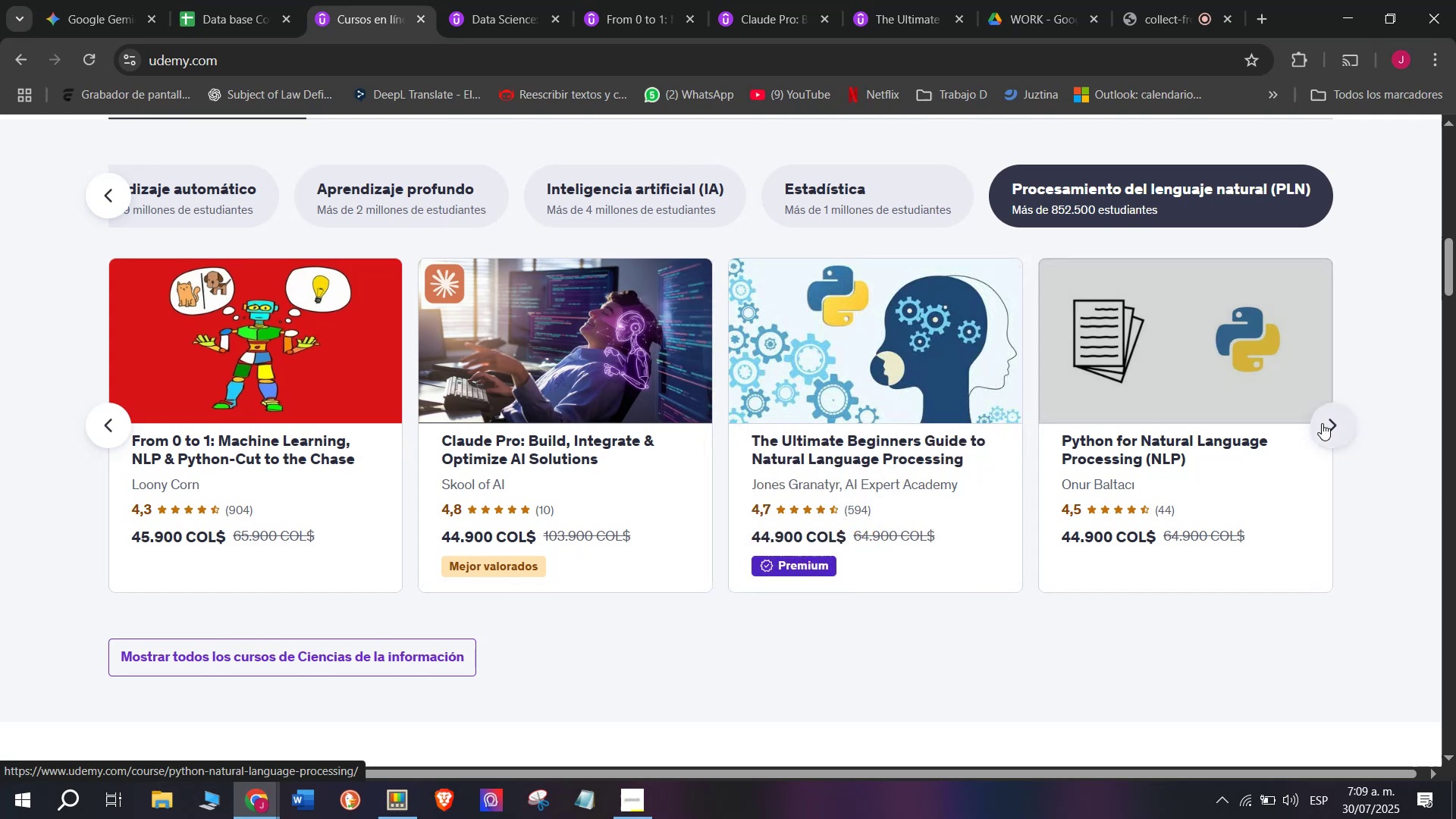 
left_click([1326, 423])
 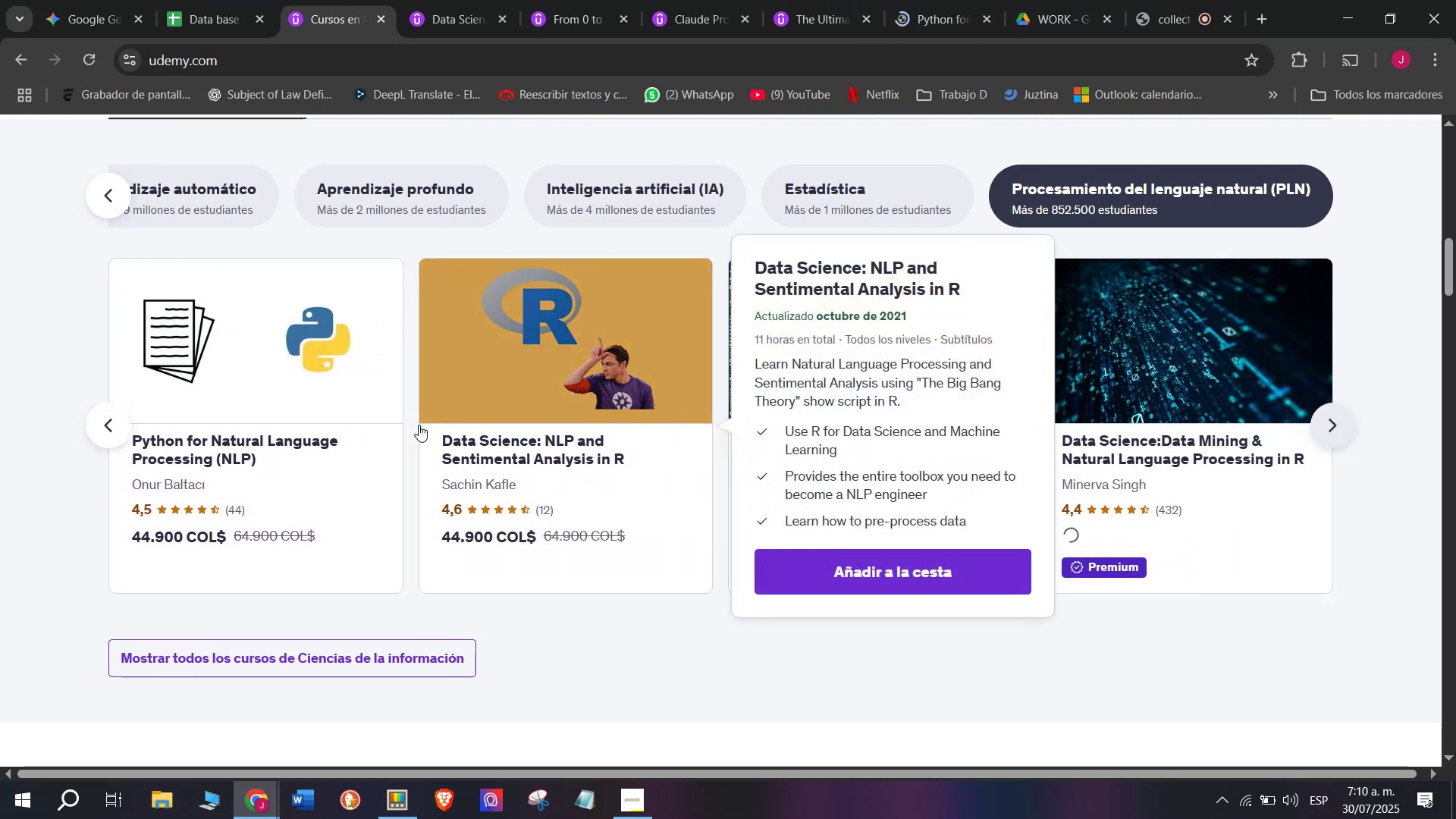 
hold_key(key=ControlLeft, duration=0.36)
left_click([511, 454])
 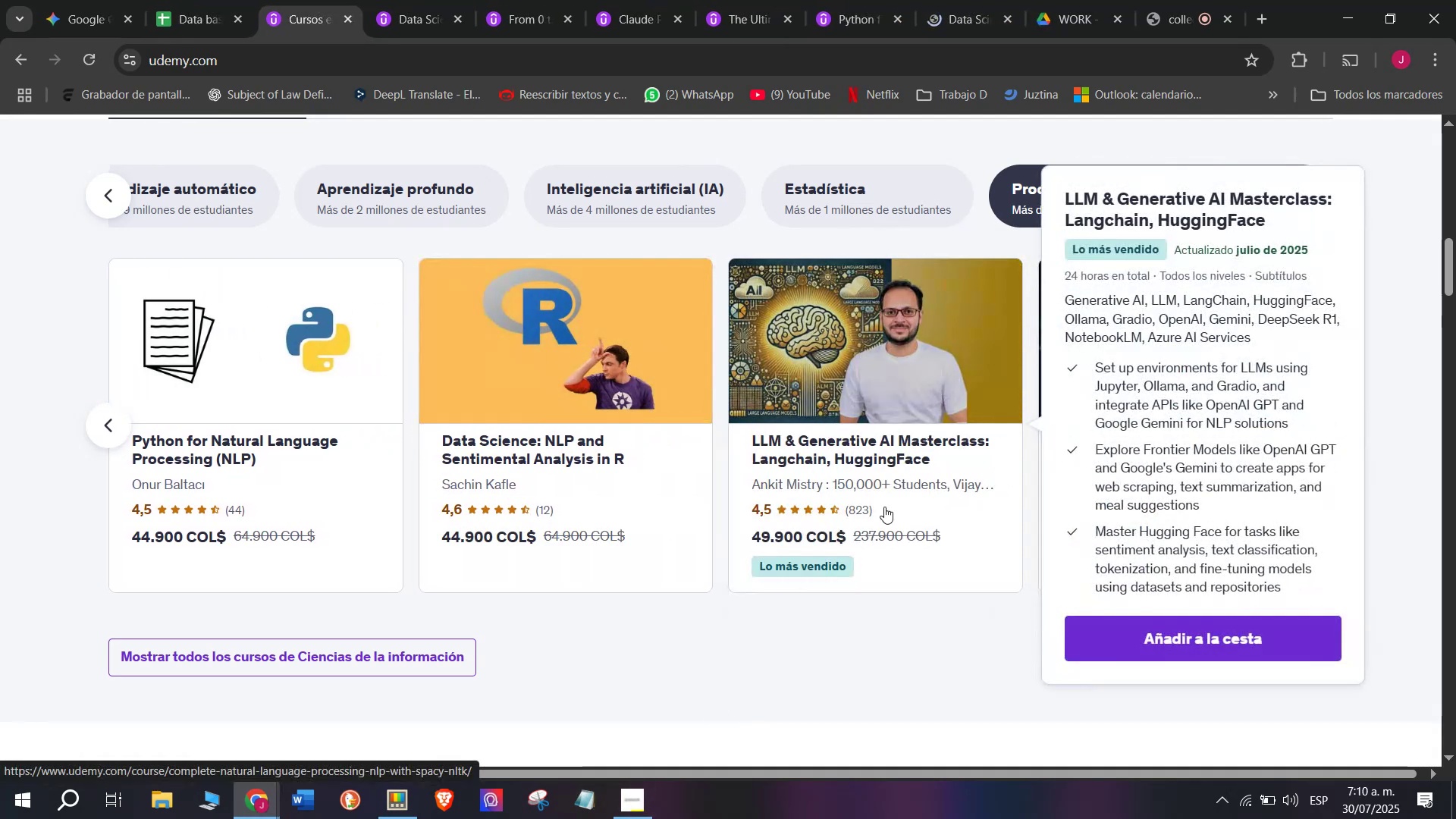 
key(Control+ControlLeft)
 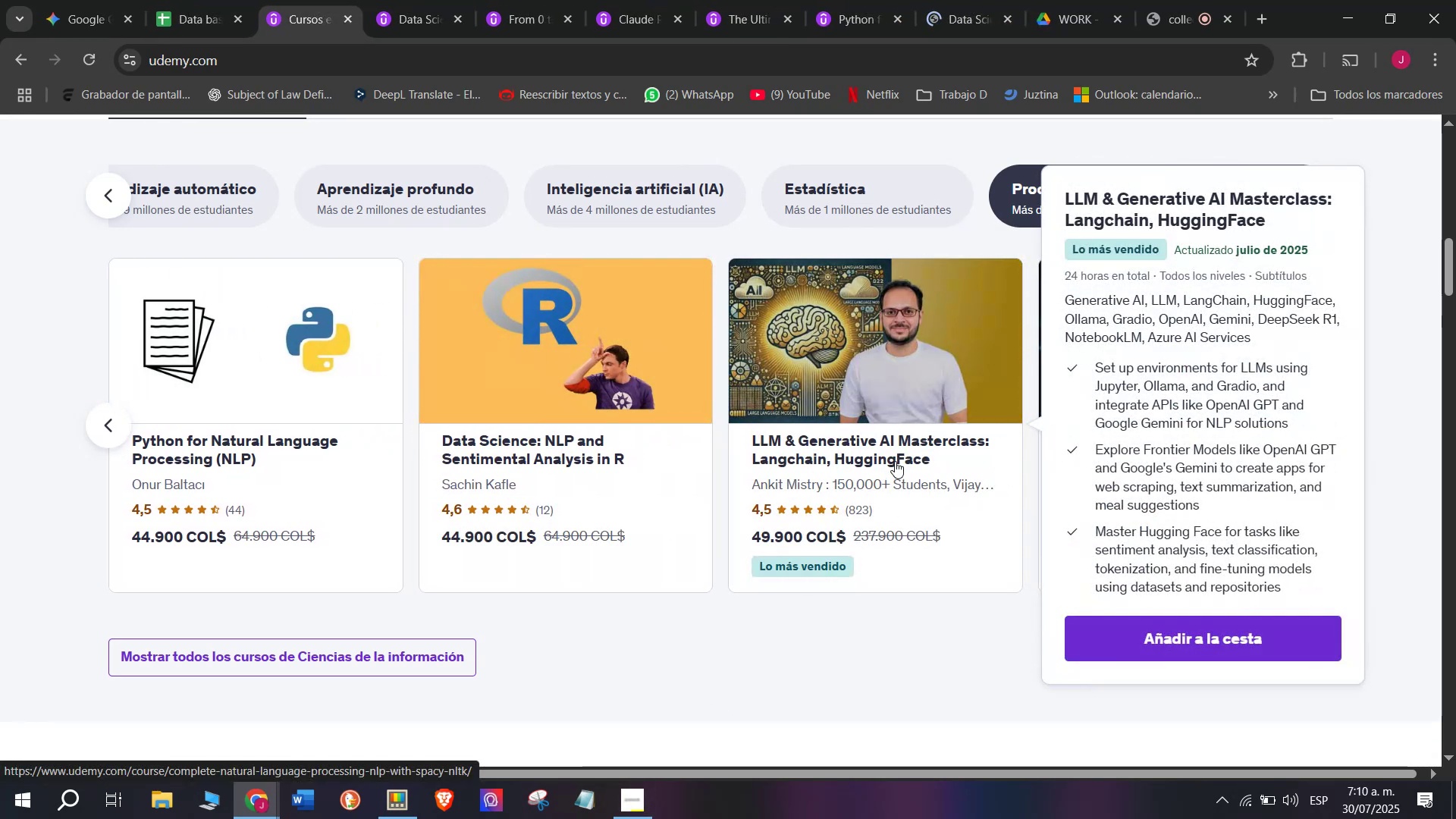 
left_click([895, 461])
 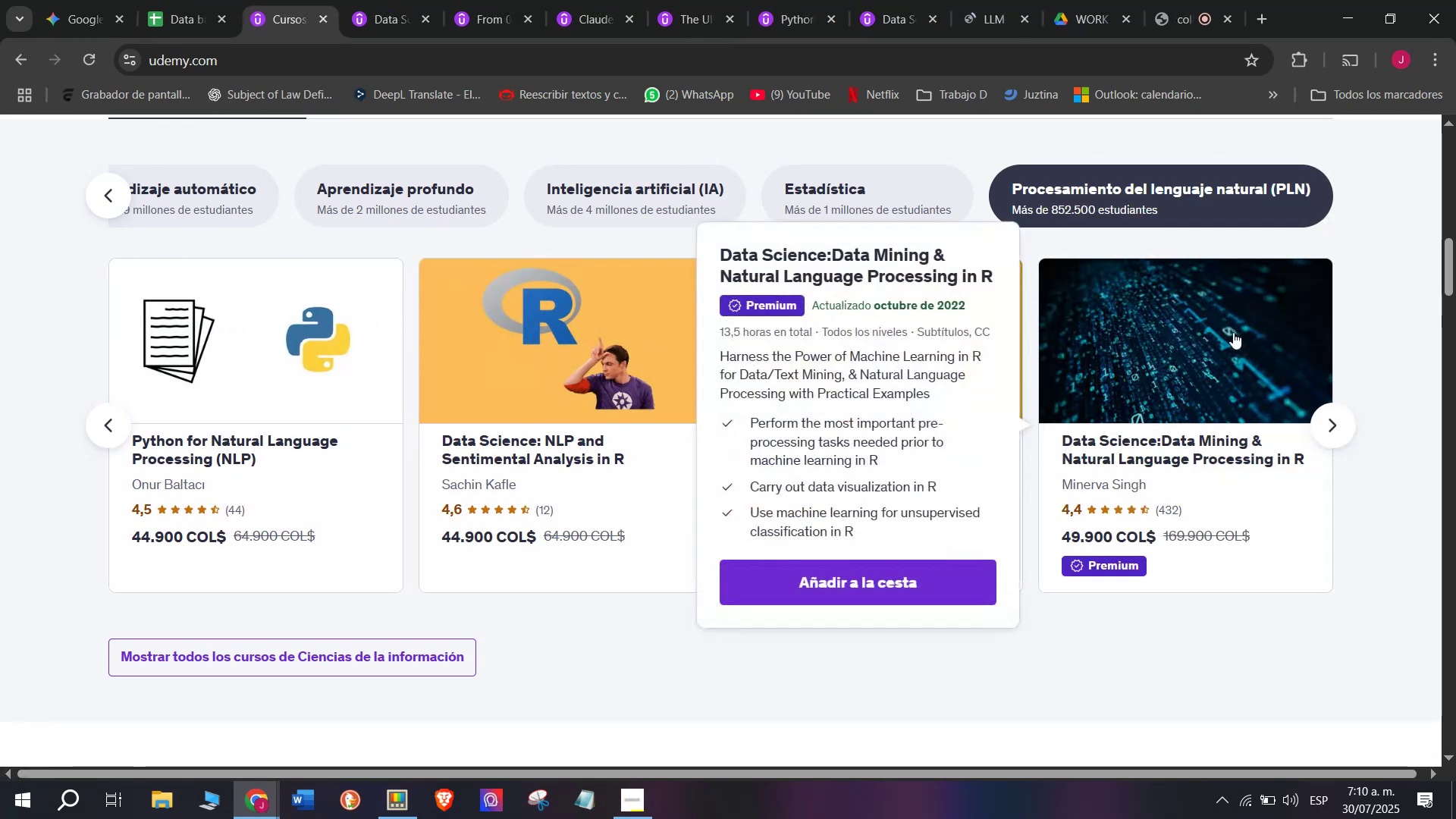 
hold_key(key=ControlLeft, duration=0.37)
left_click([1191, 440])
 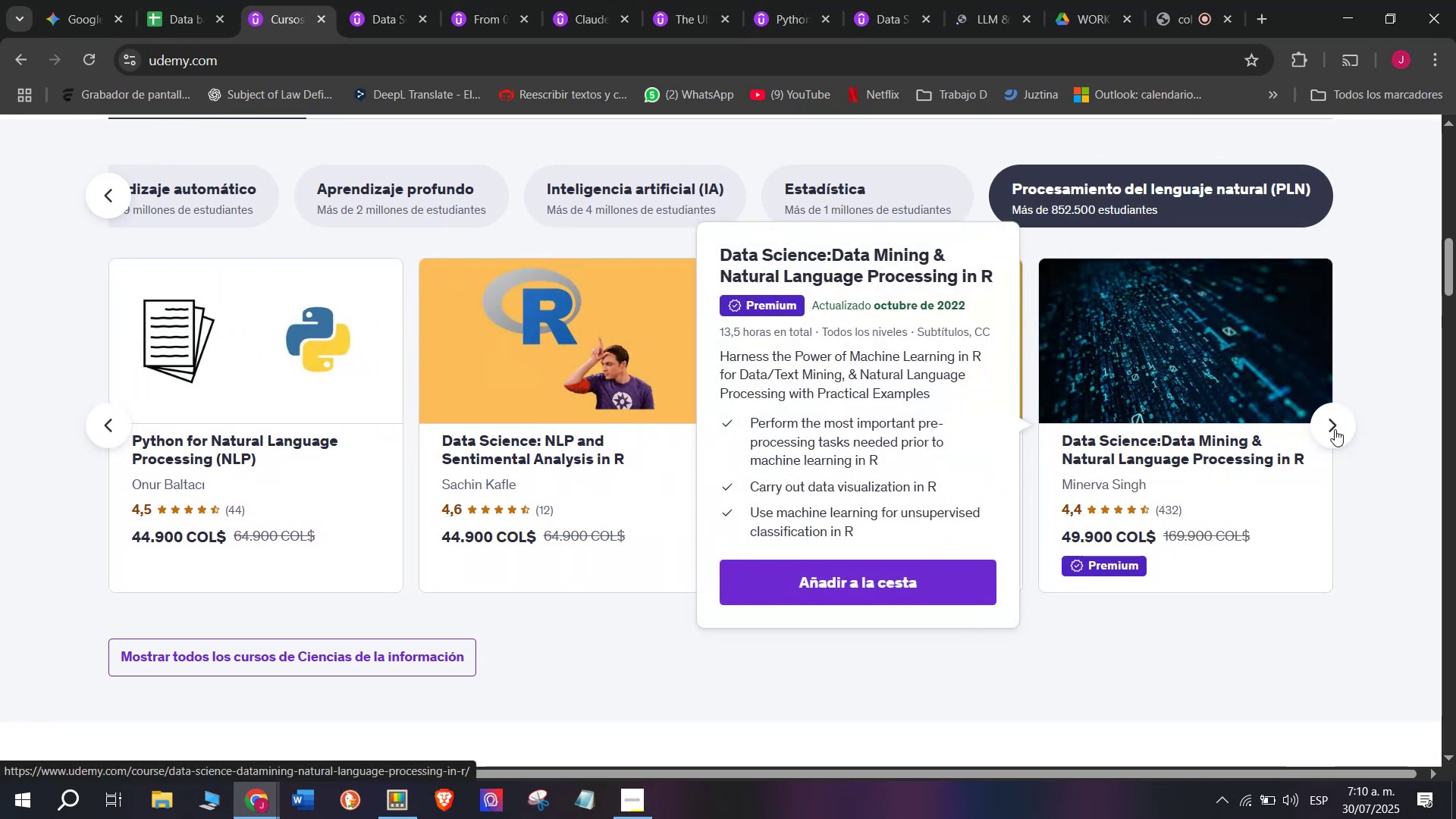 
left_click([1336, 429])
 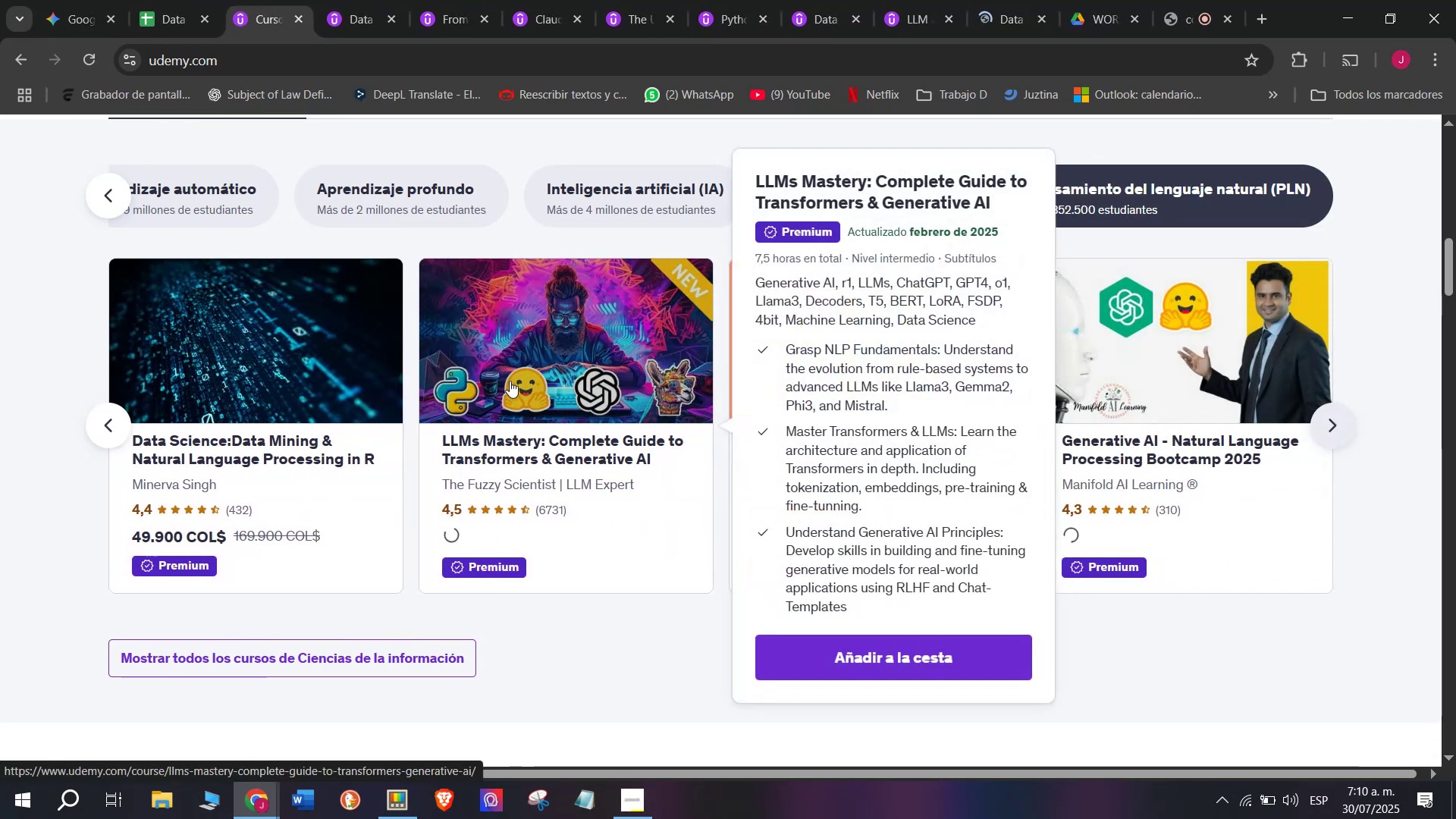 
hold_key(key=ControlLeft, duration=0.47)
left_click([522, 438])
 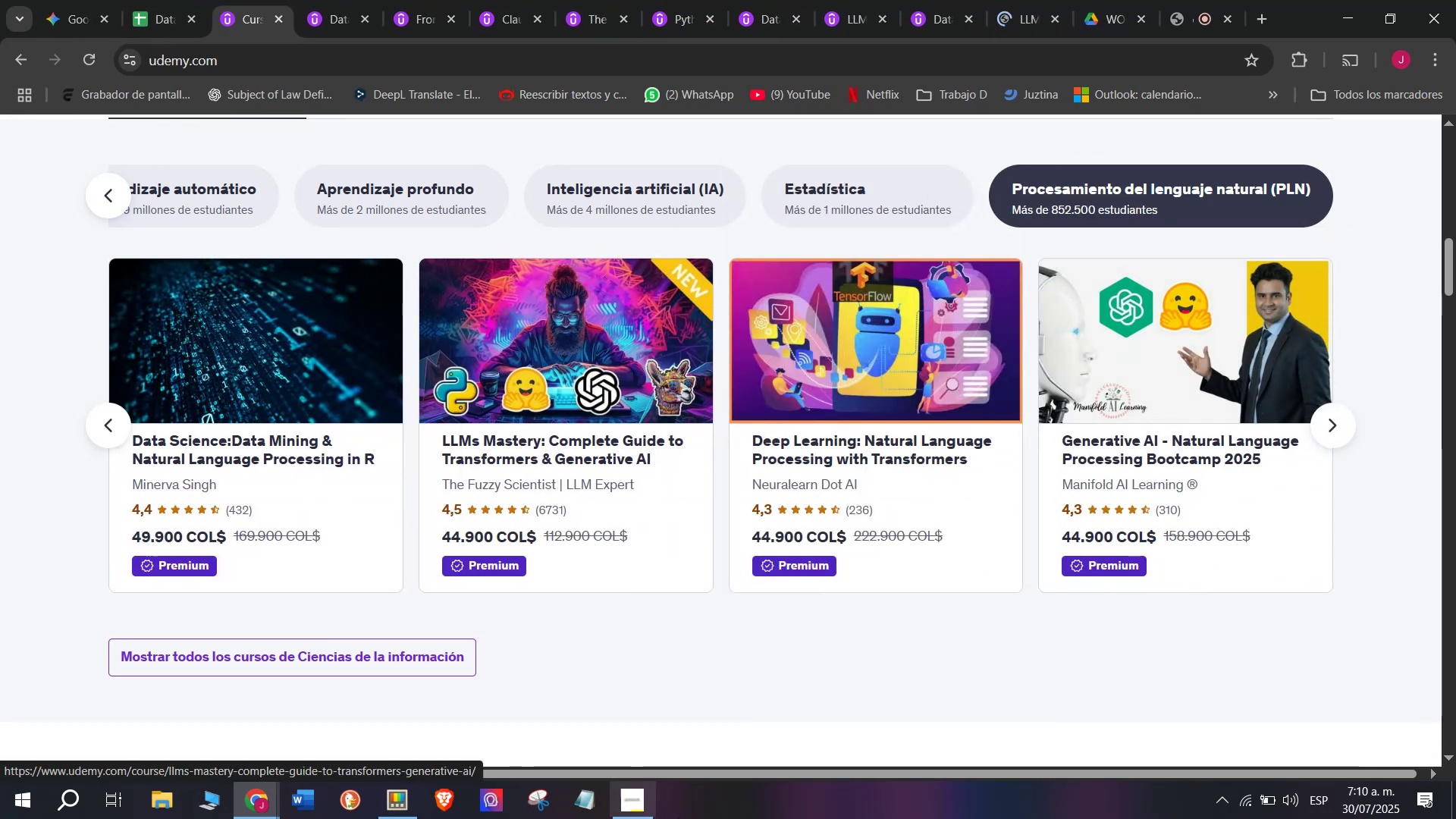 
hold_key(key=ControlLeft, duration=0.43)
left_click([838, 425])
 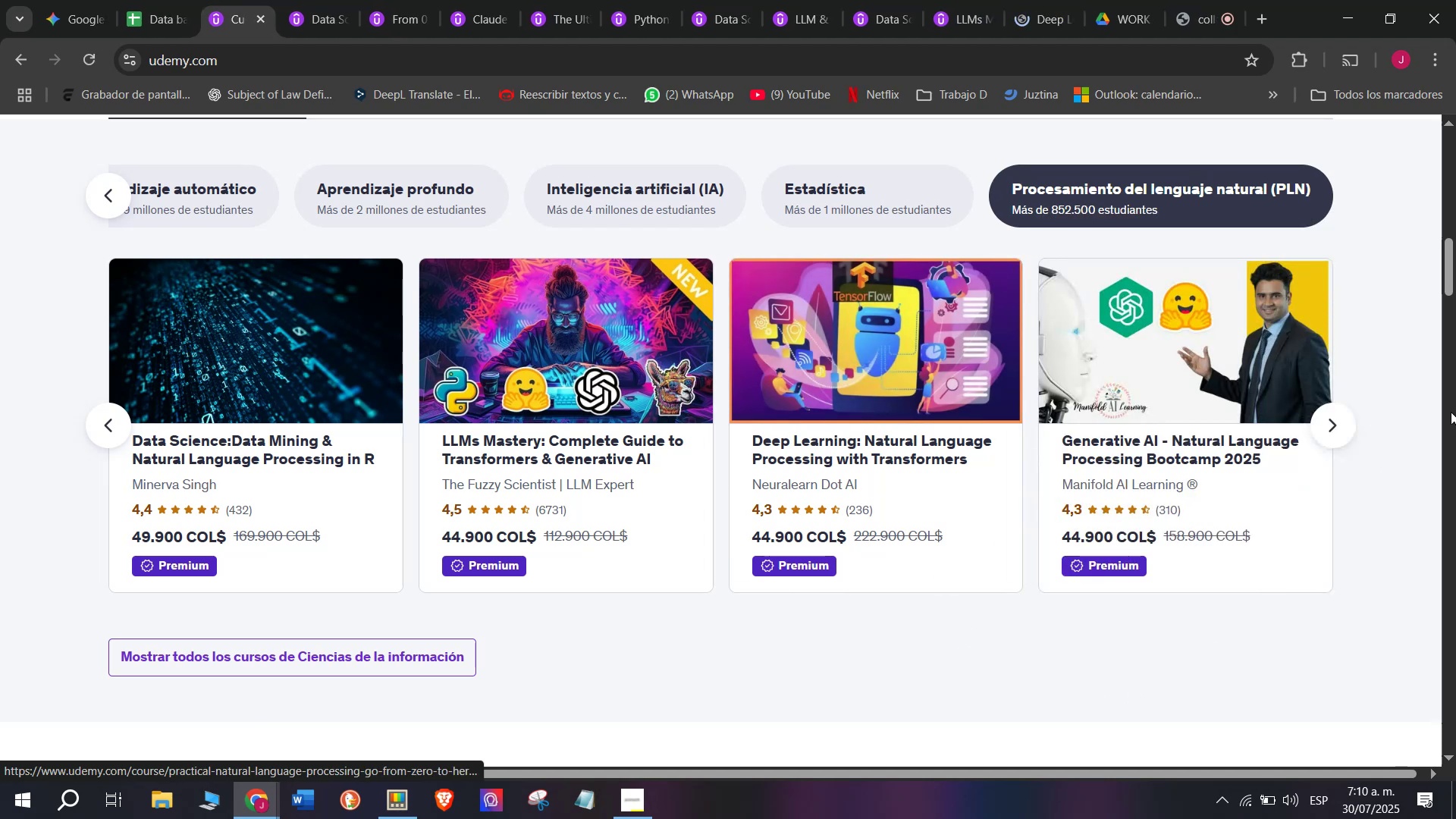 
hold_key(key=ControlLeft, duration=0.5)
left_click([1205, 411])
 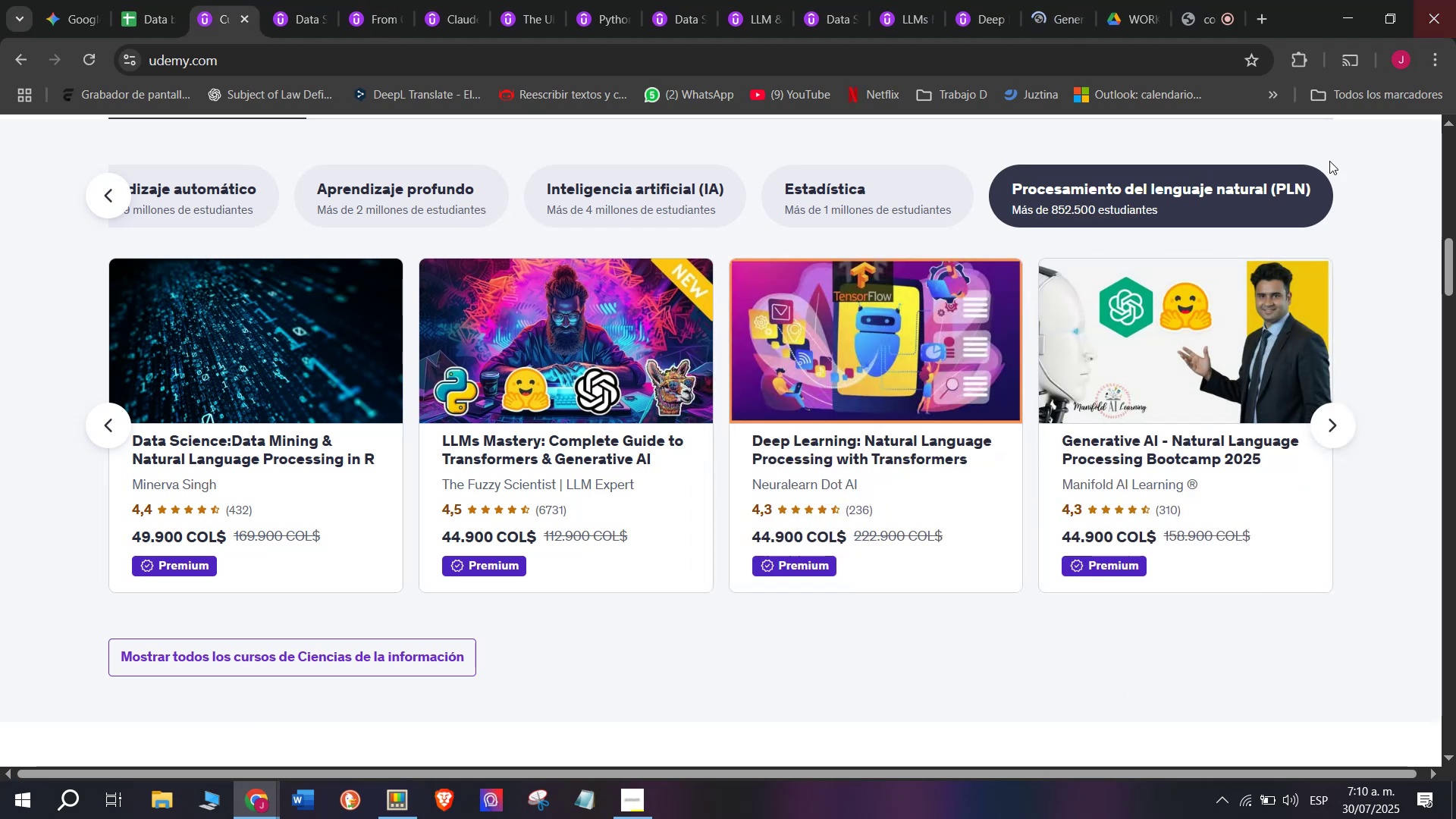 
left_click([1343, 425])
 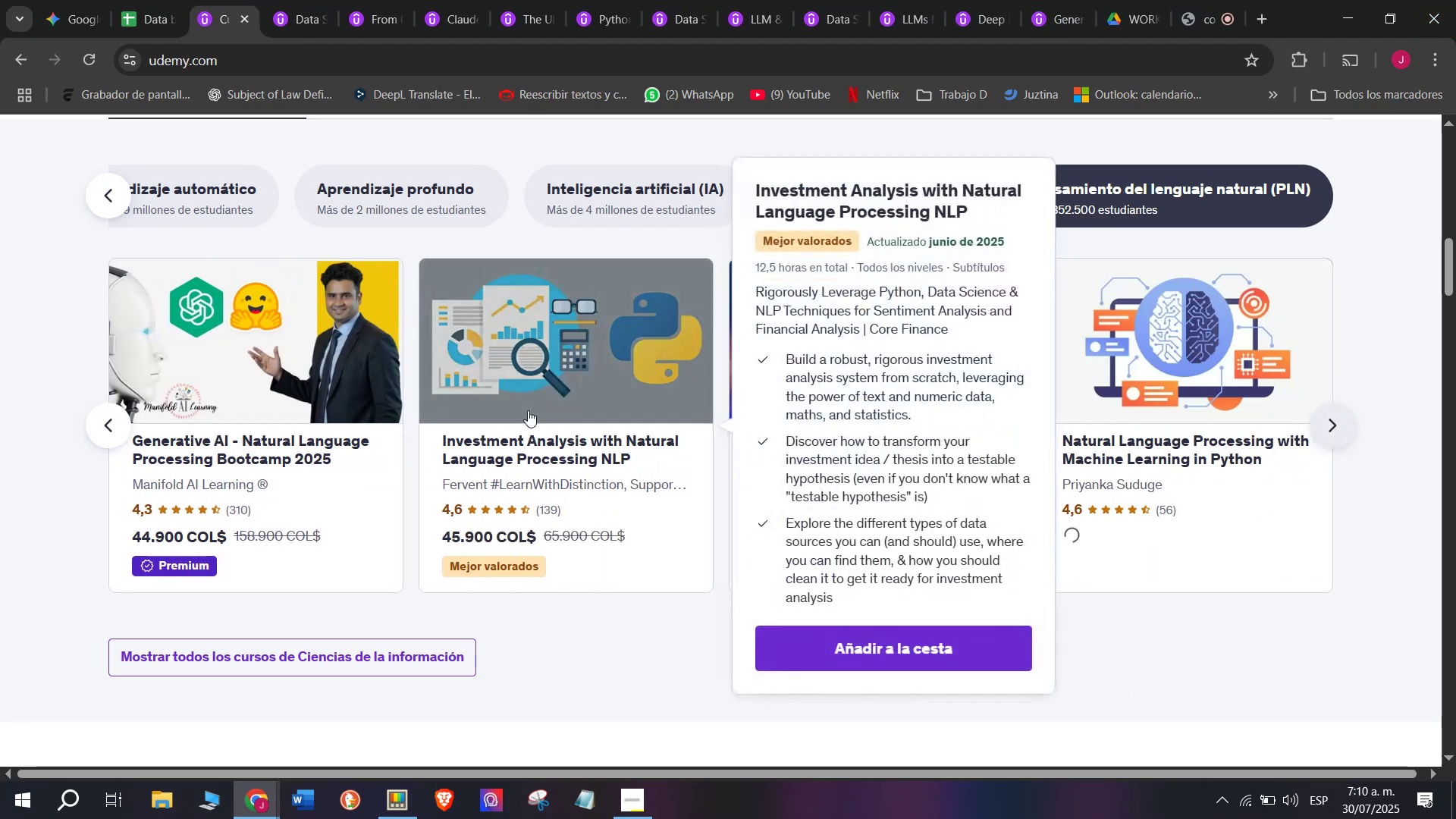 
hold_key(key=ControlLeft, duration=0.33)
left_click([651, 385])
 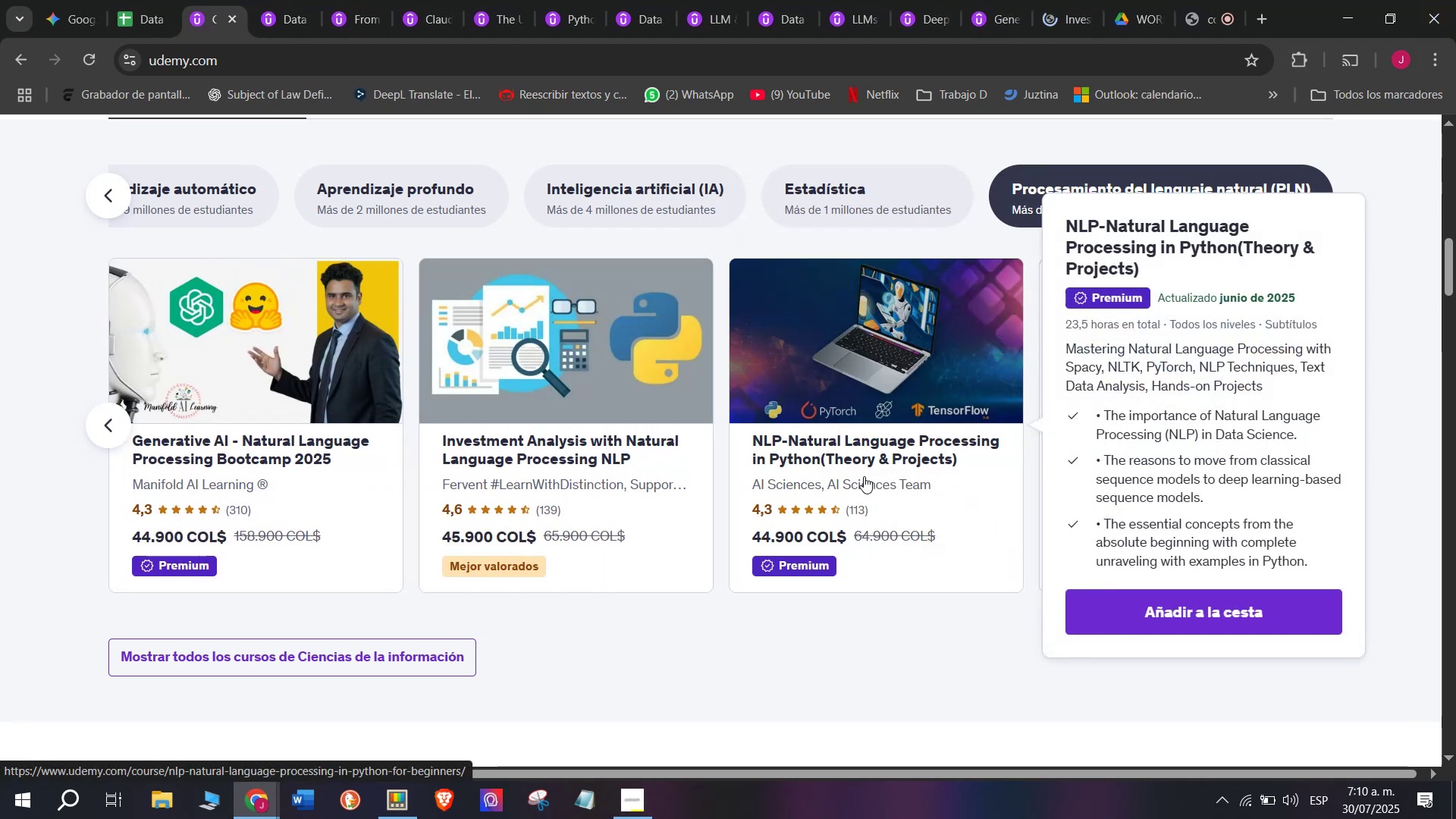 
hold_key(key=ControlLeft, duration=0.4)
left_click([864, 473])
 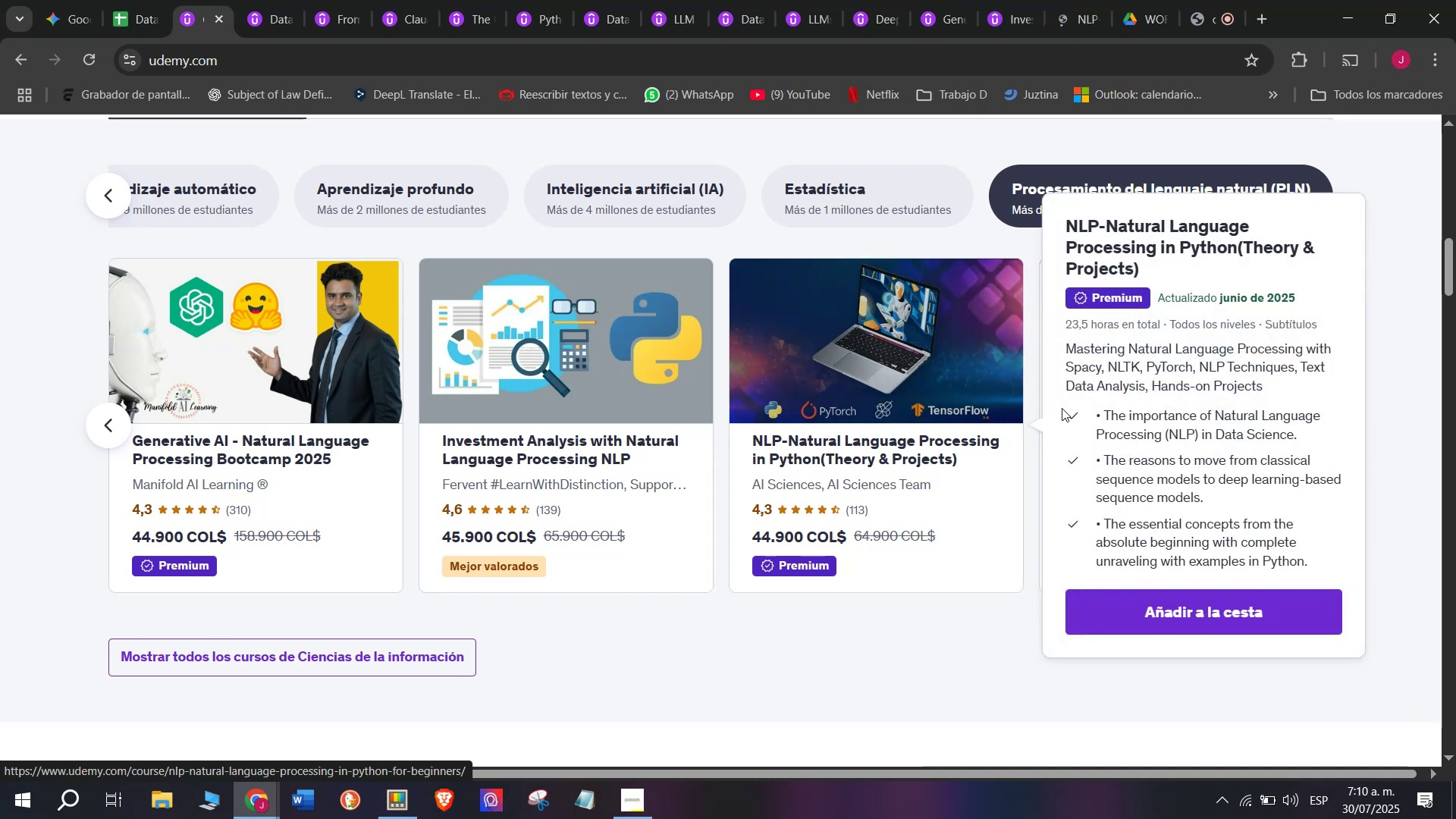 
hold_key(key=ControlLeft, duration=0.41)
left_click([1204, 466])
 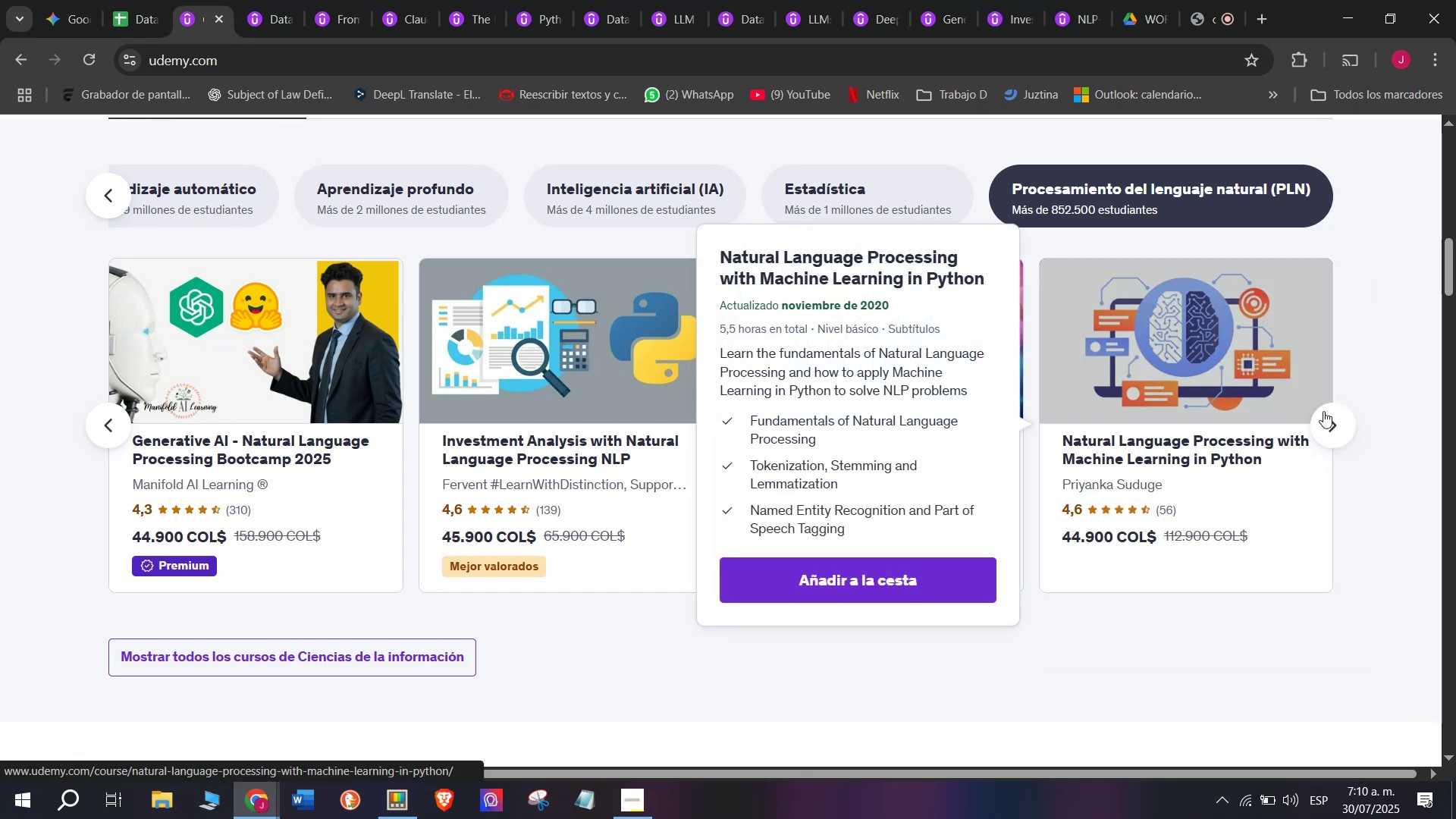 
left_click([1323, 411])
 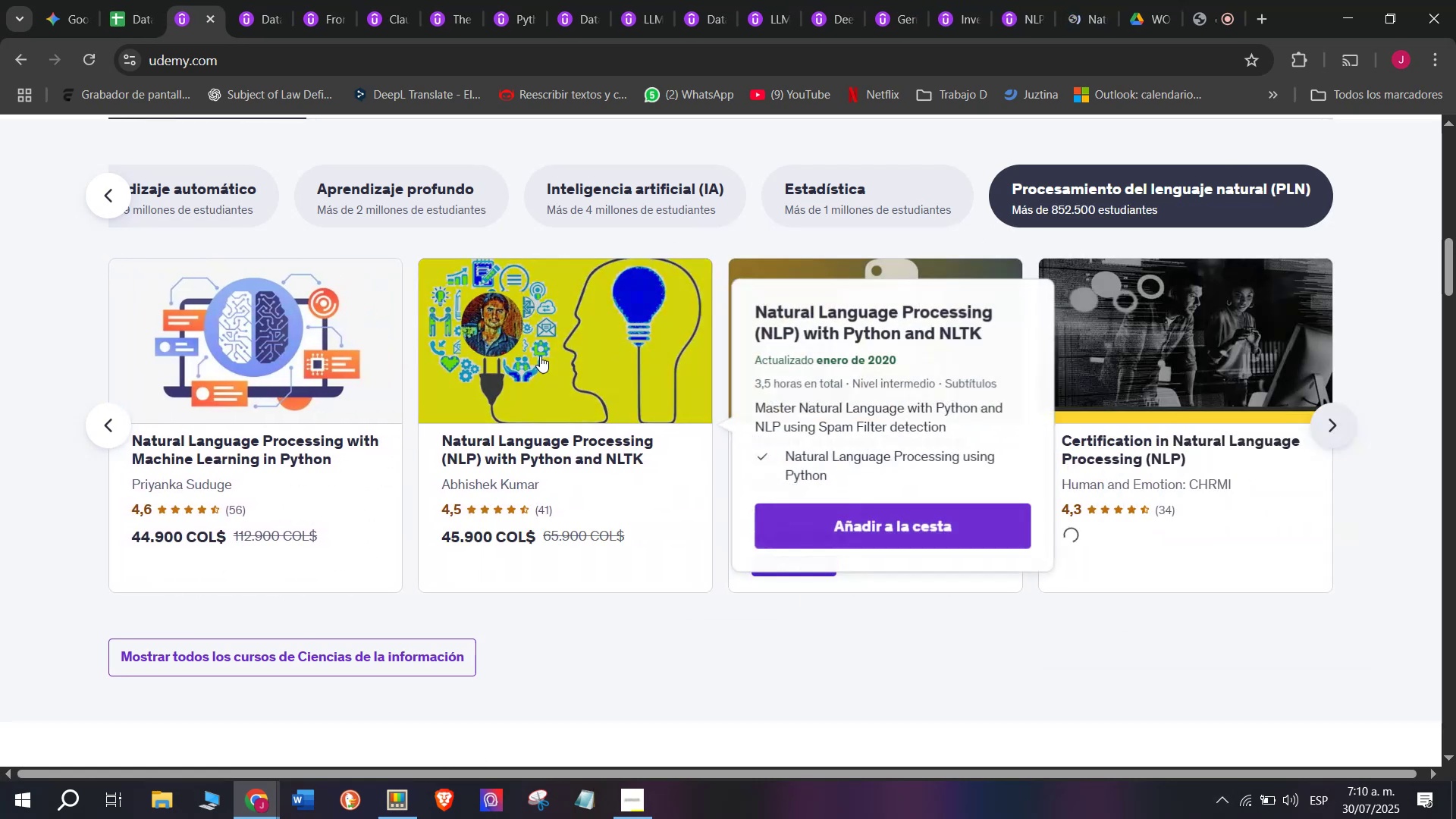 
hold_key(key=ControlLeft, duration=0.4)
left_click([530, 370])
 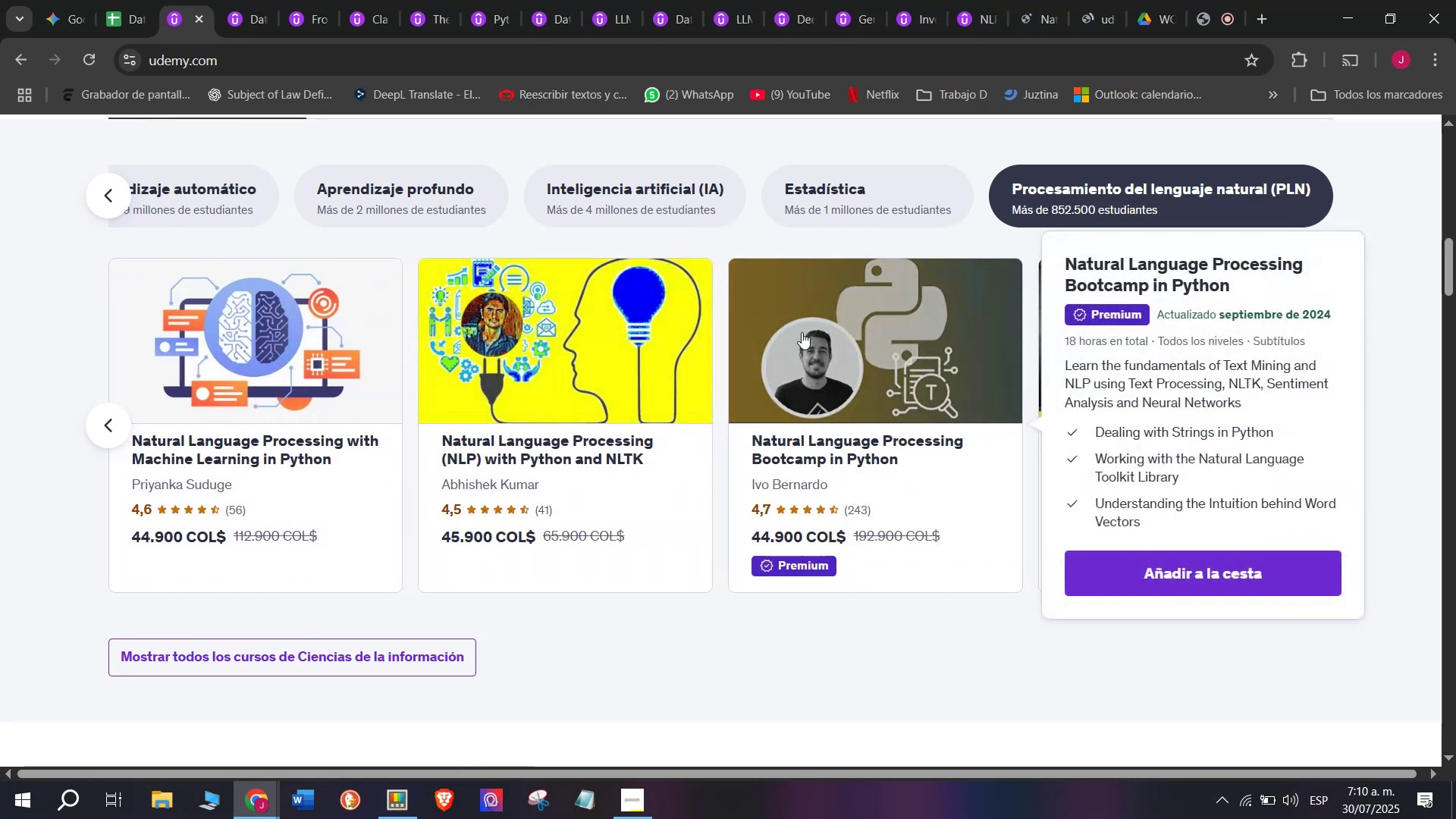 
hold_key(key=ControlLeft, duration=0.42)
left_click([811, 351])
 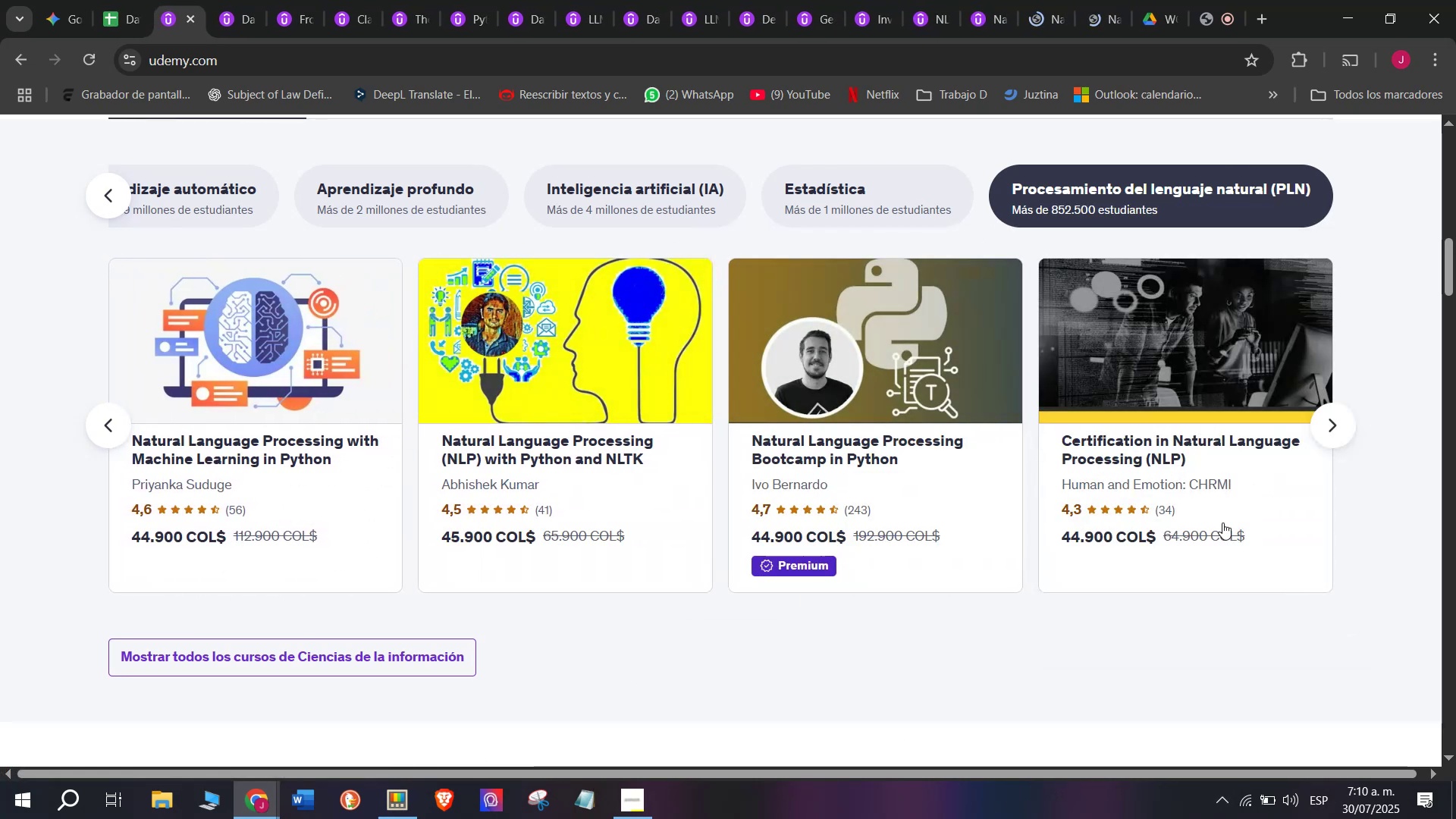 
hold_key(key=ControlLeft, duration=0.37)
left_click([1187, 425])
 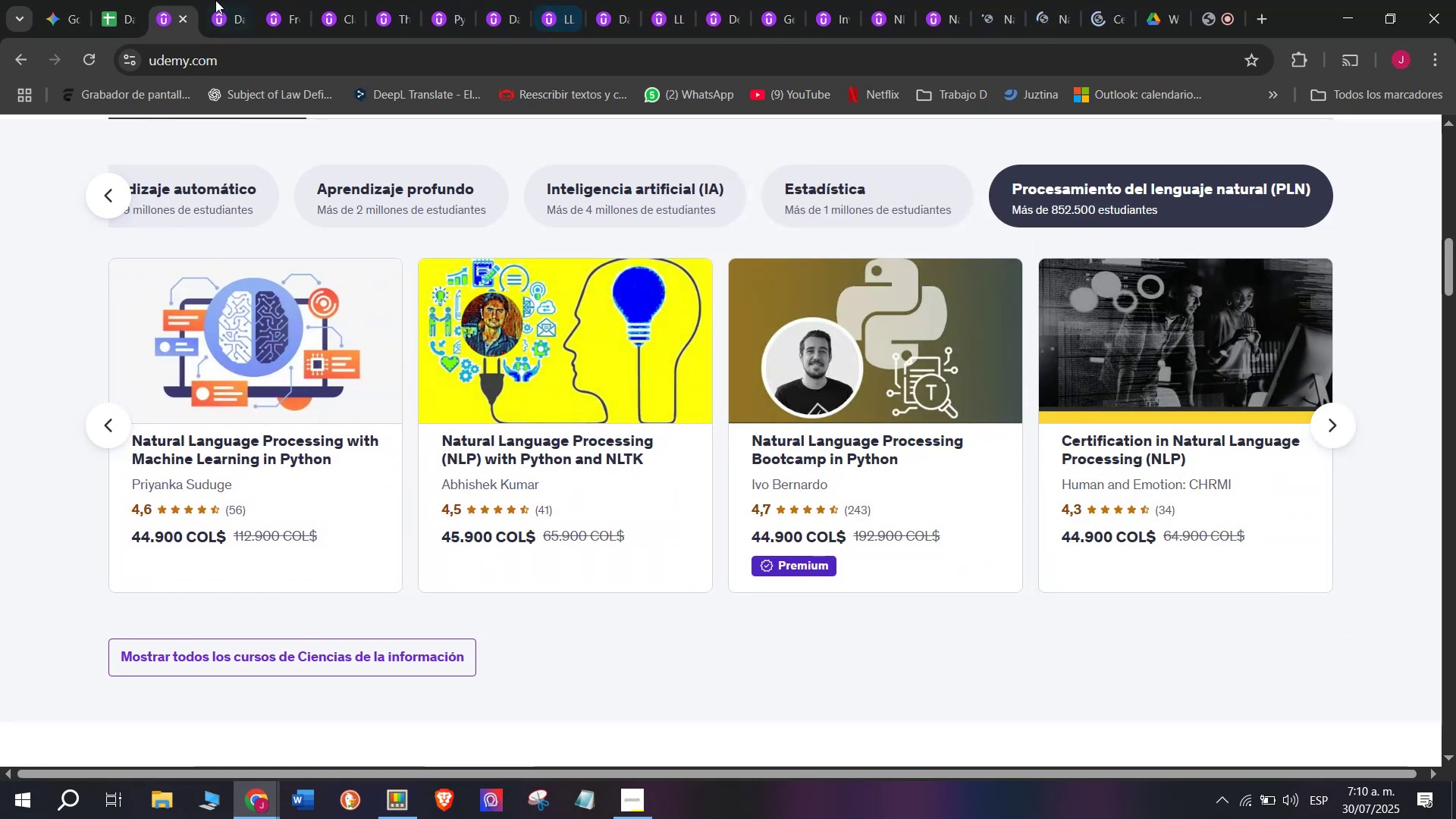 
left_click_drag(start_coordinate=[178, 0], to_coordinate=[1115, 0])
 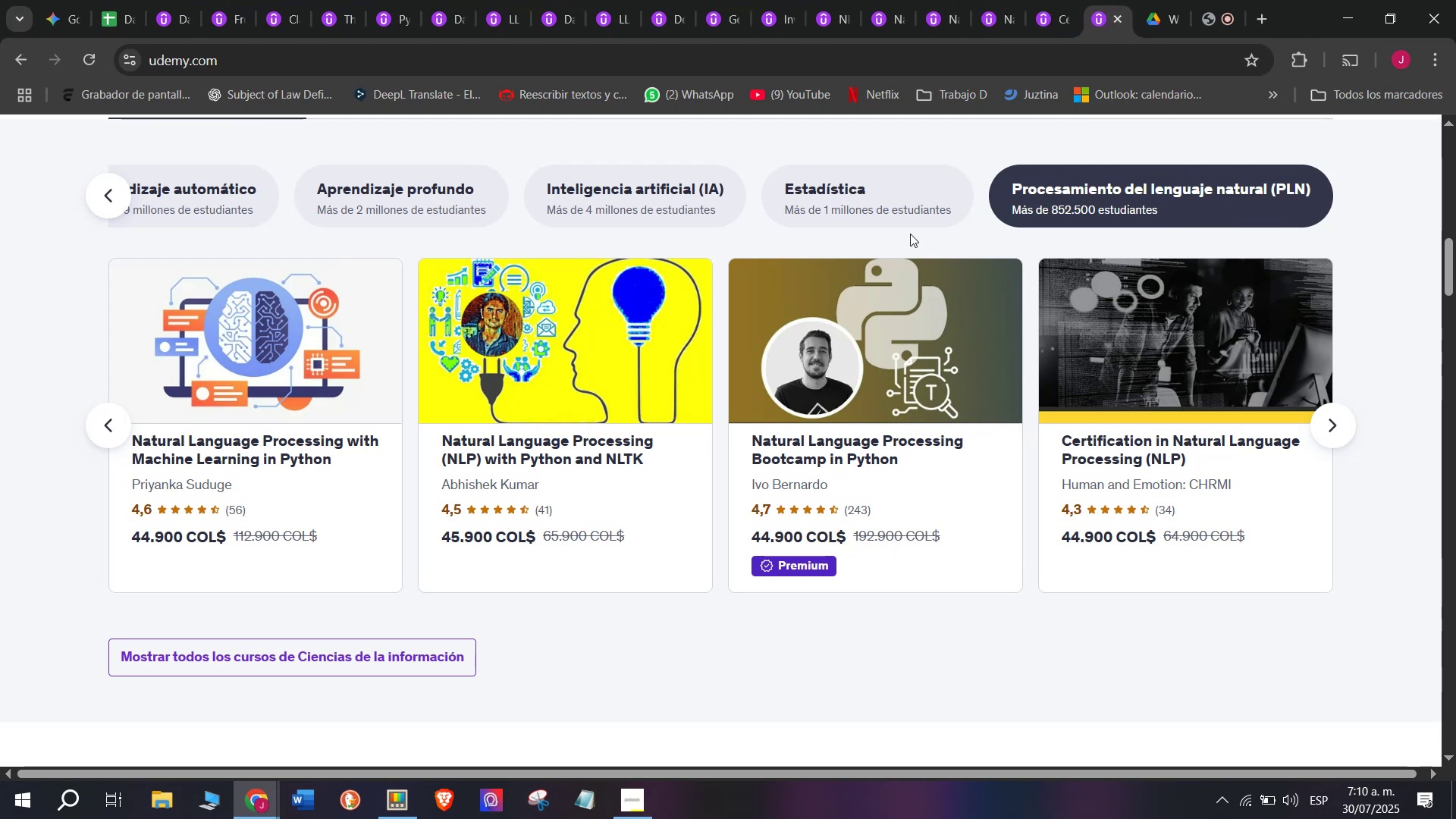 
left_click([197, 0])
 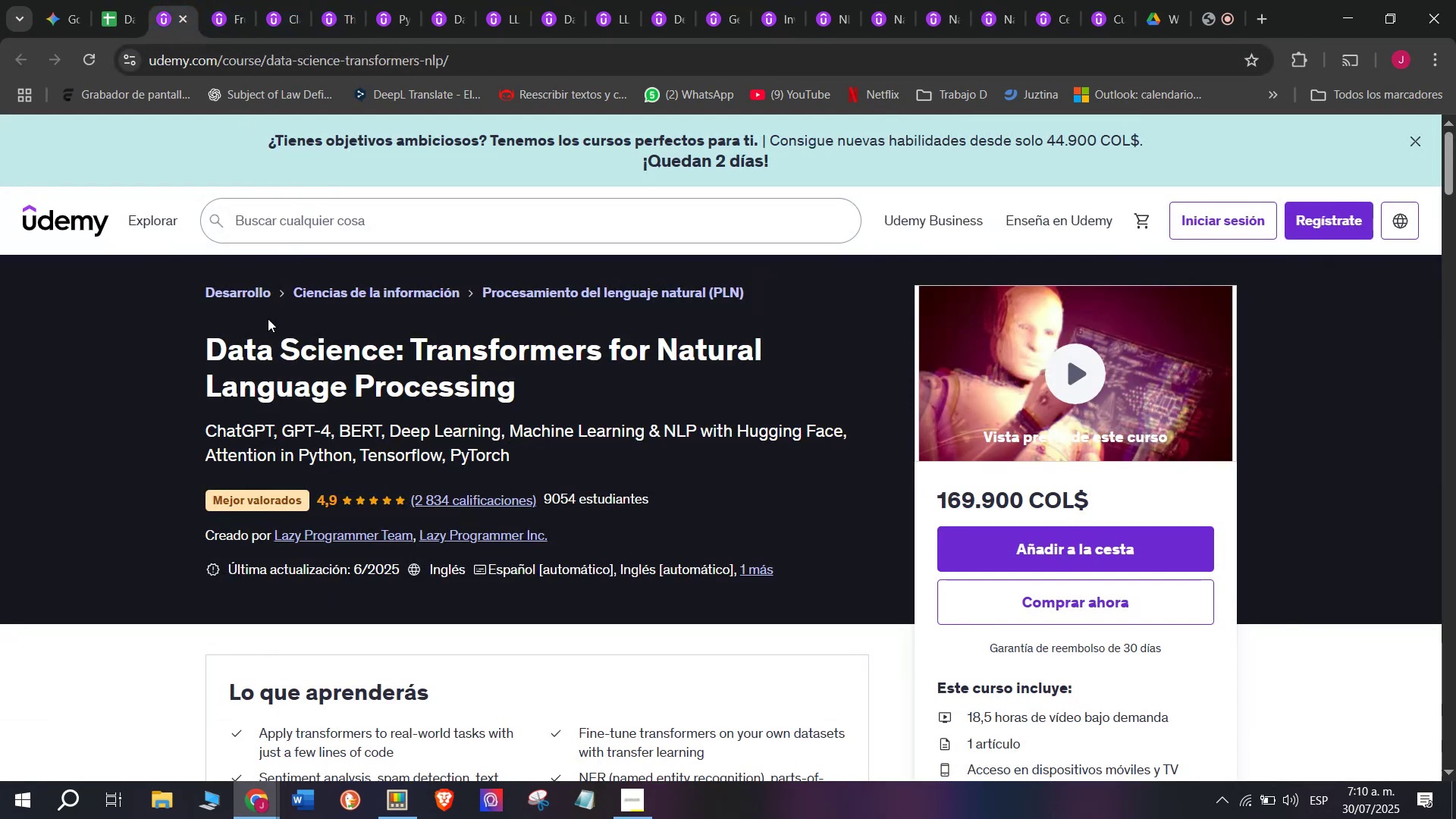 
left_click_drag(start_coordinate=[201, 349], to_coordinate=[607, 375])
 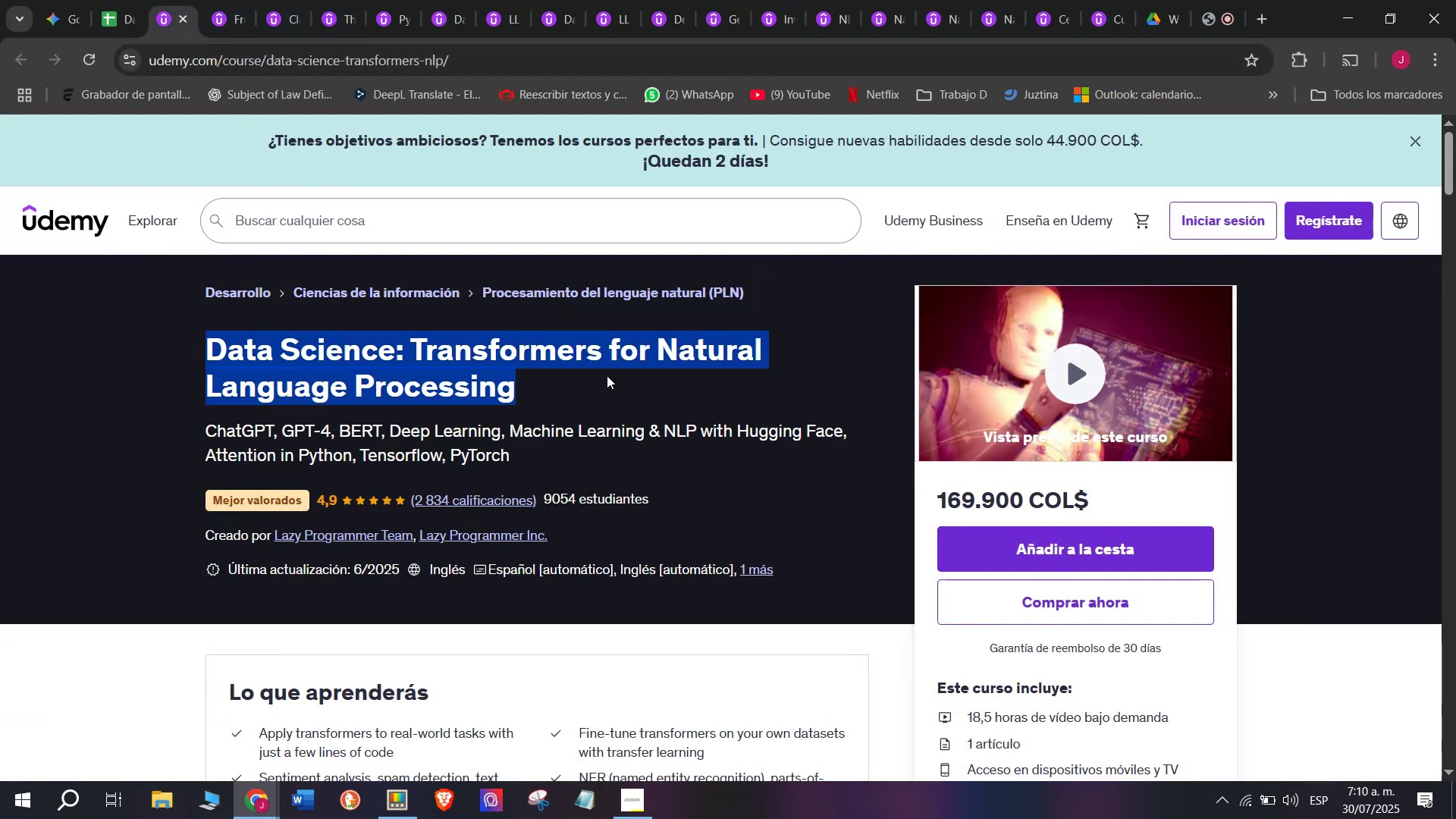 
key(Control+ControlLeft)
 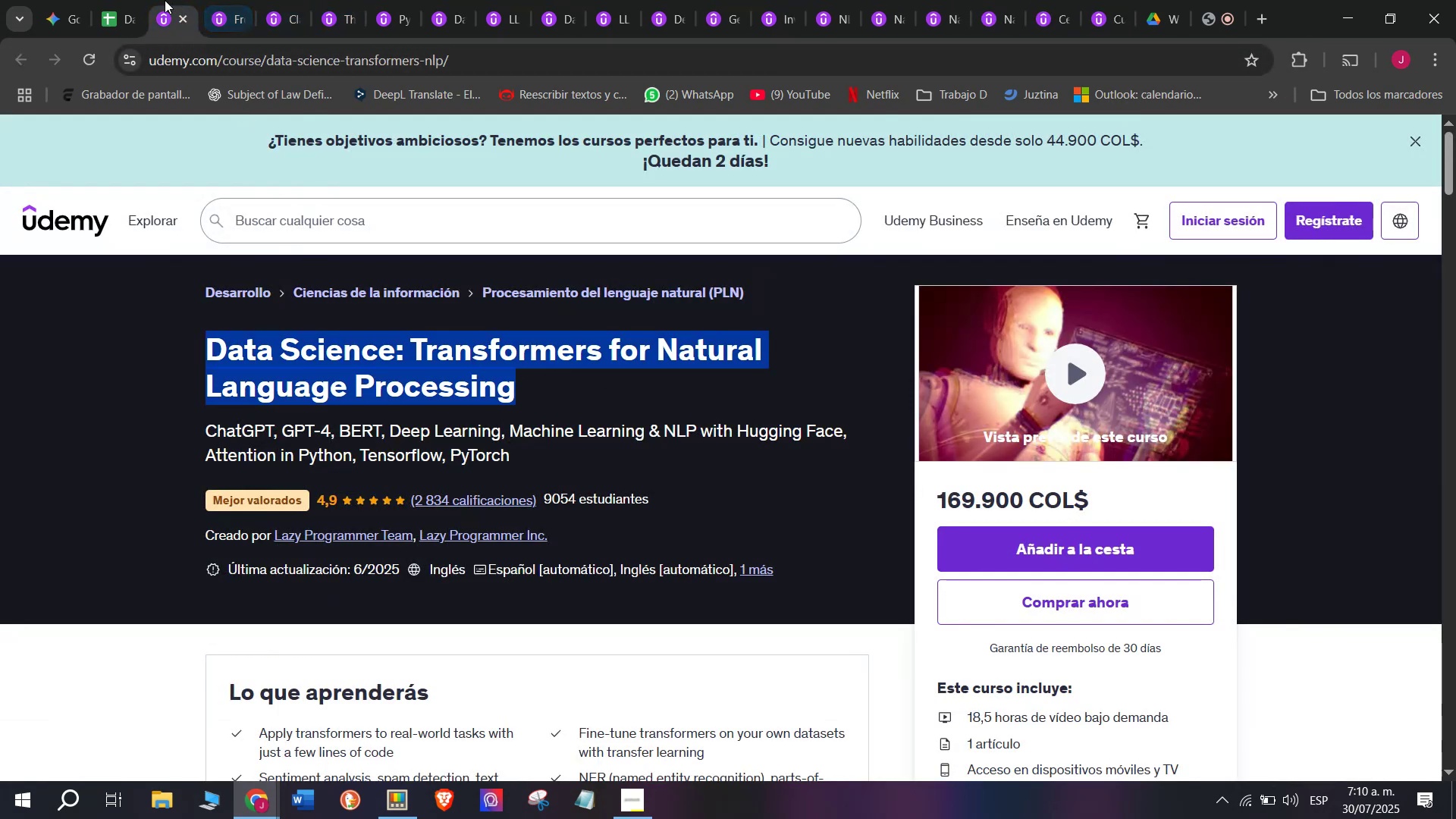 
key(Break)
 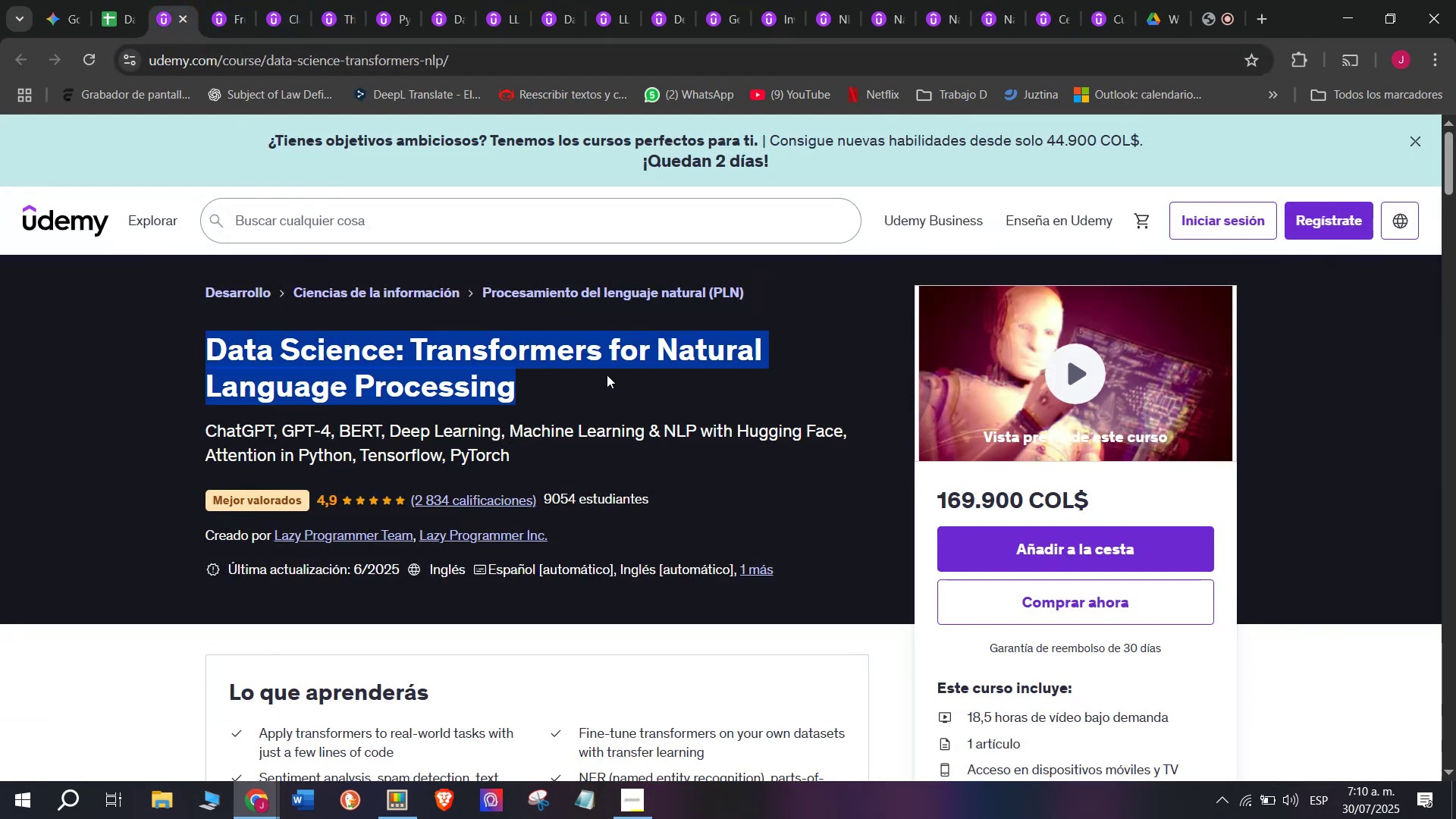 
key(Control+C)
 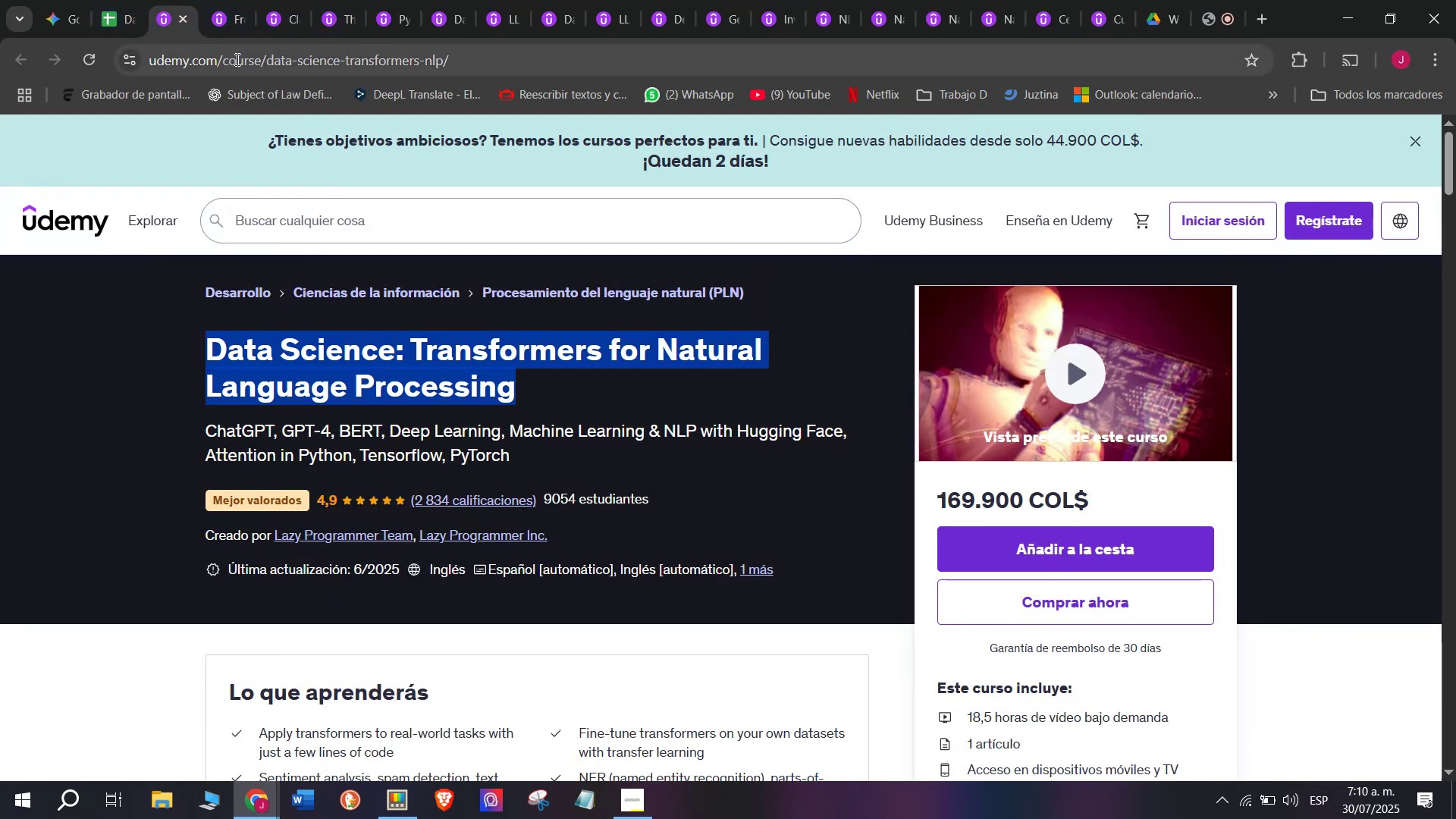 
left_click([123, 0])
 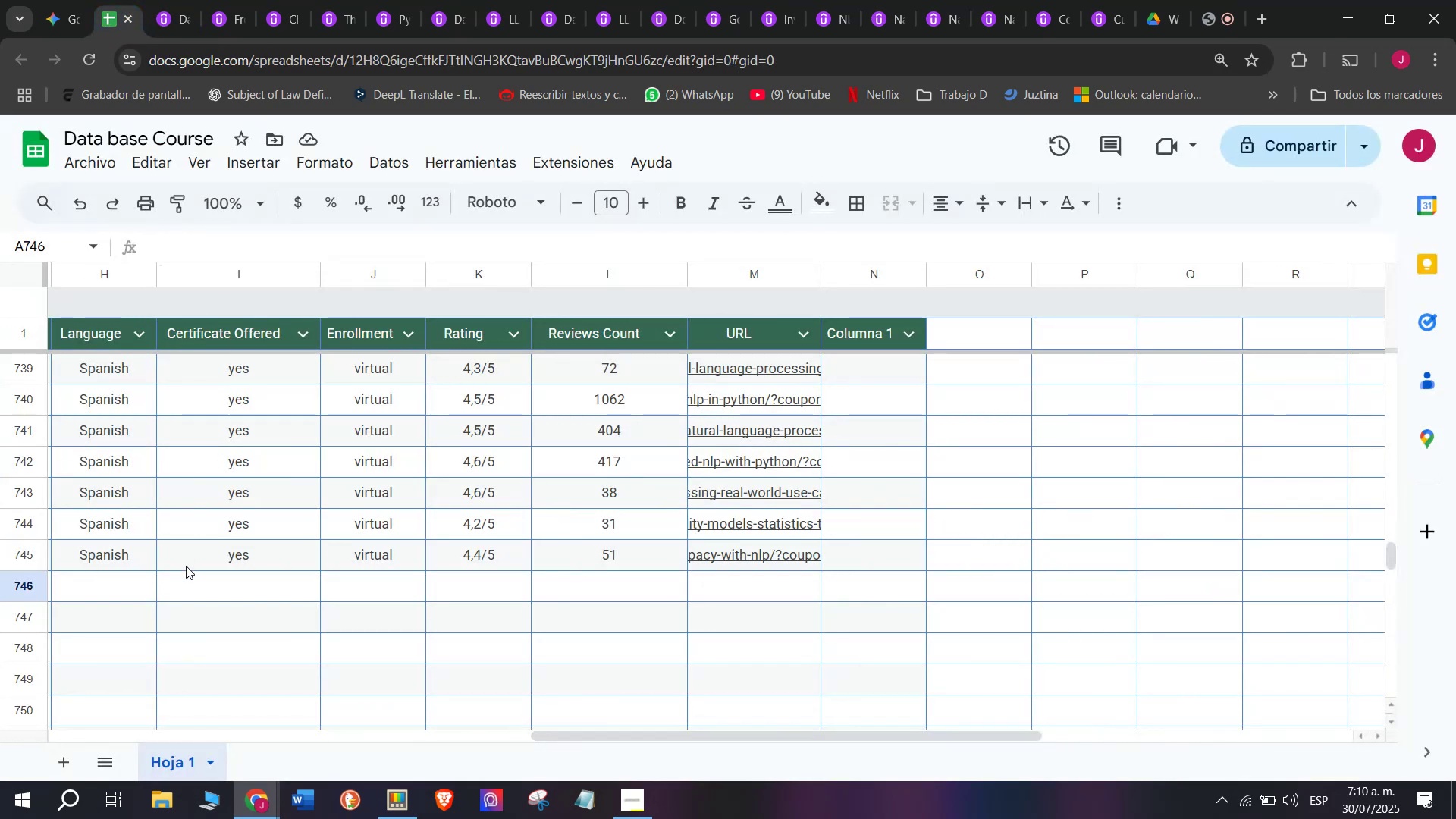 
scroll: coordinate [165, 587], scroll_direction: up, amount: 7.0
 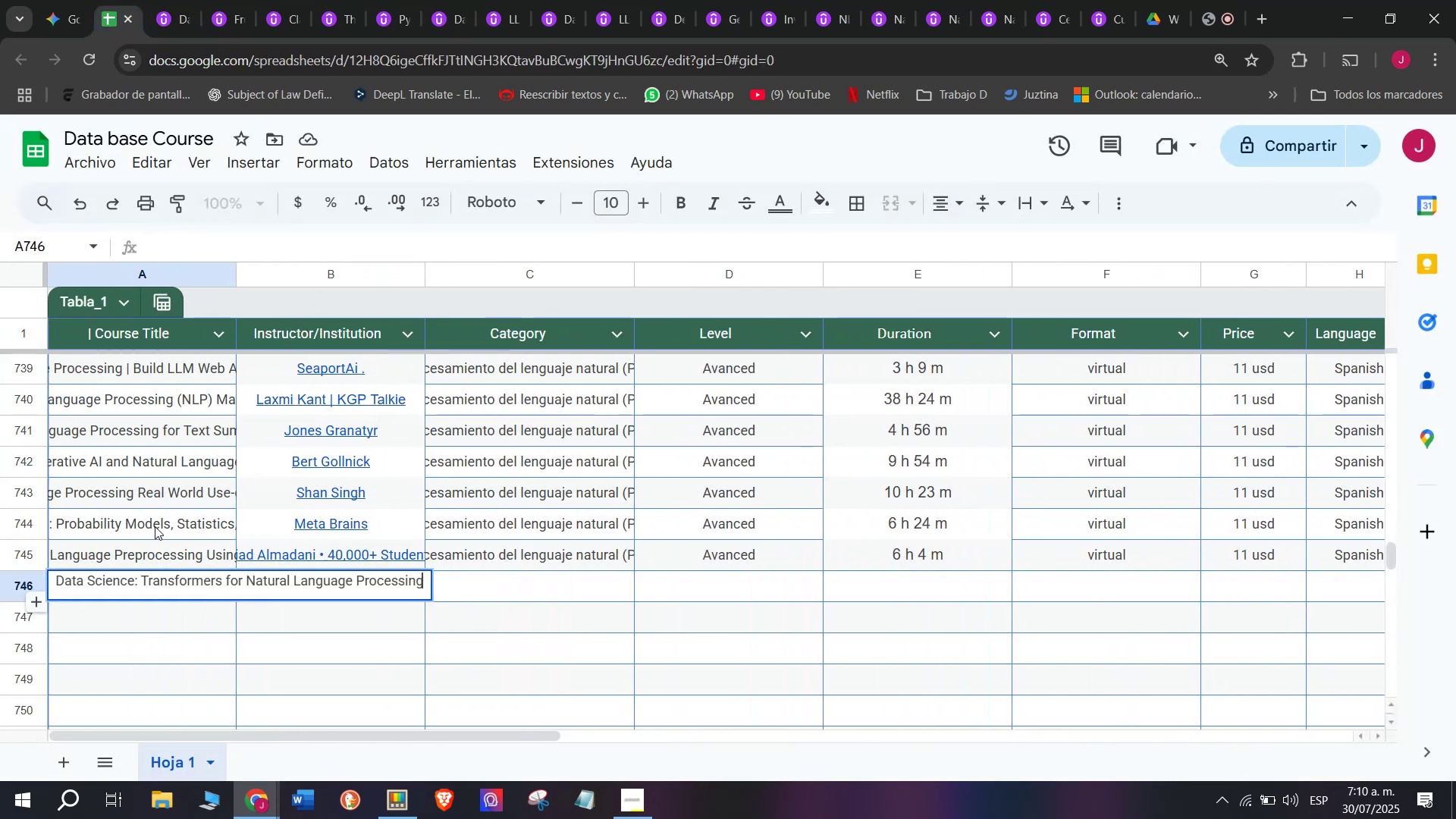 
left_click([165, 587])
 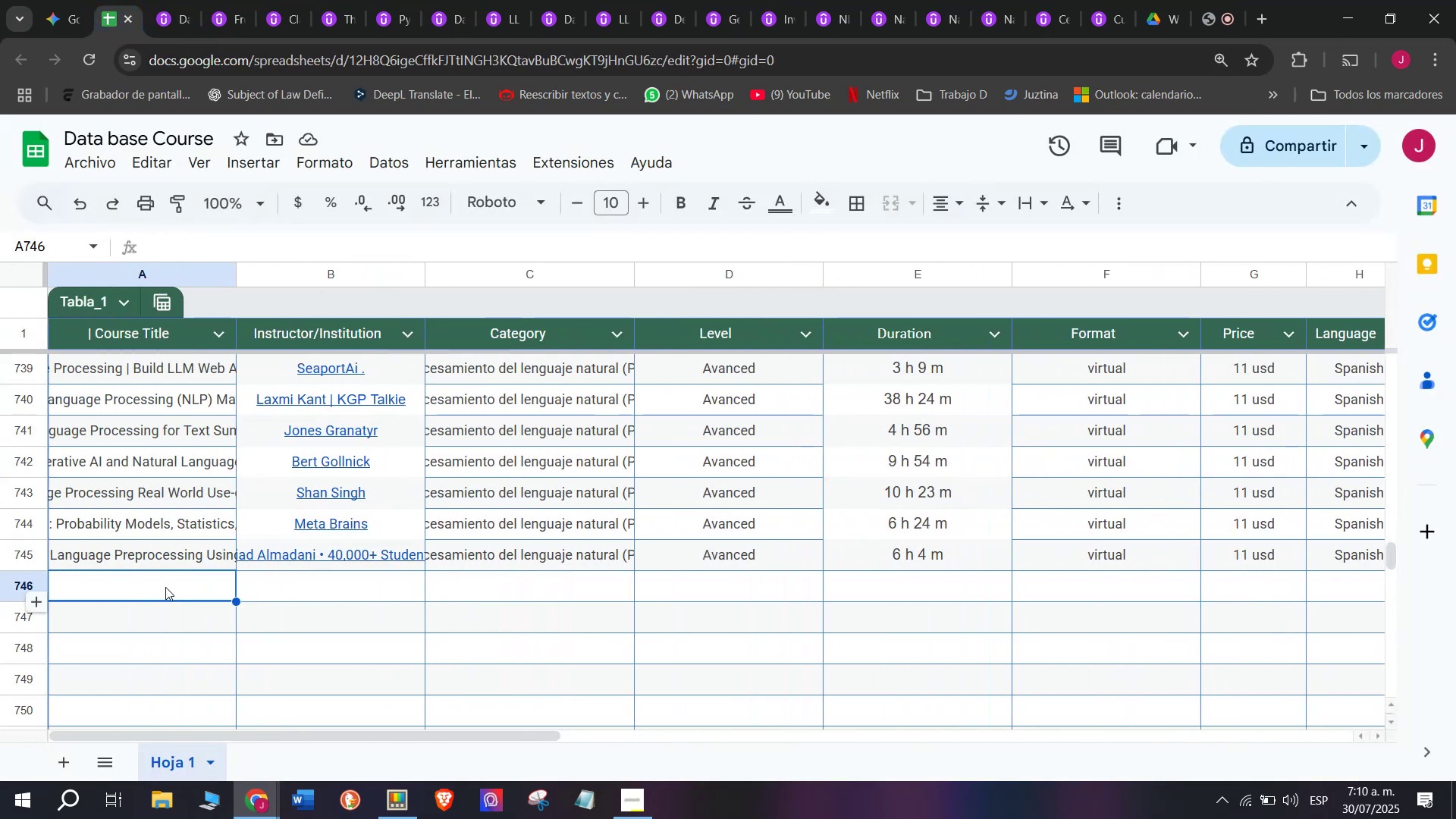 
left_click([165, 587])
 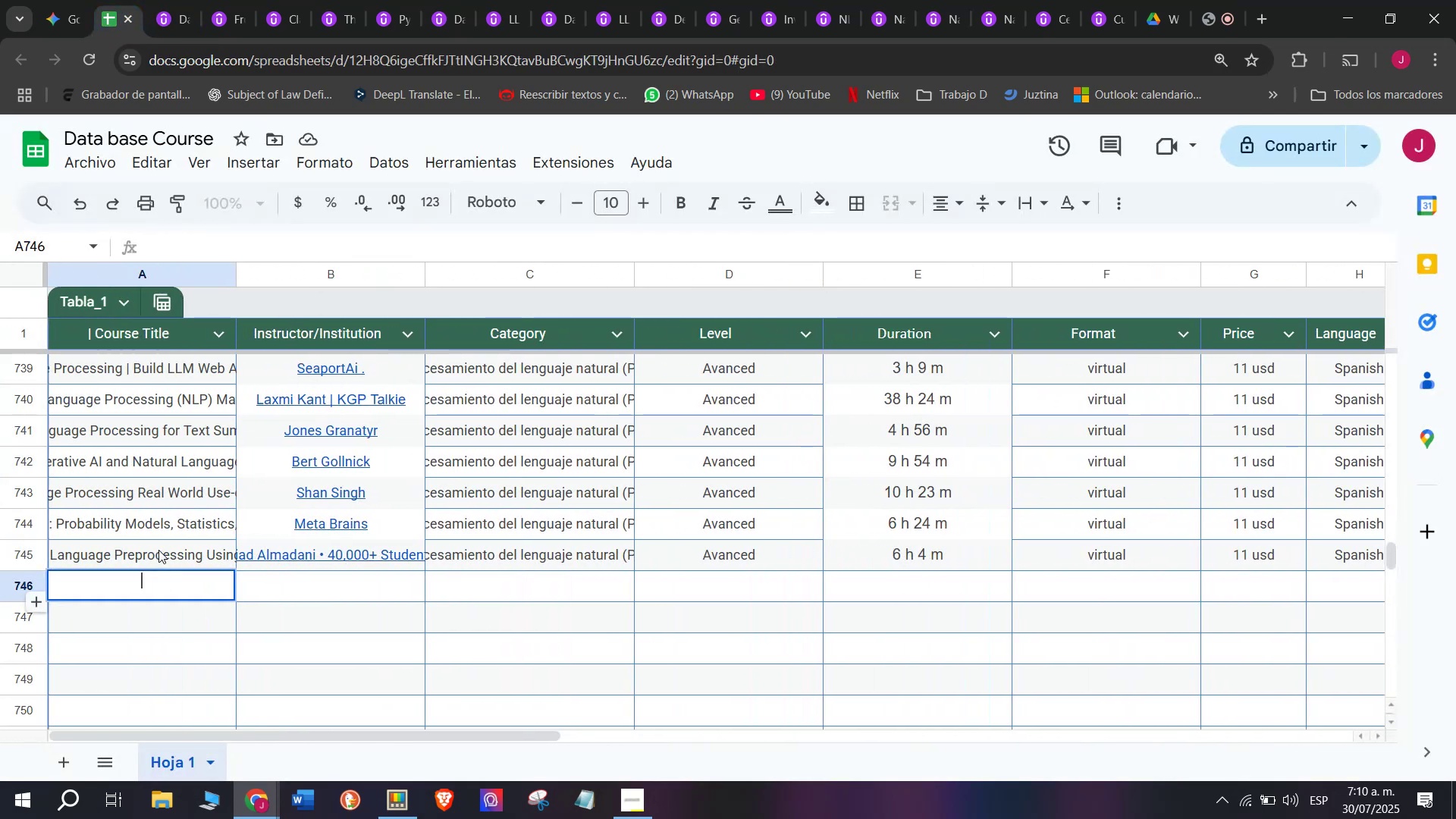 
key(Control+ControlLeft)
 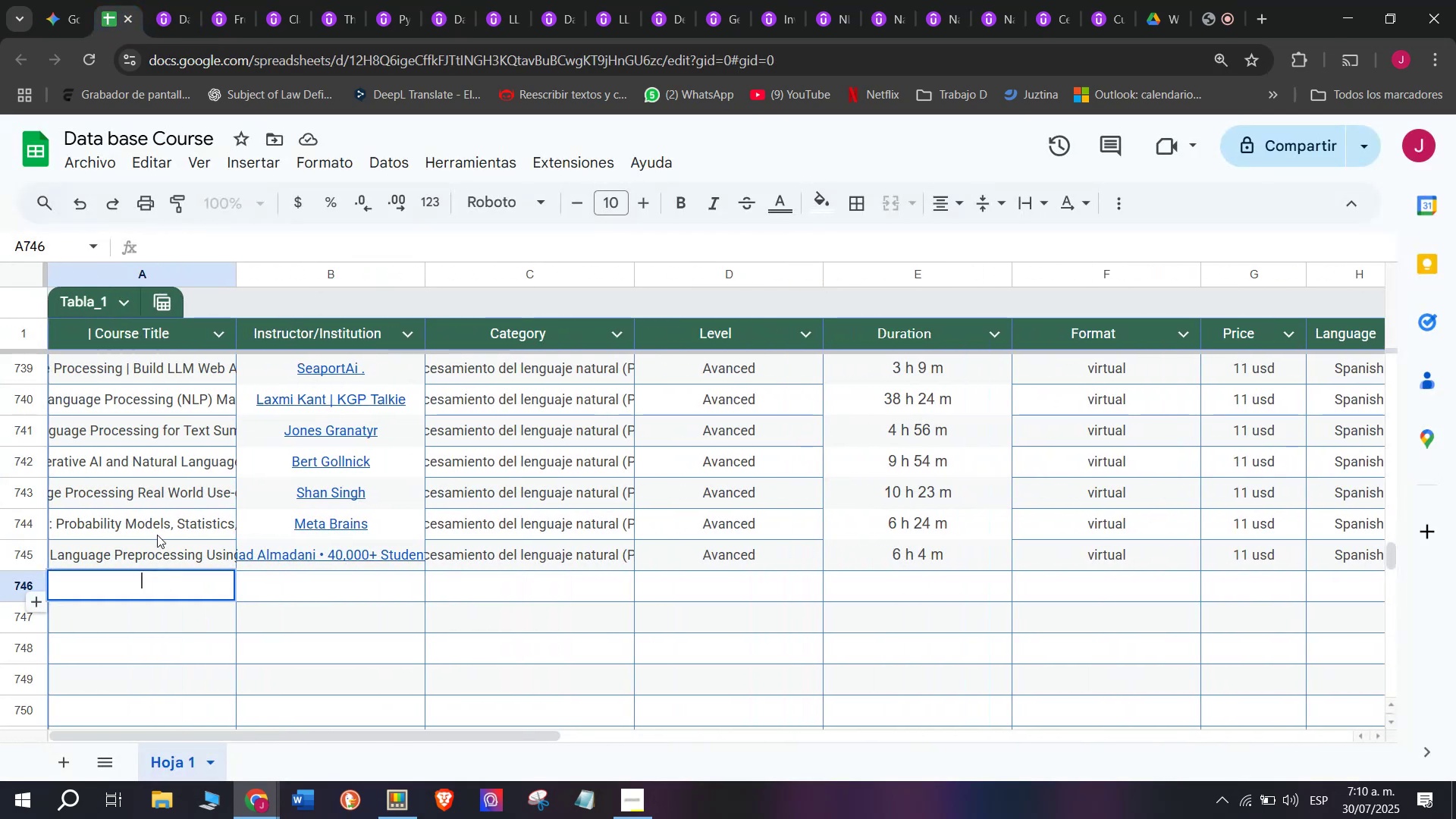 
key(Z)
 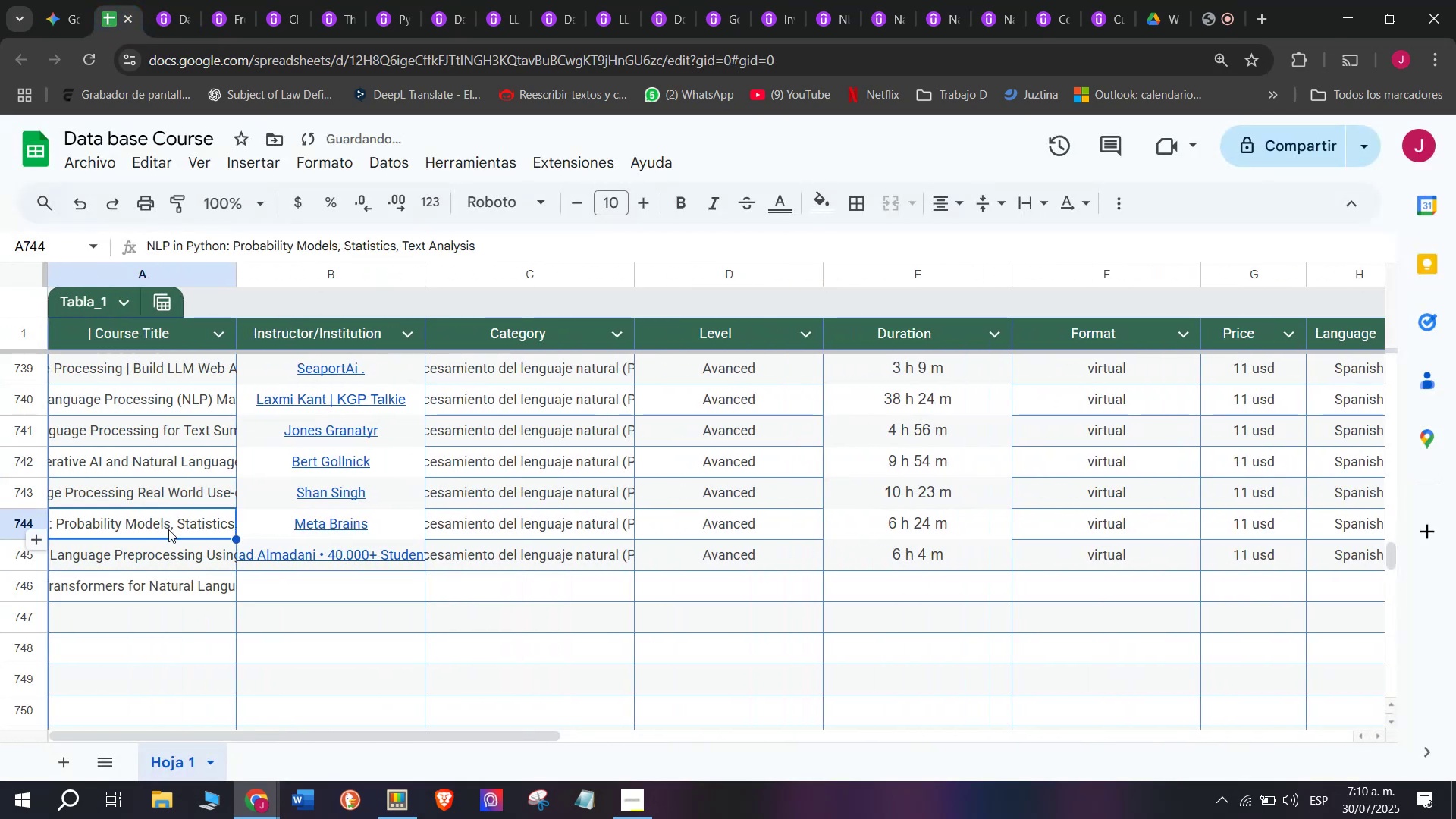 
key(Control+V)
 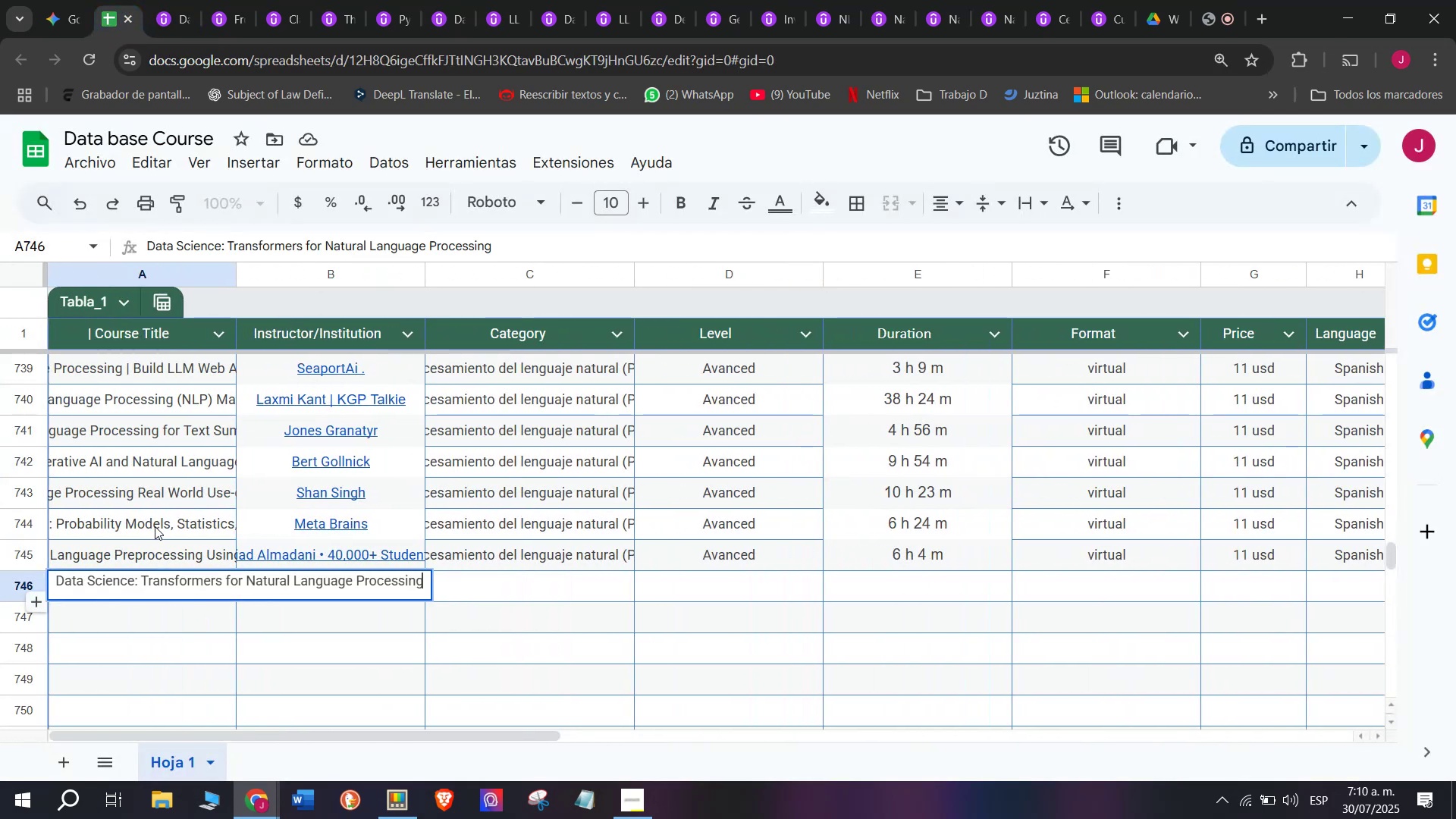 
left_click([155, 526])
 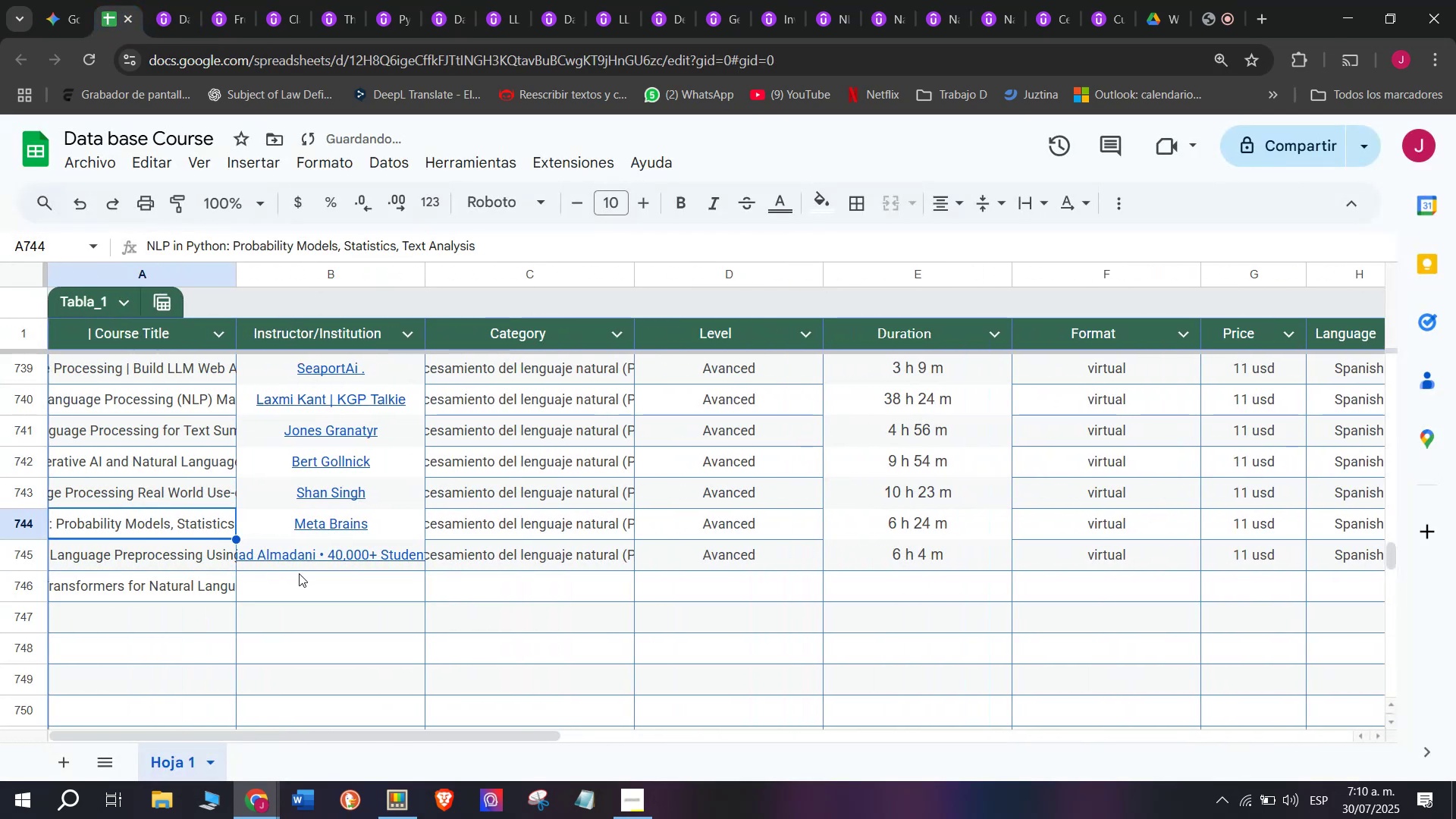 
left_click([299, 573])
 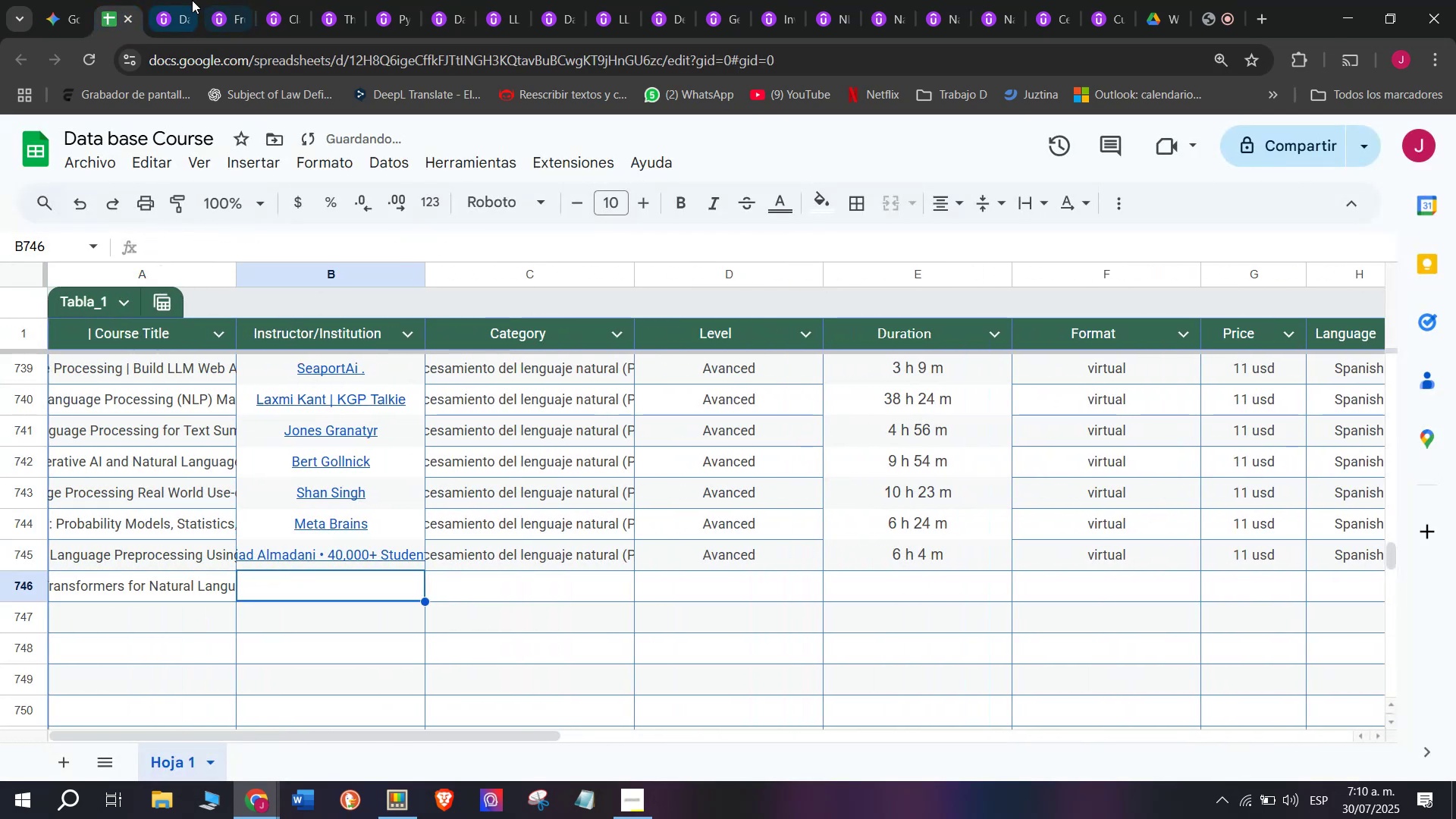 
left_click([192, 0])
 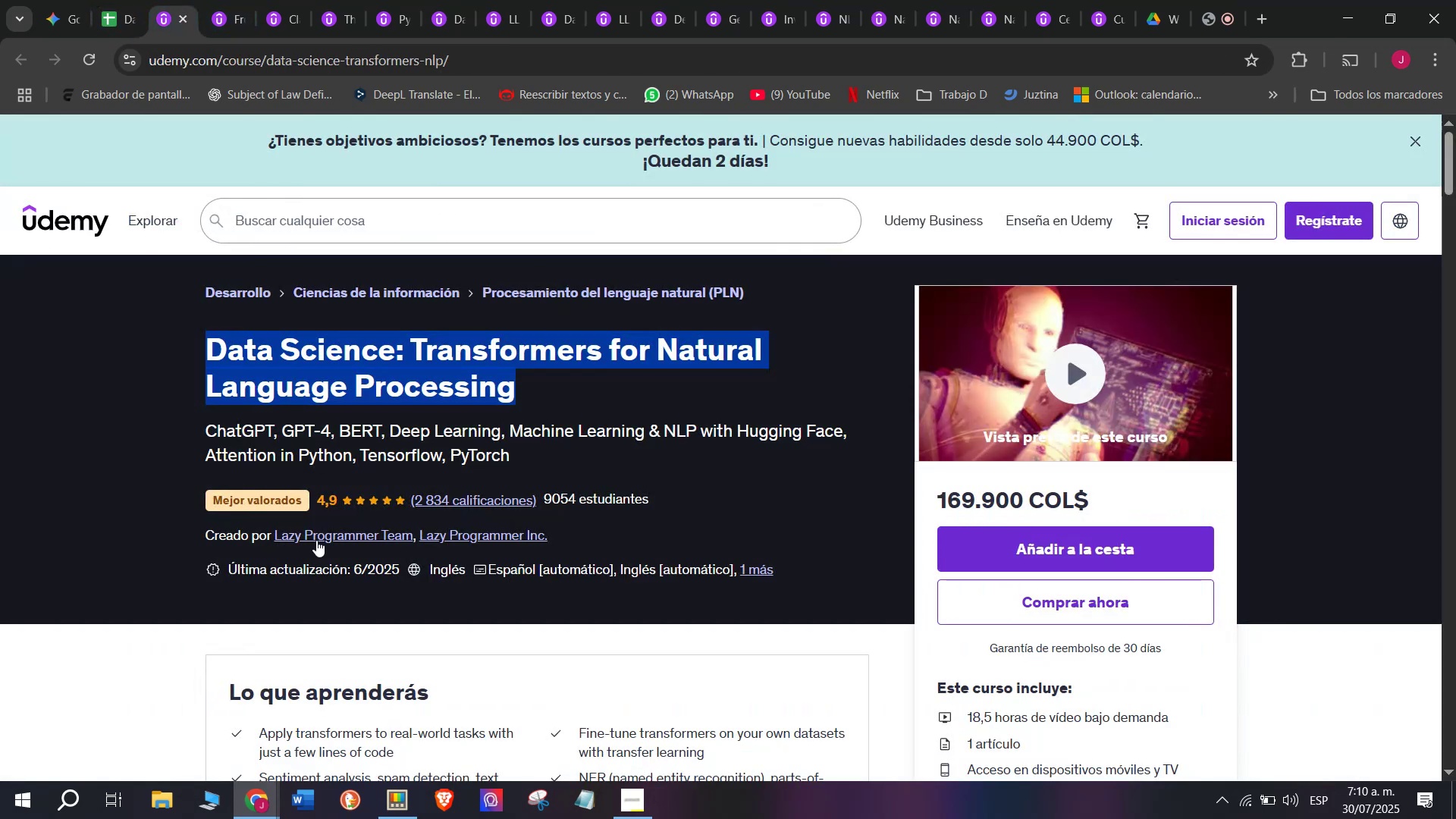 
left_click([320, 535])
 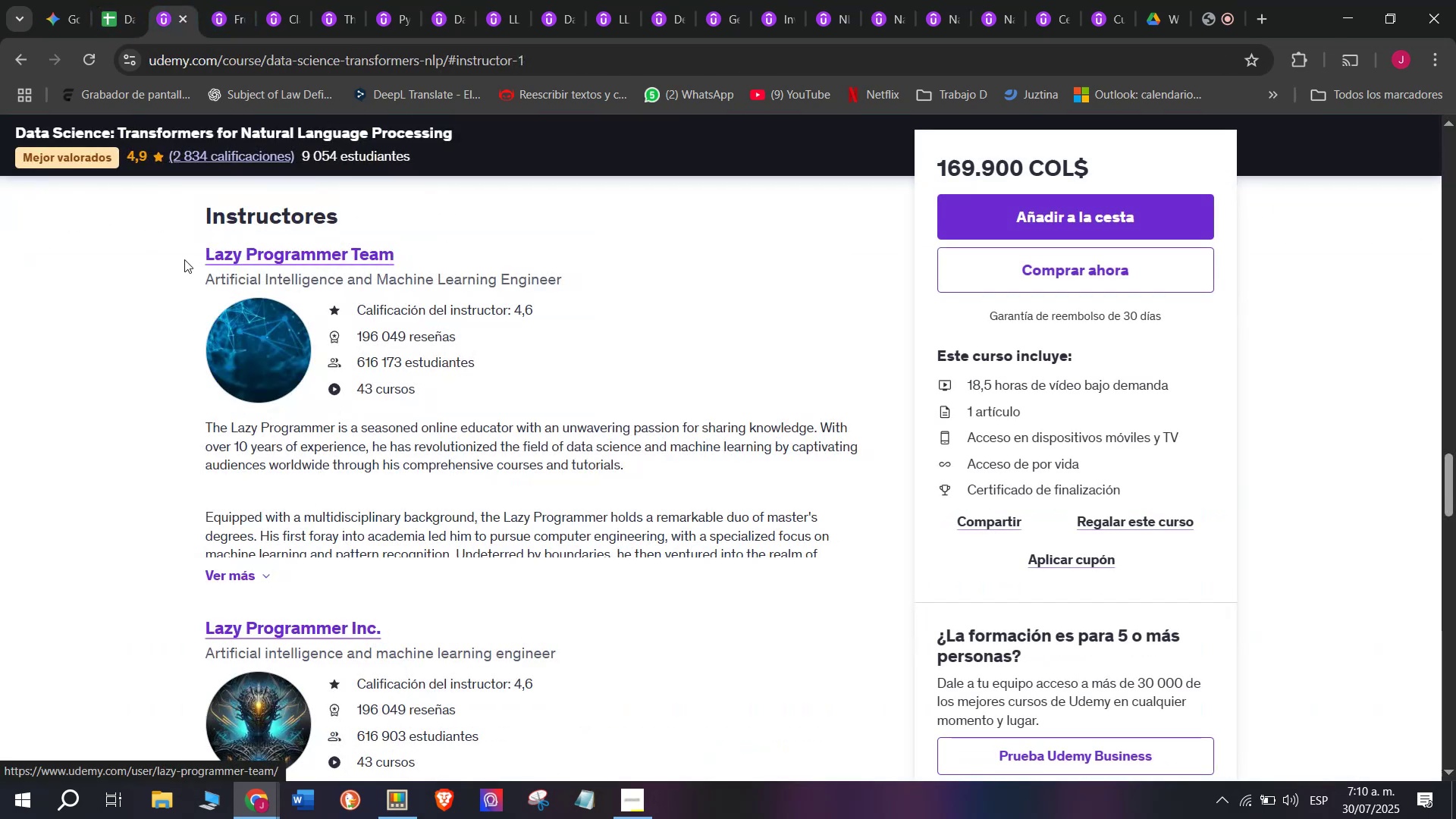 
left_click_drag(start_coordinate=[184, 240], to_coordinate=[455, 252])
 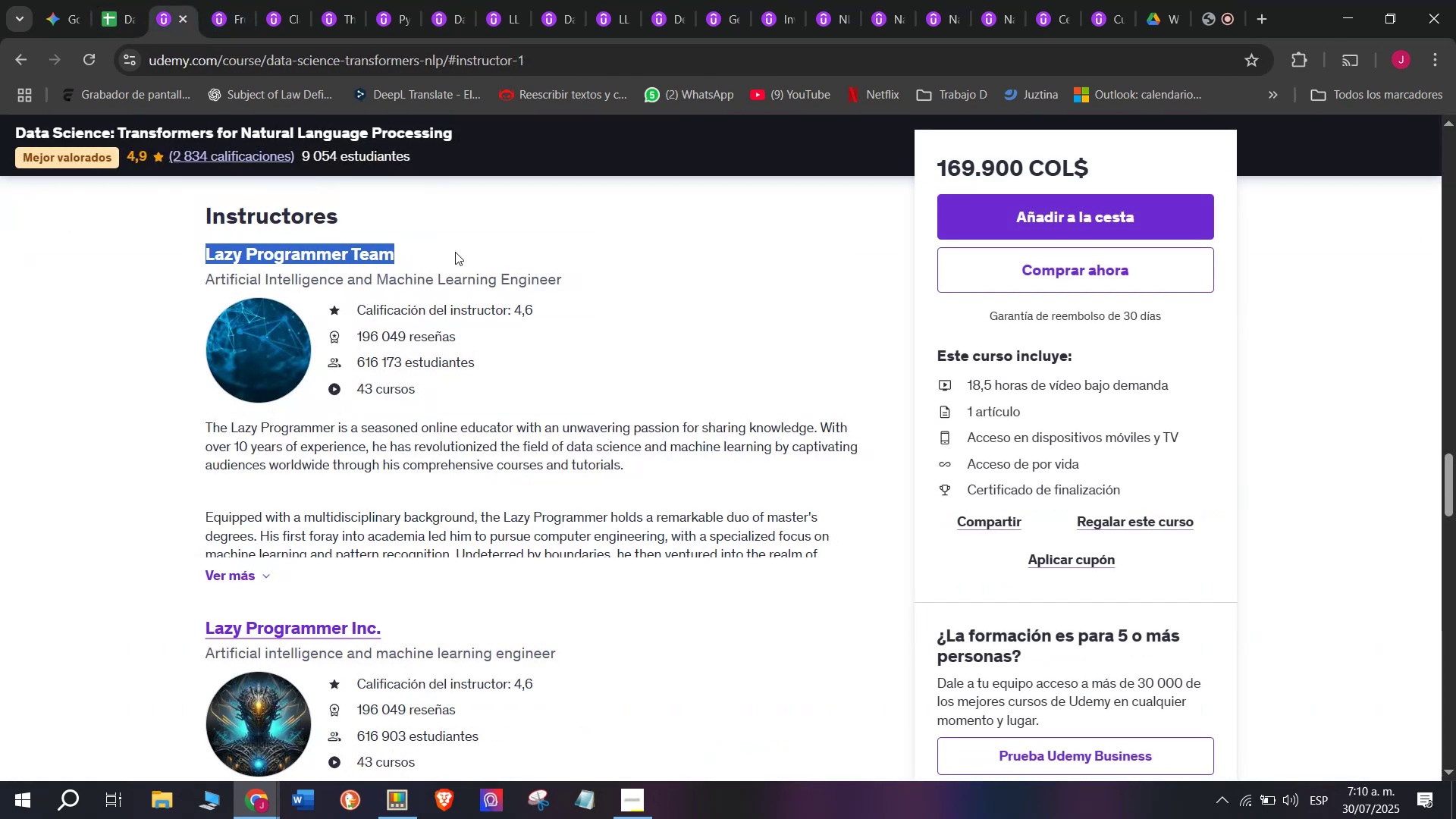 
key(Break)
 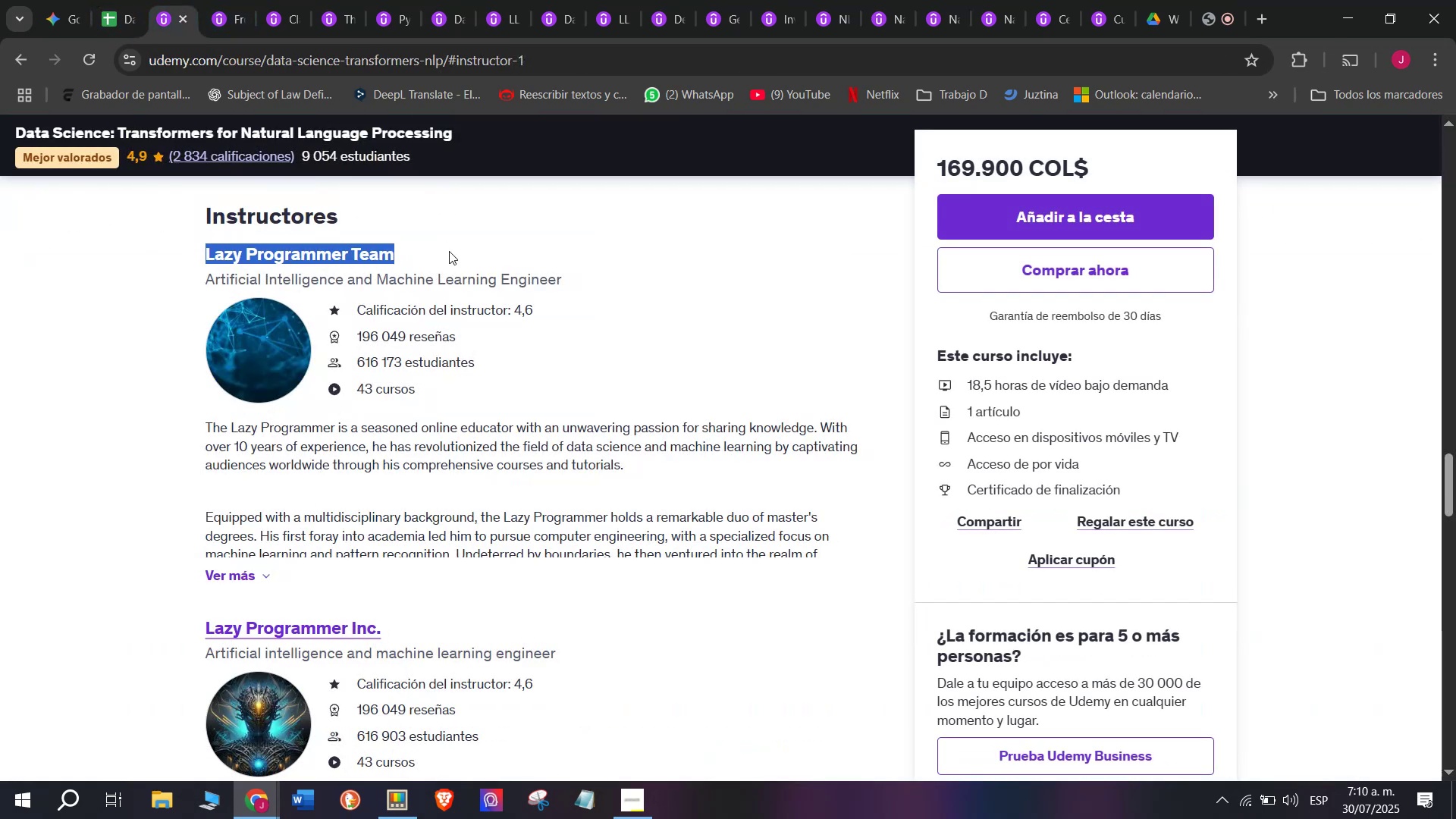 
key(Control+ControlLeft)
 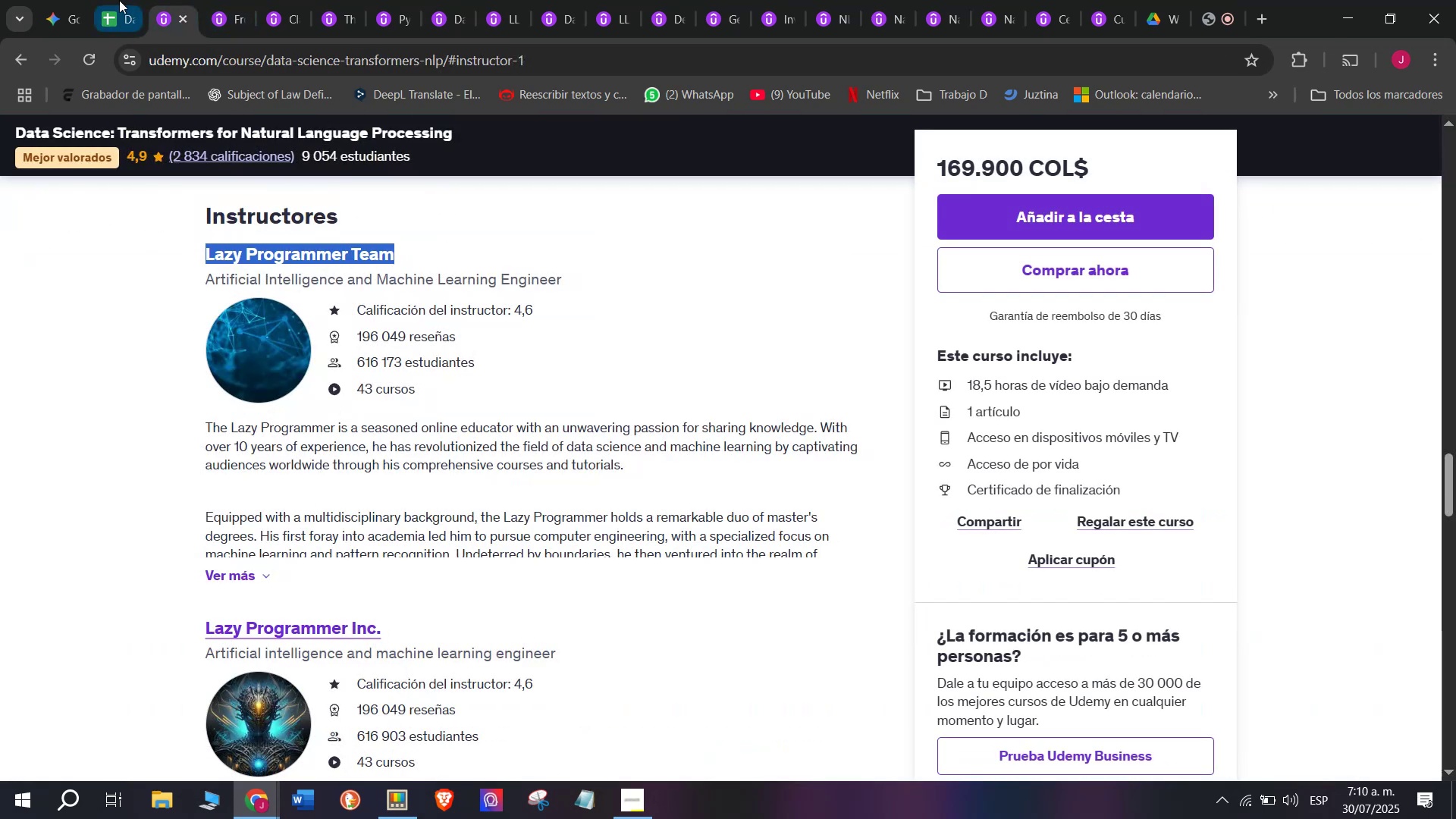 
key(Control+C)
 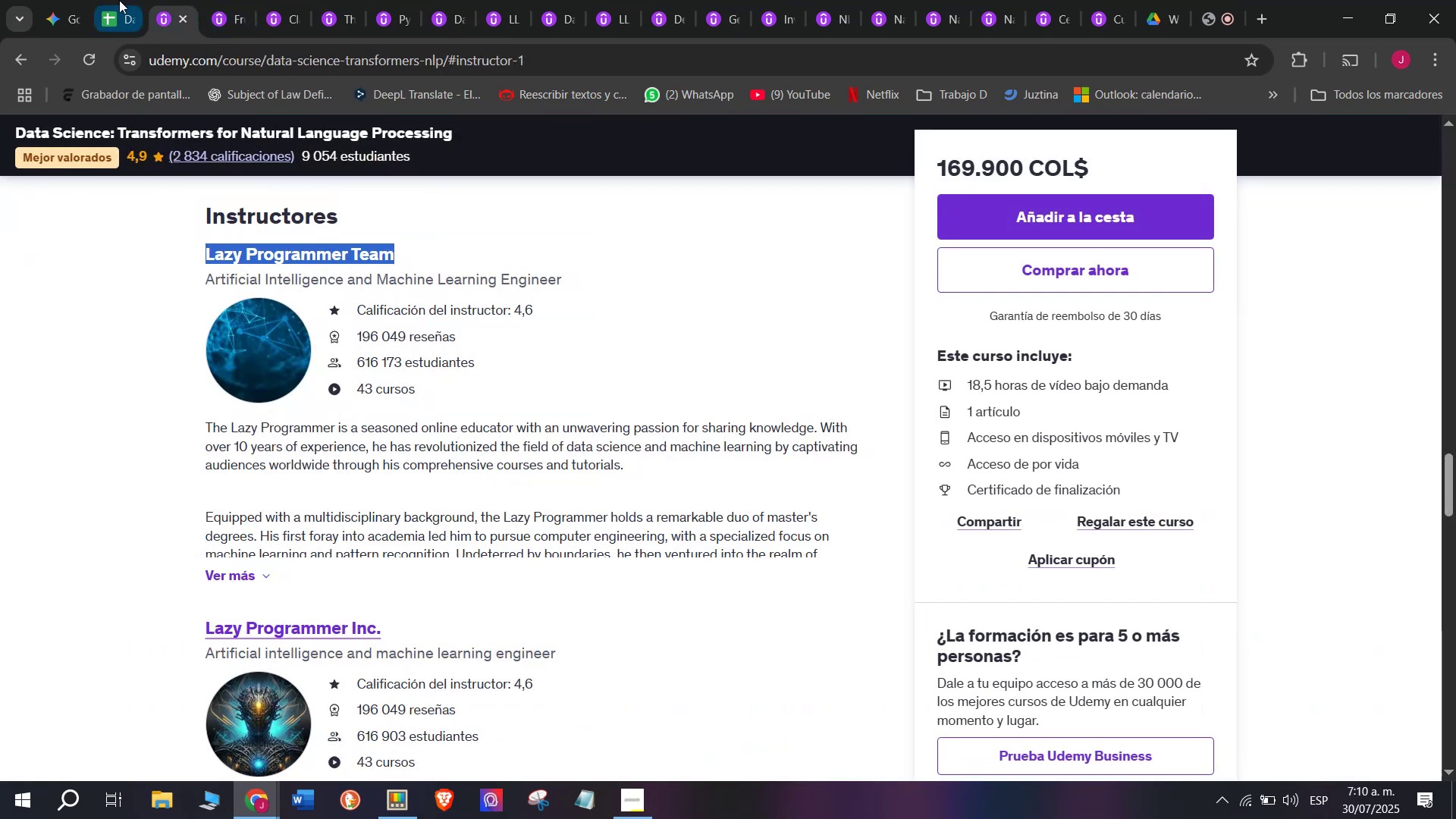 
left_click([119, 0])
 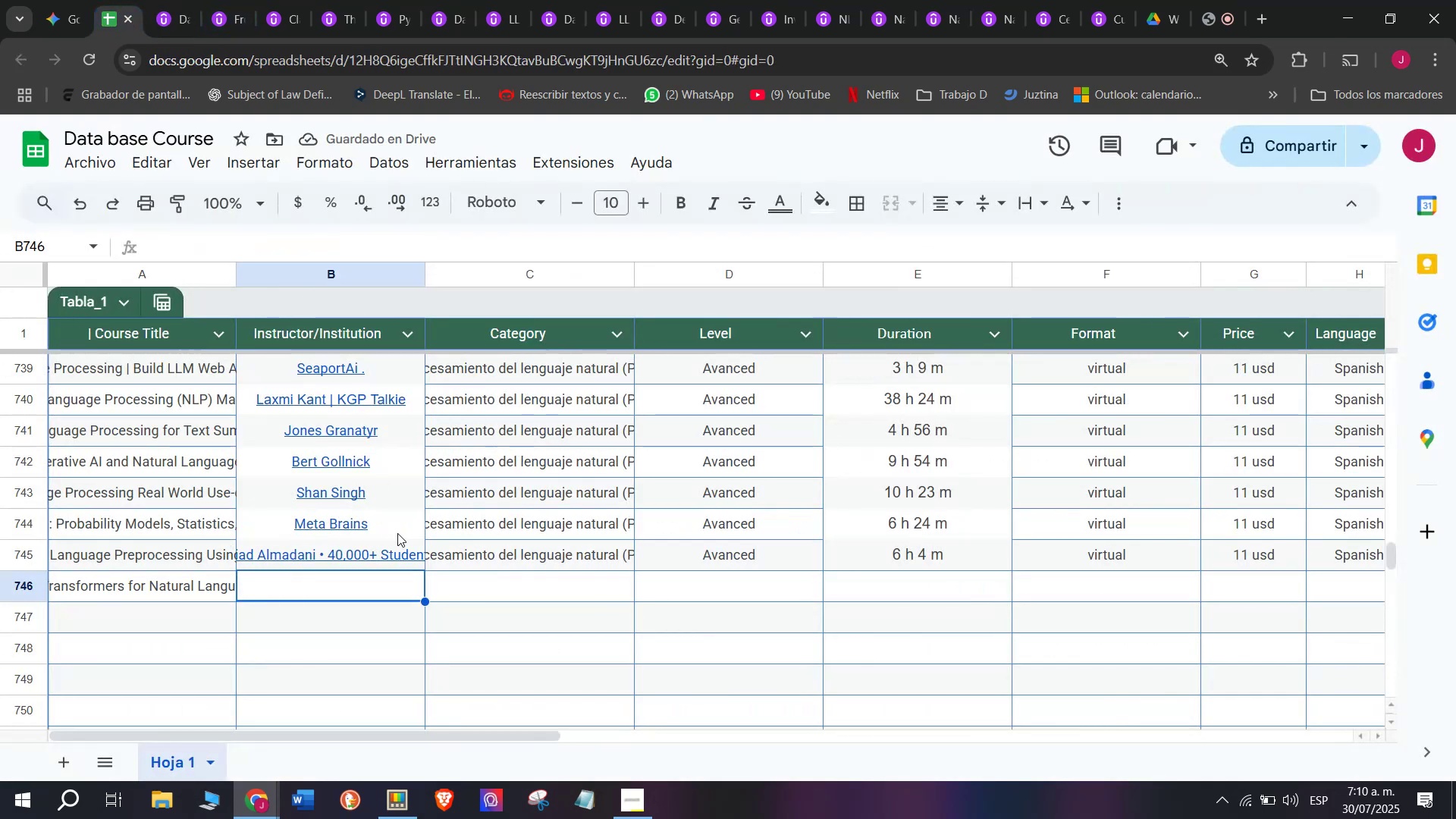 
key(Z)
 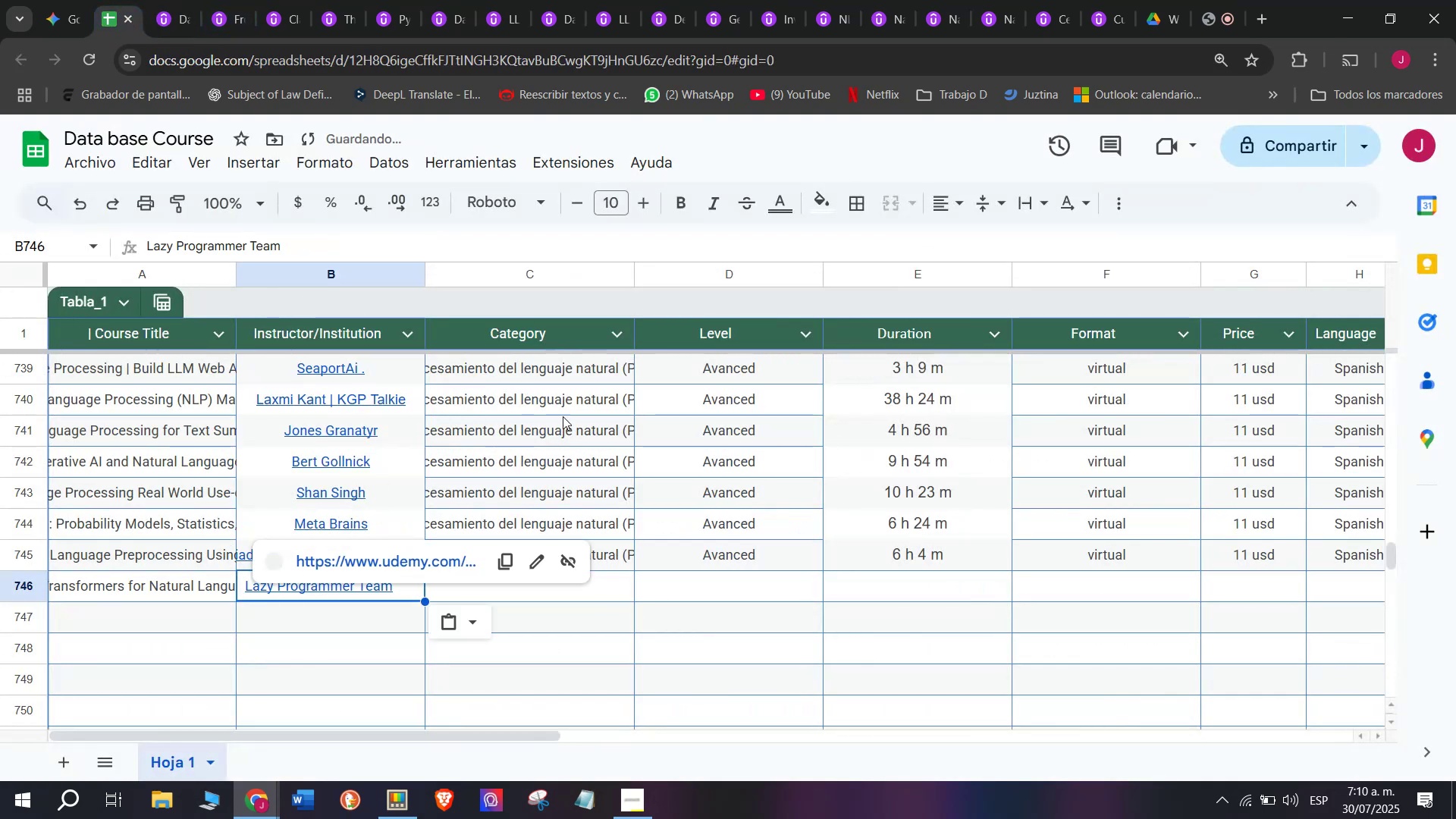 
key(Control+ControlLeft)
 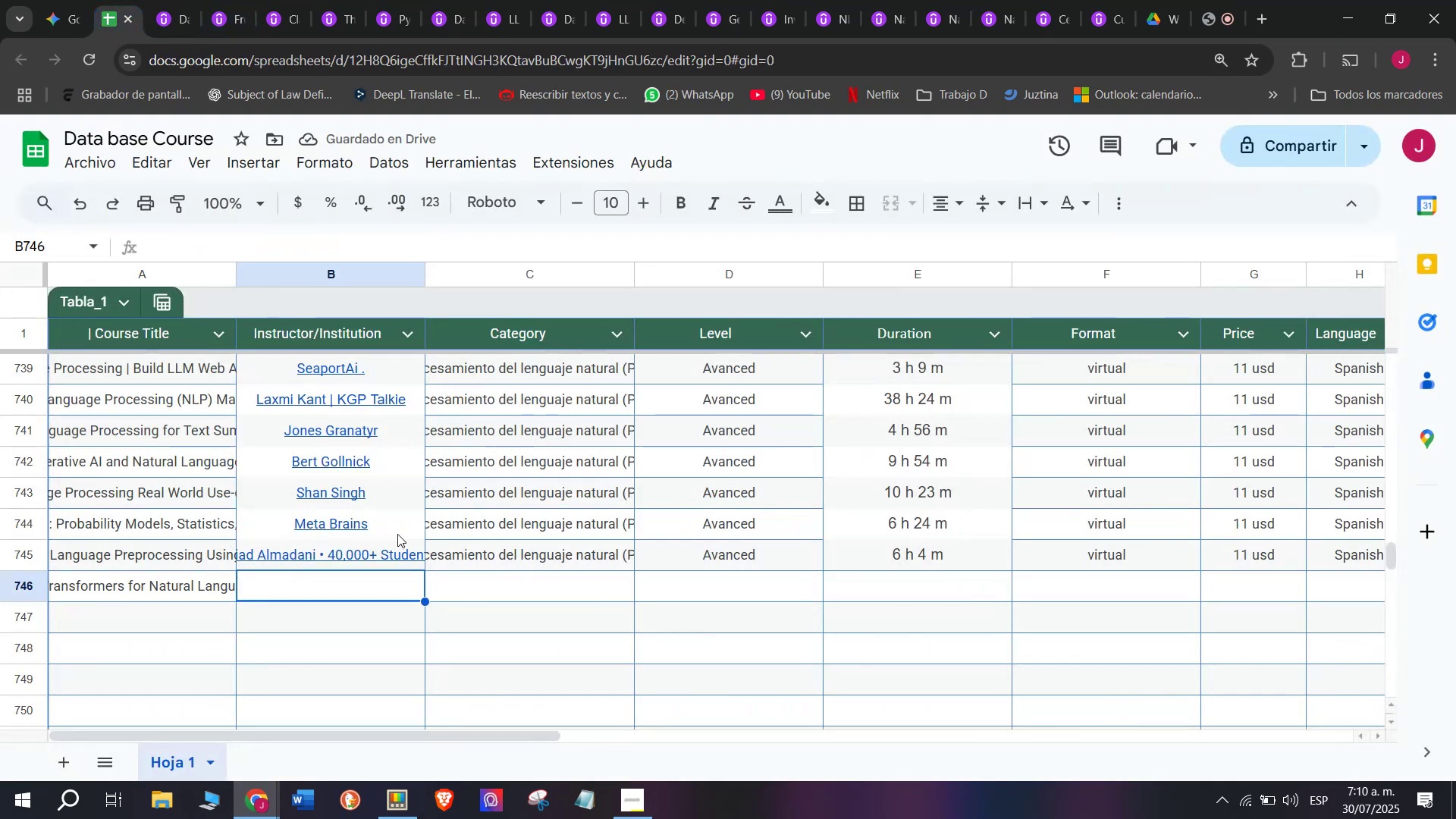 
key(Control+V)
 